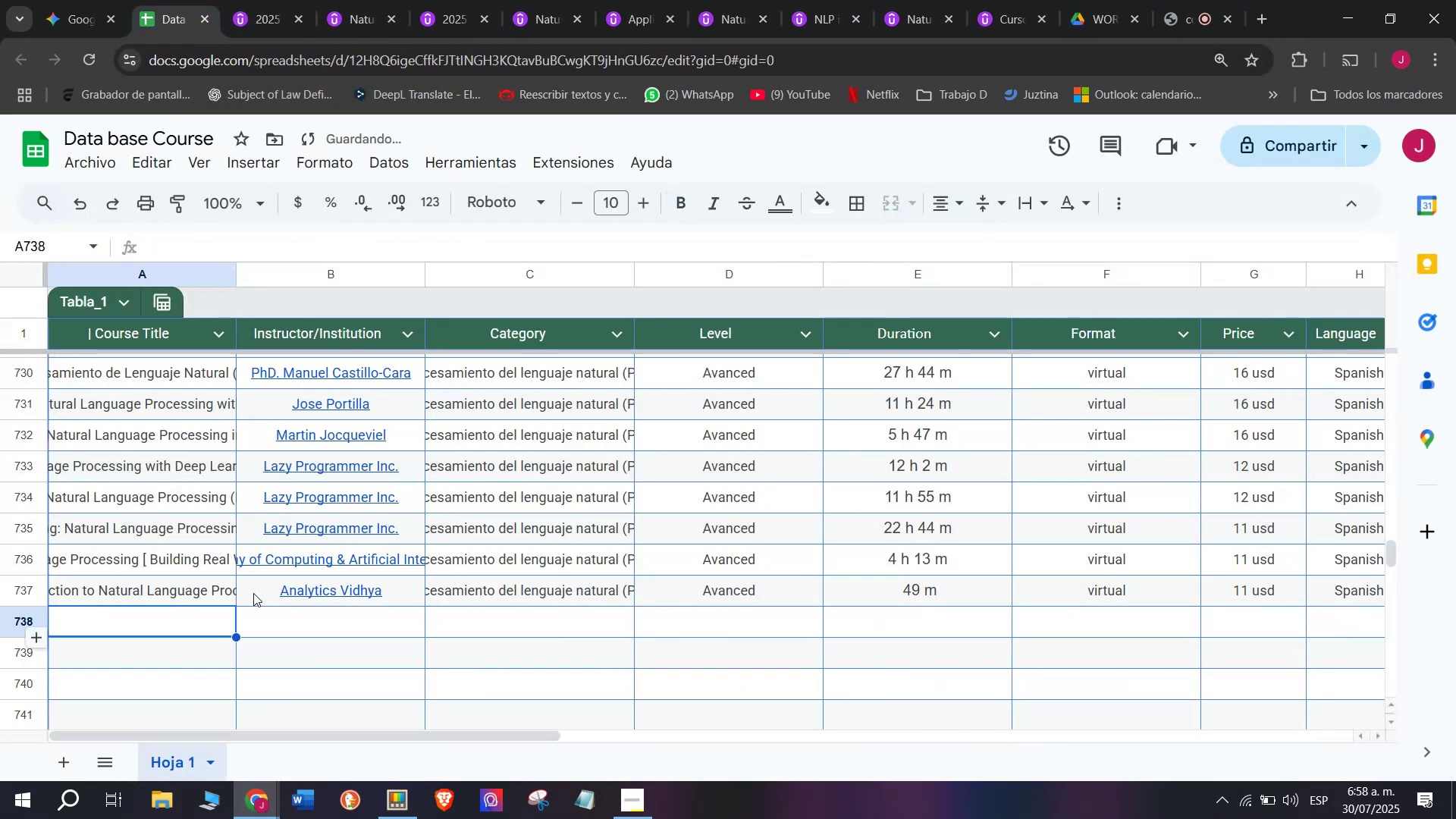 
key(Control+ControlLeft)
 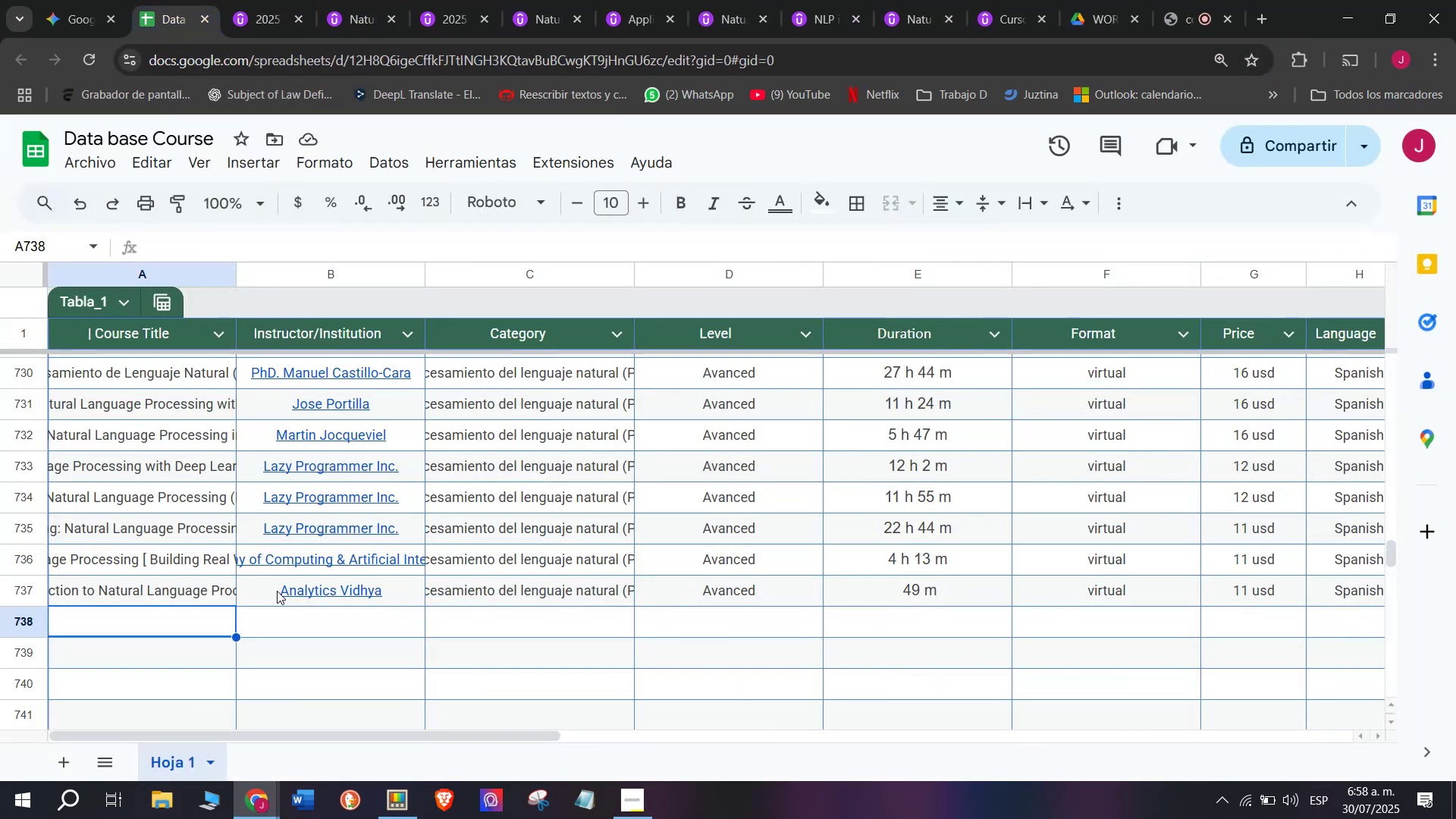 
key(Control+V)
 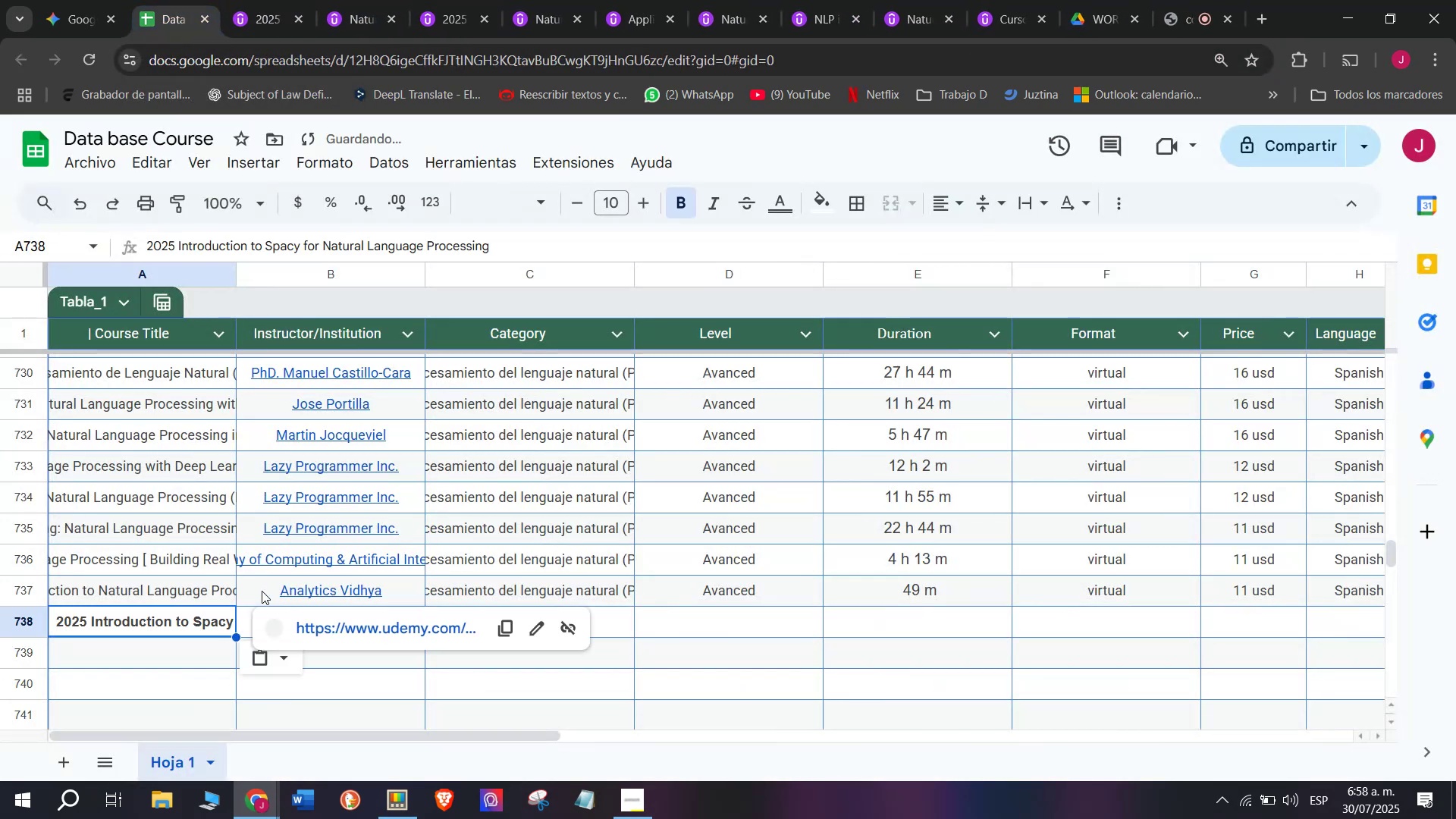 
key(Shift+ShiftLeft)
 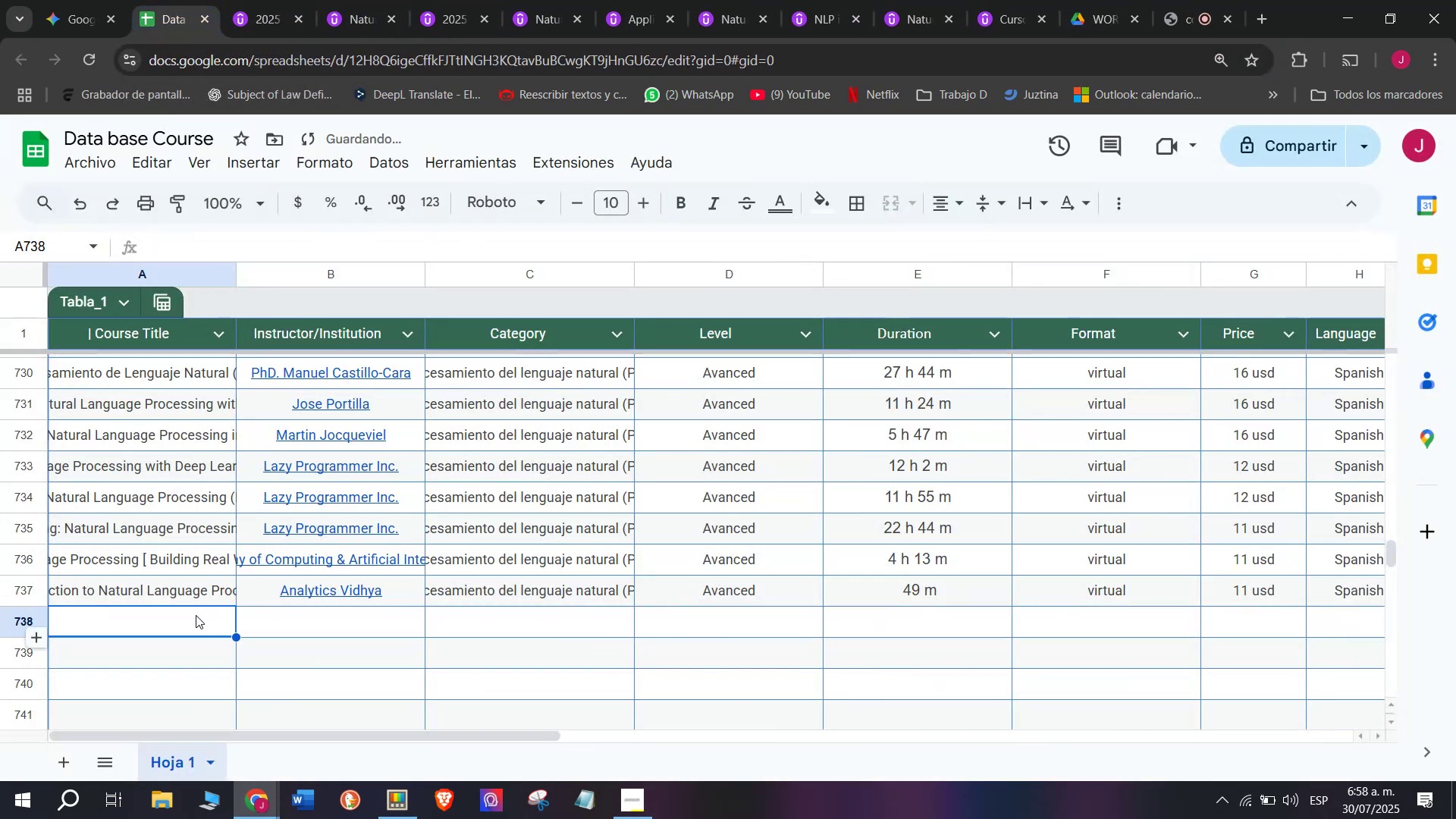 
key(Control+Shift+ControlLeft)
 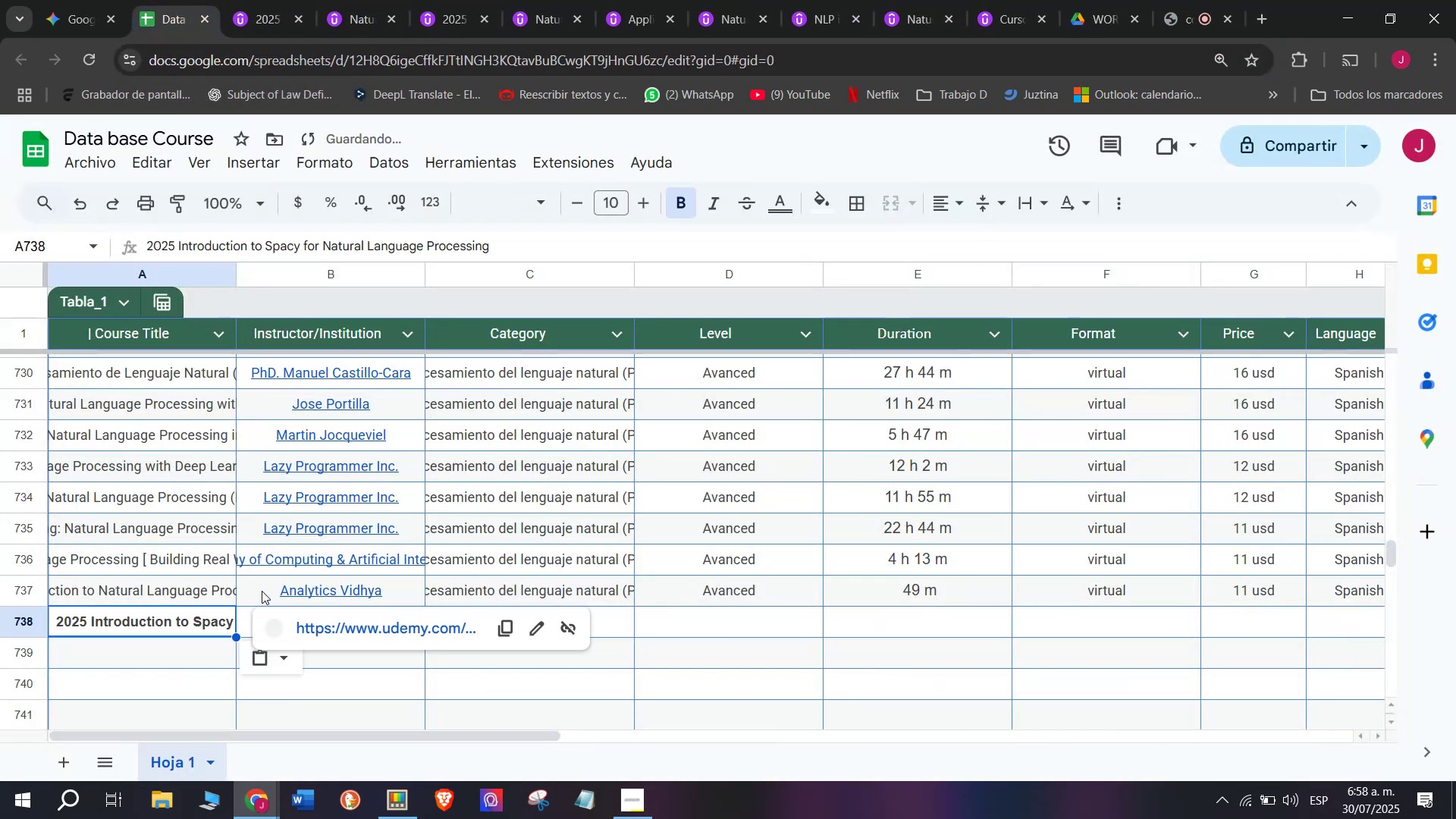 
key(Control+Shift+Z)
 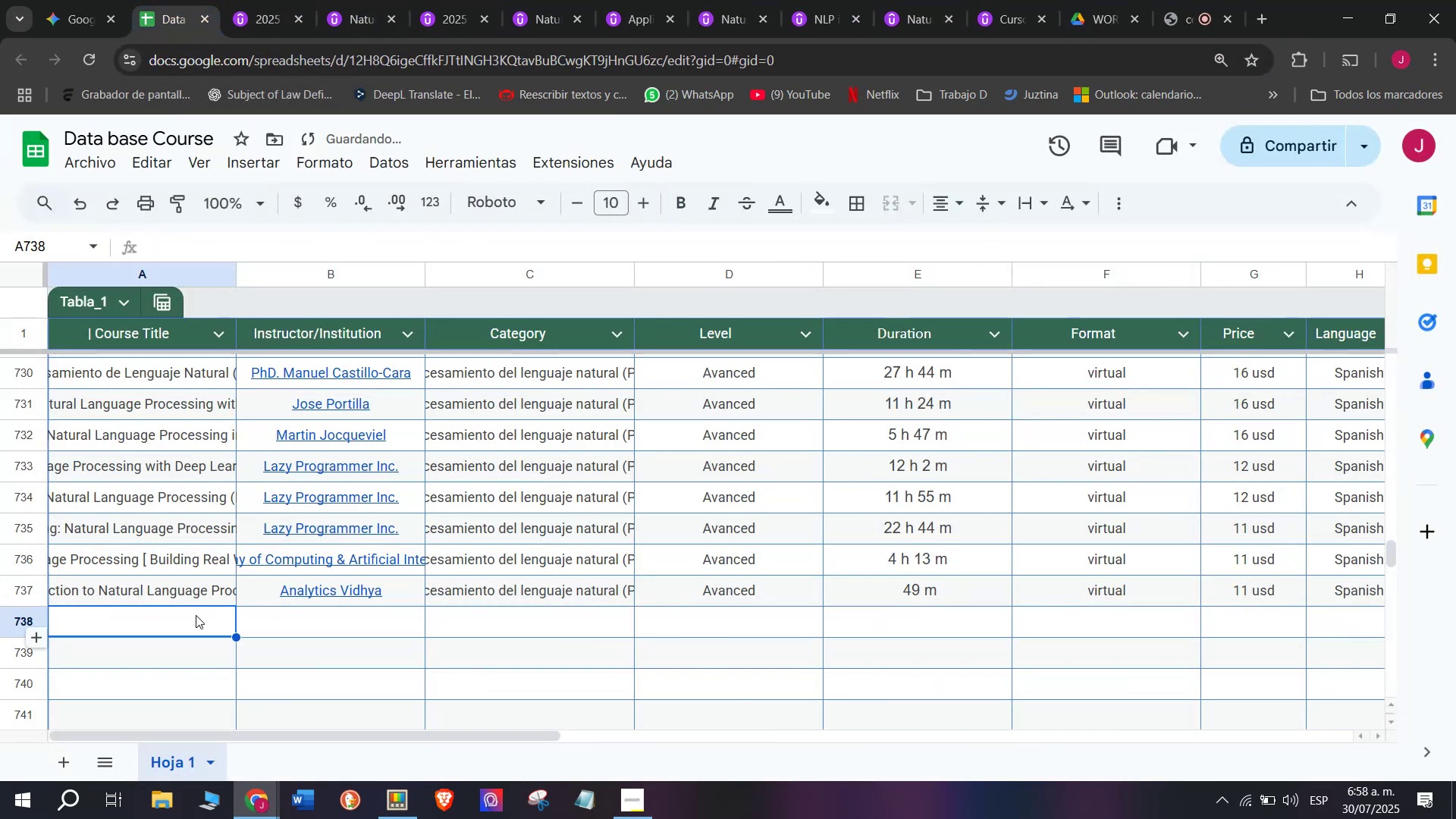 
double_click([196, 615])
 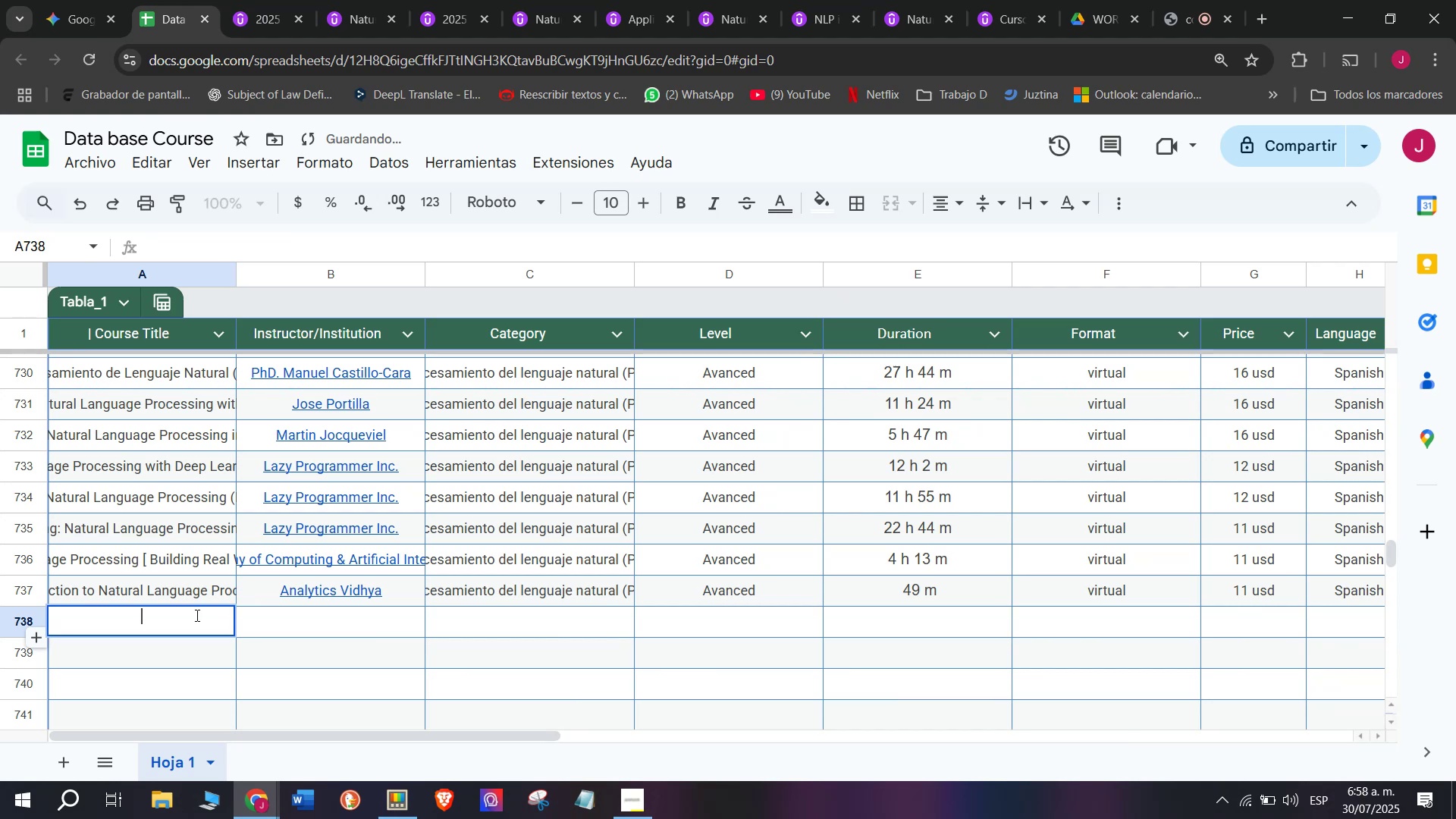 
key(Z)
 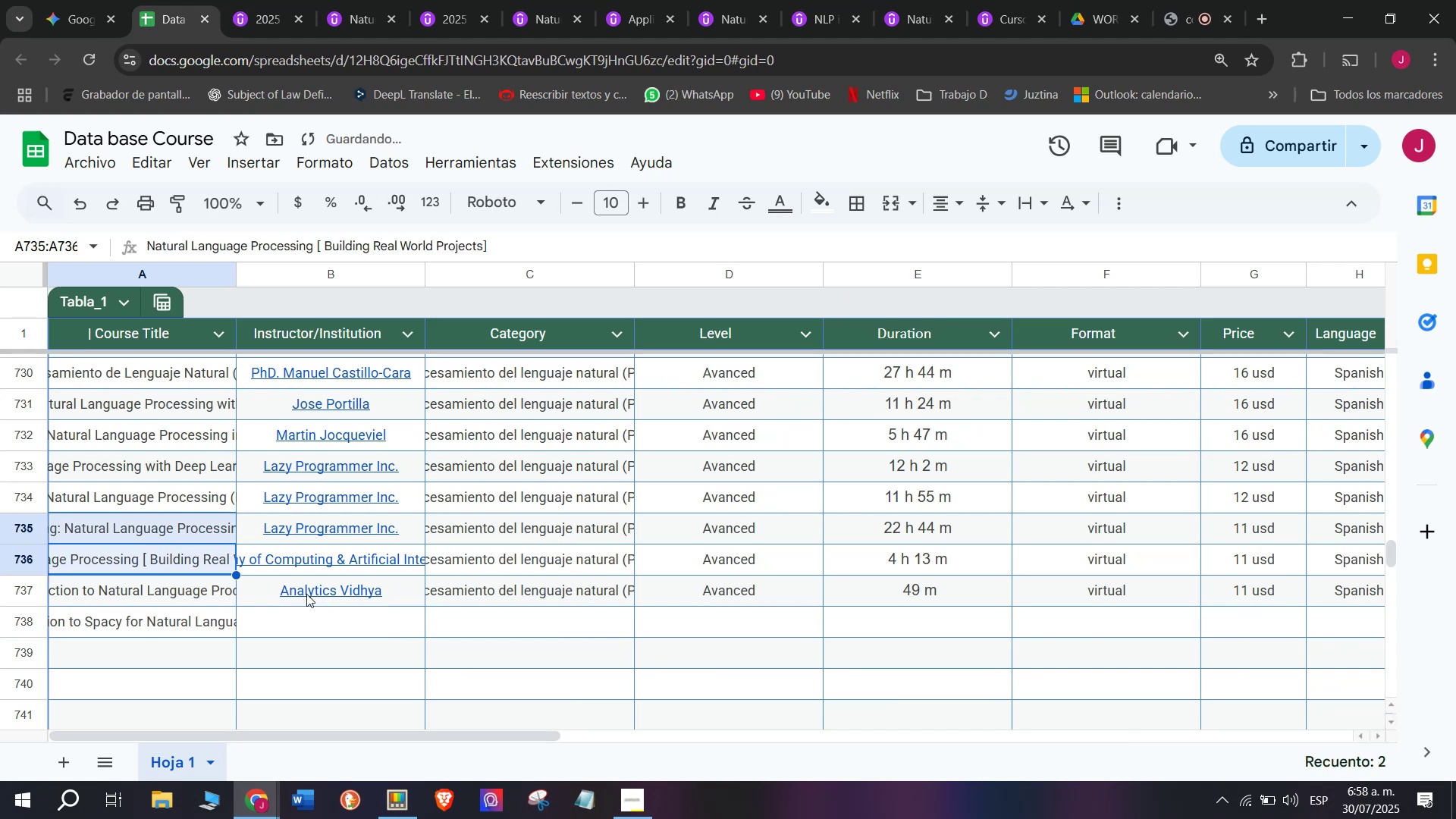 
key(Control+ControlLeft)
 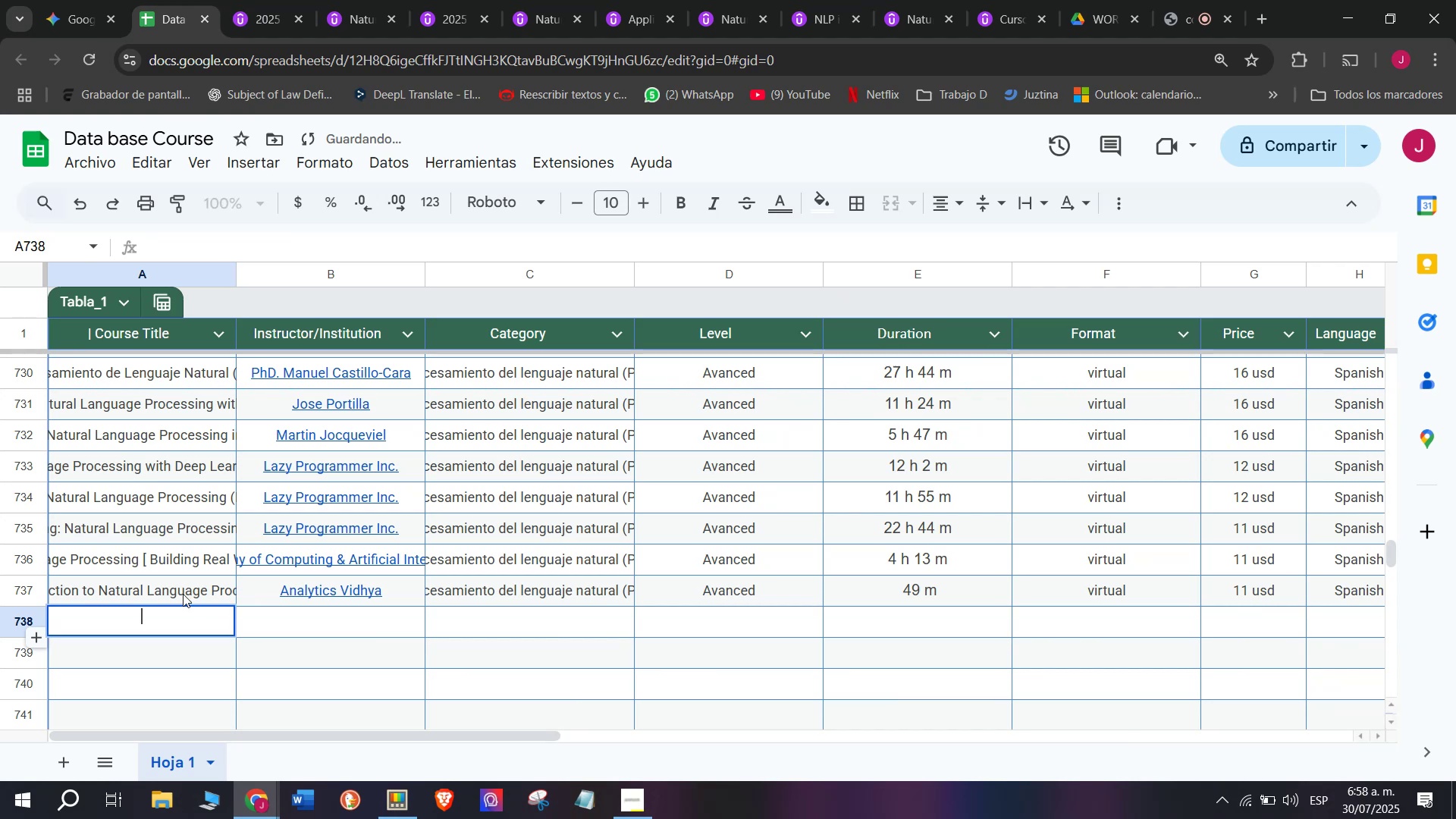 
key(Control+V)
 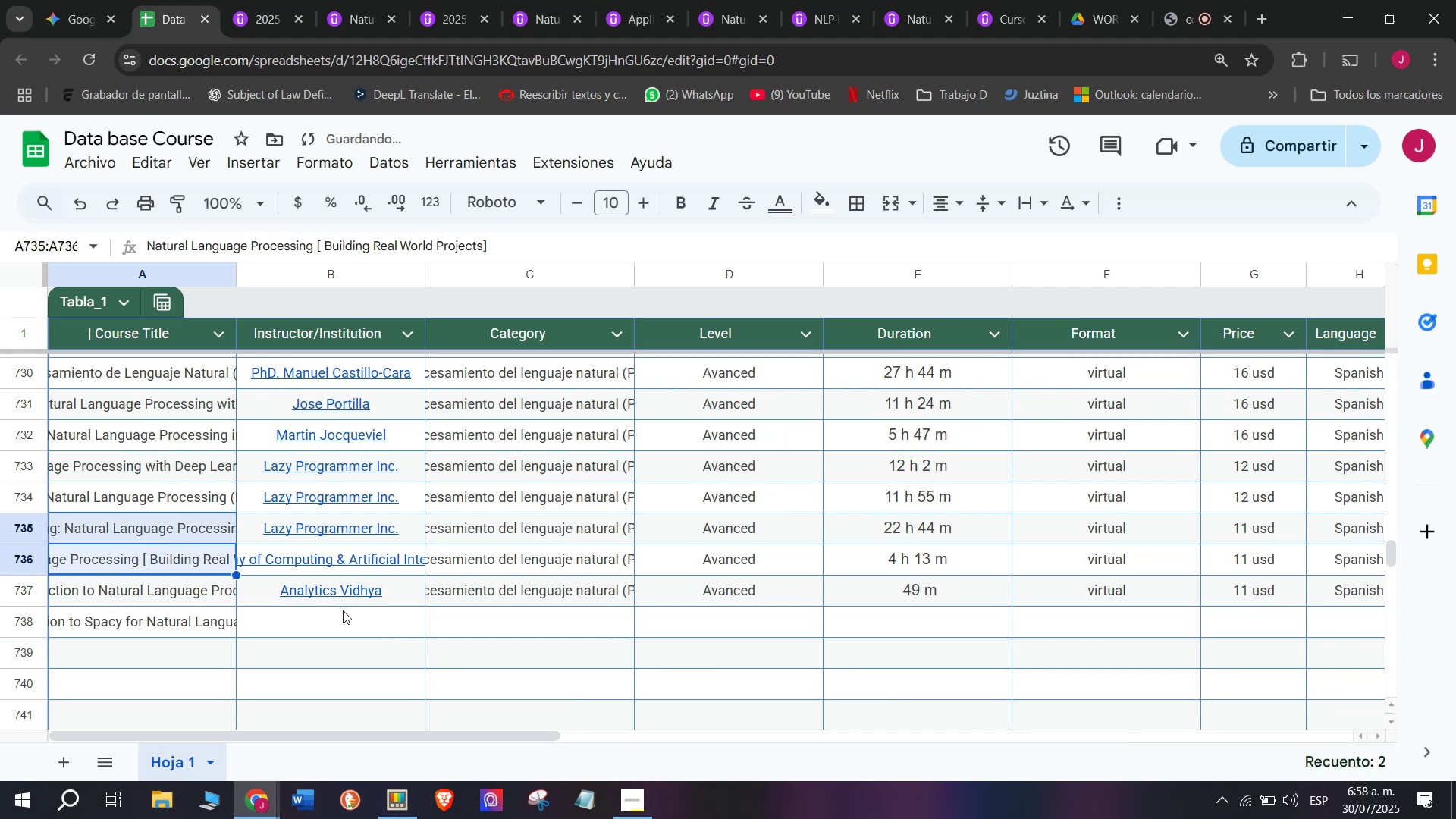 
left_click([347, 615])
 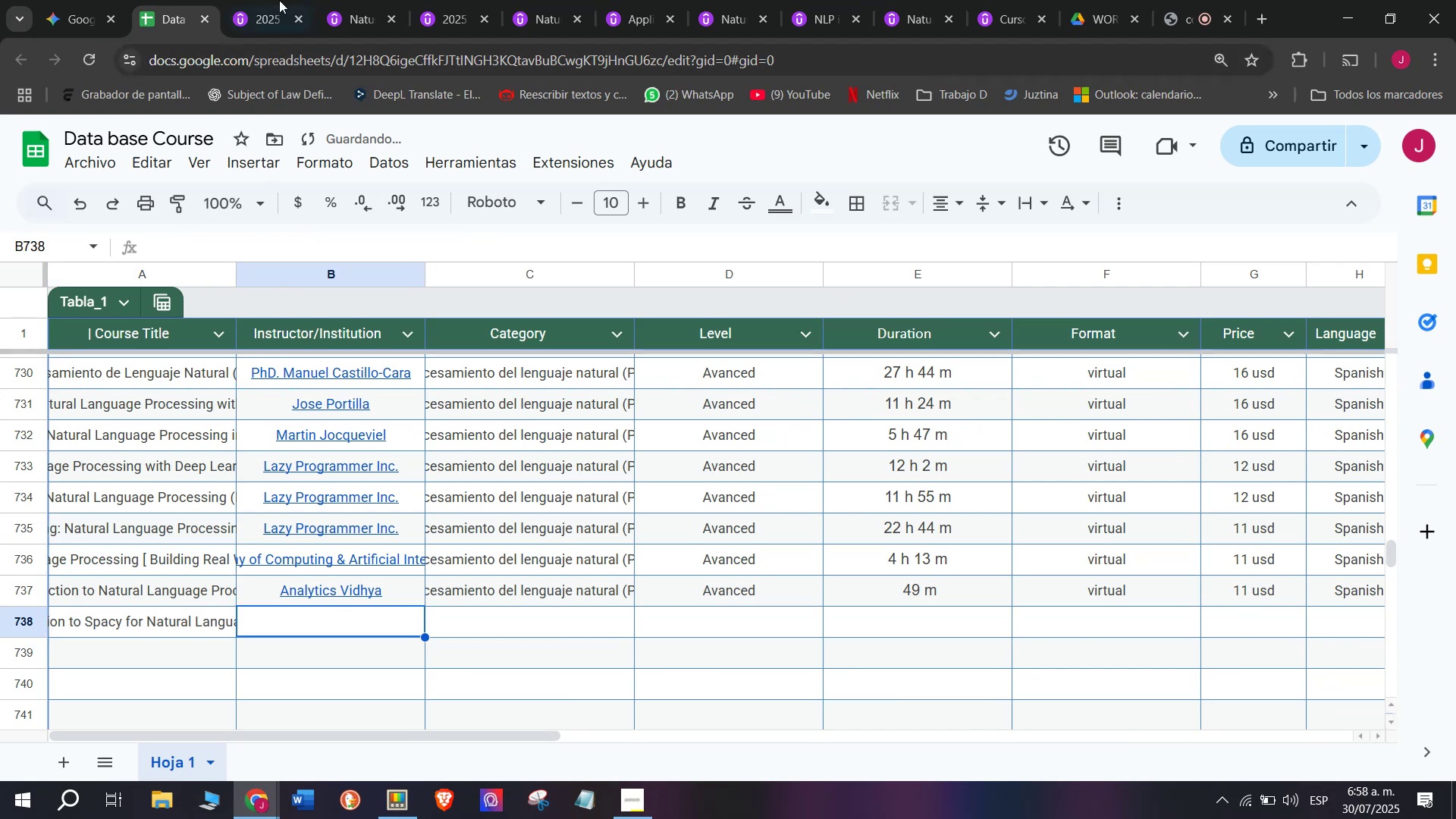 
left_click([291, 0])
 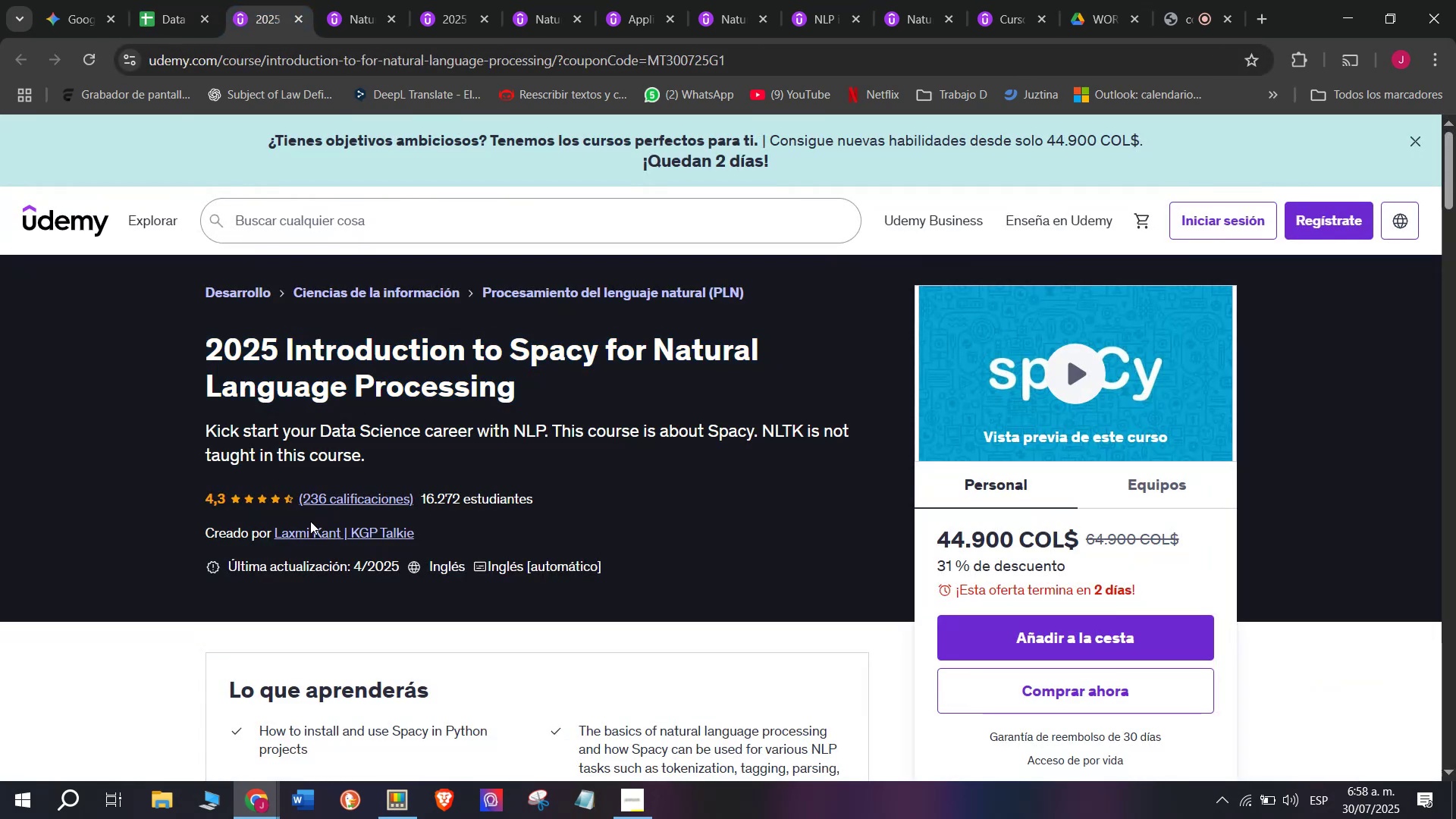 
double_click([312, 530])
 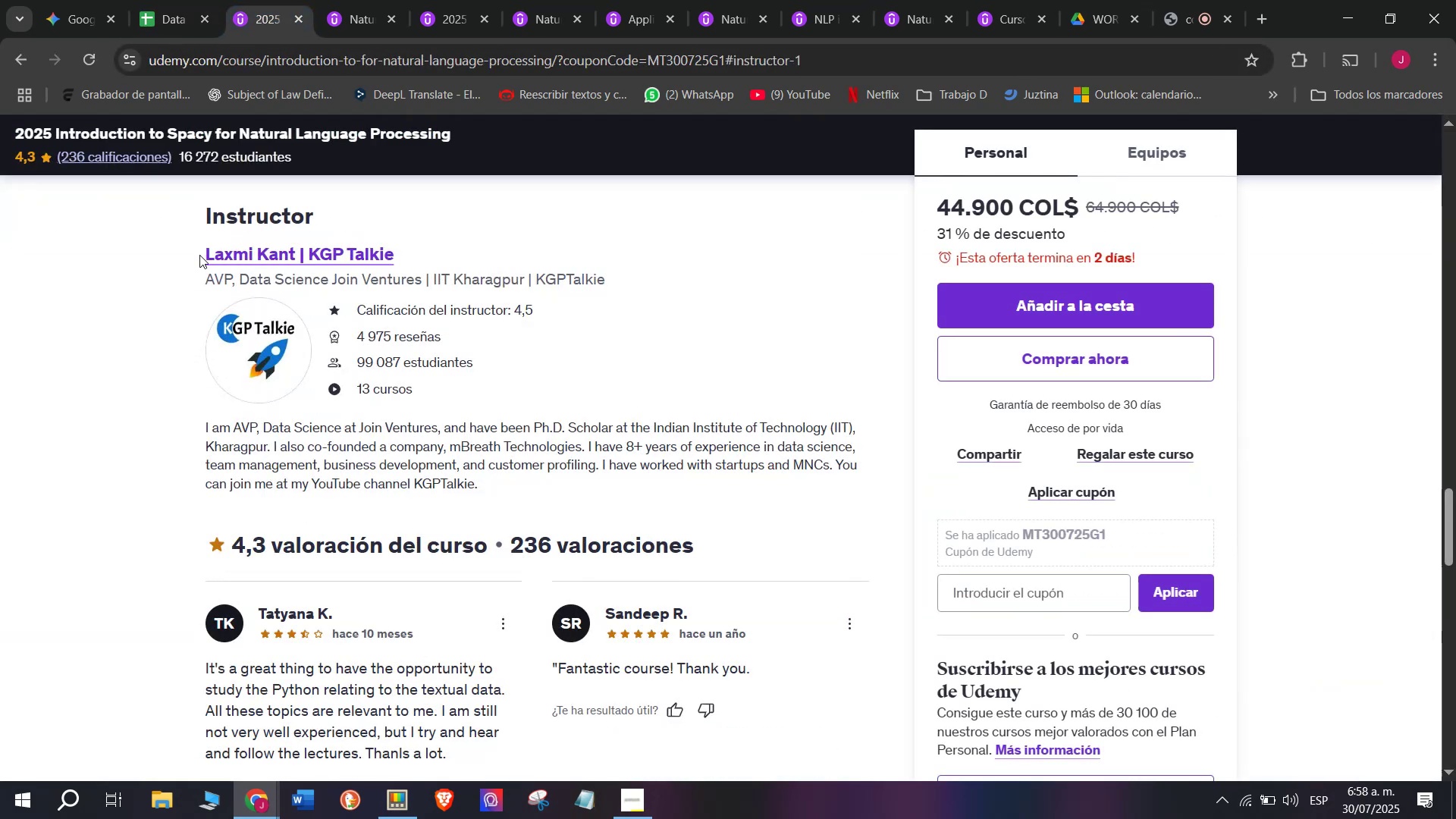 
left_click_drag(start_coordinate=[193, 240], to_coordinate=[453, 272])
 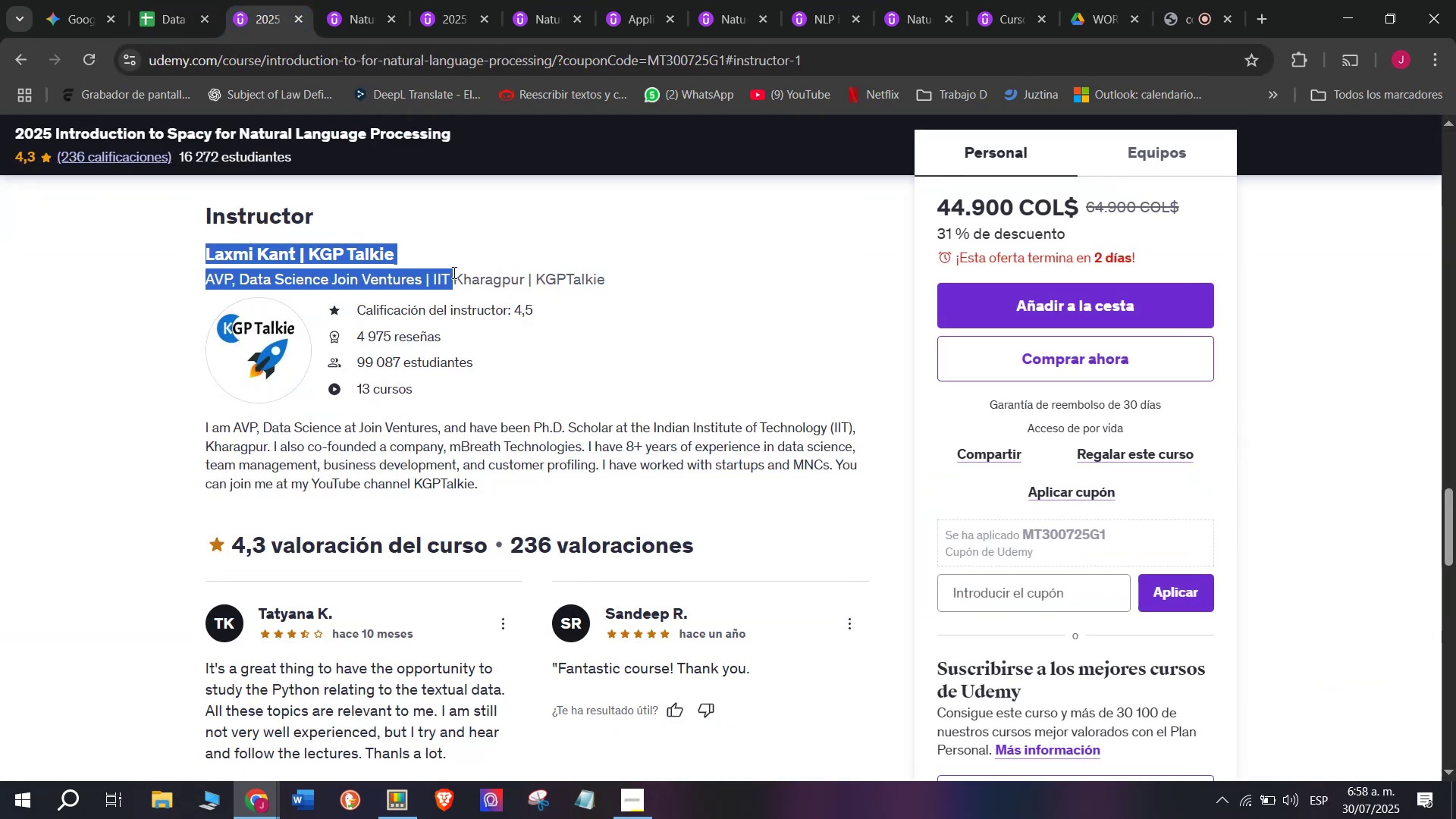 
key(Break)
 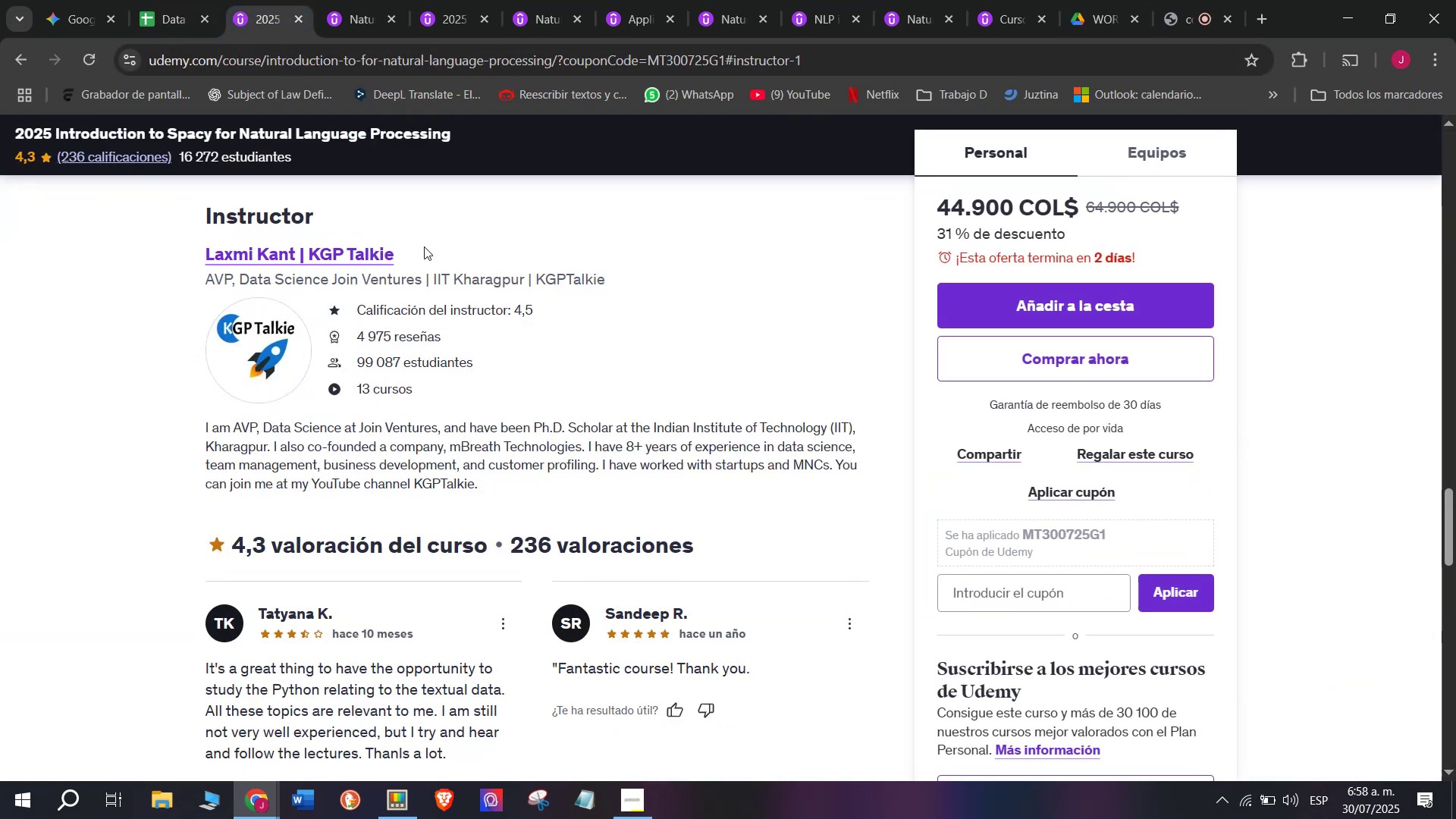 
key(Control+ControlLeft)
 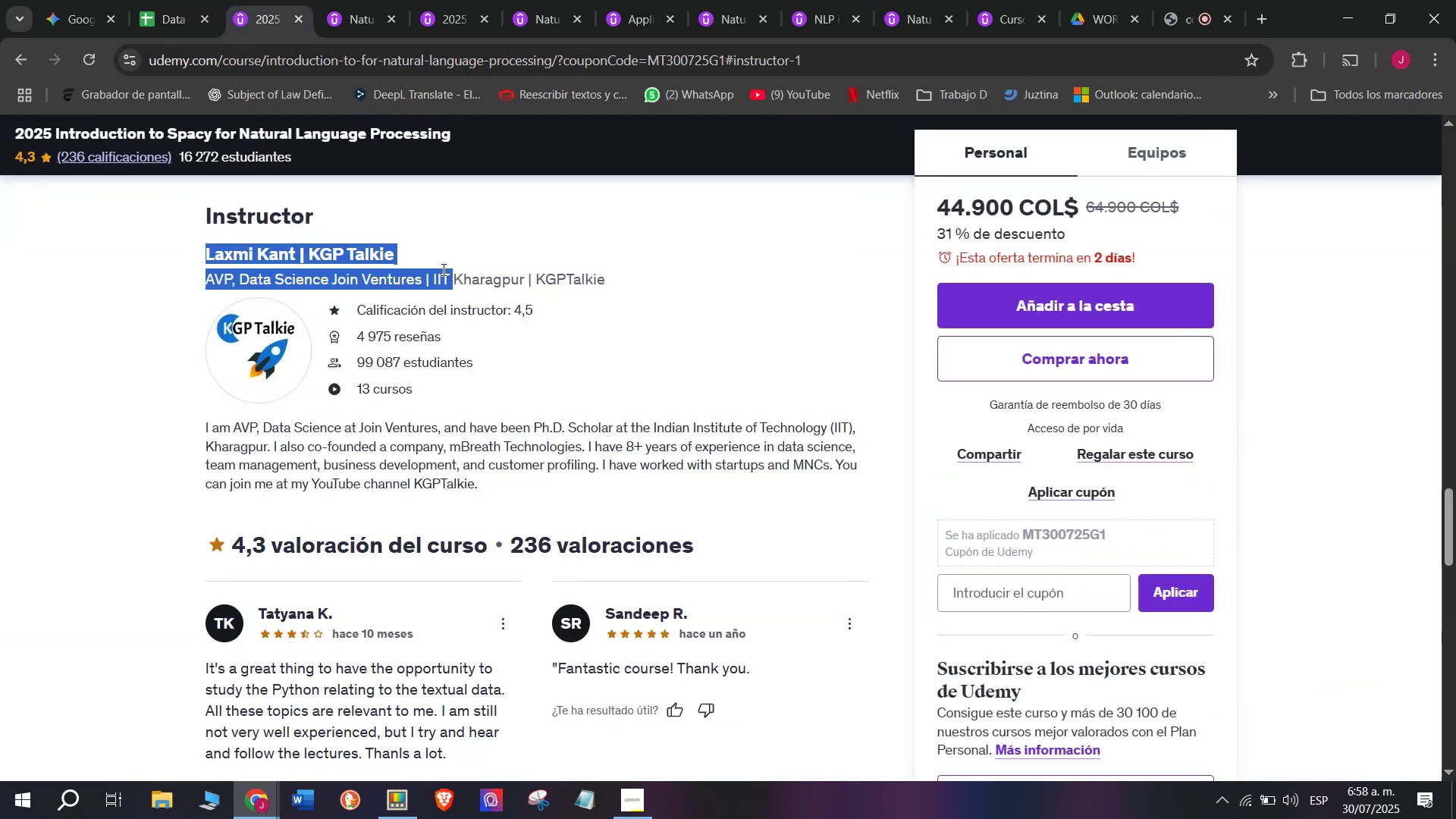 
key(Control+C)
 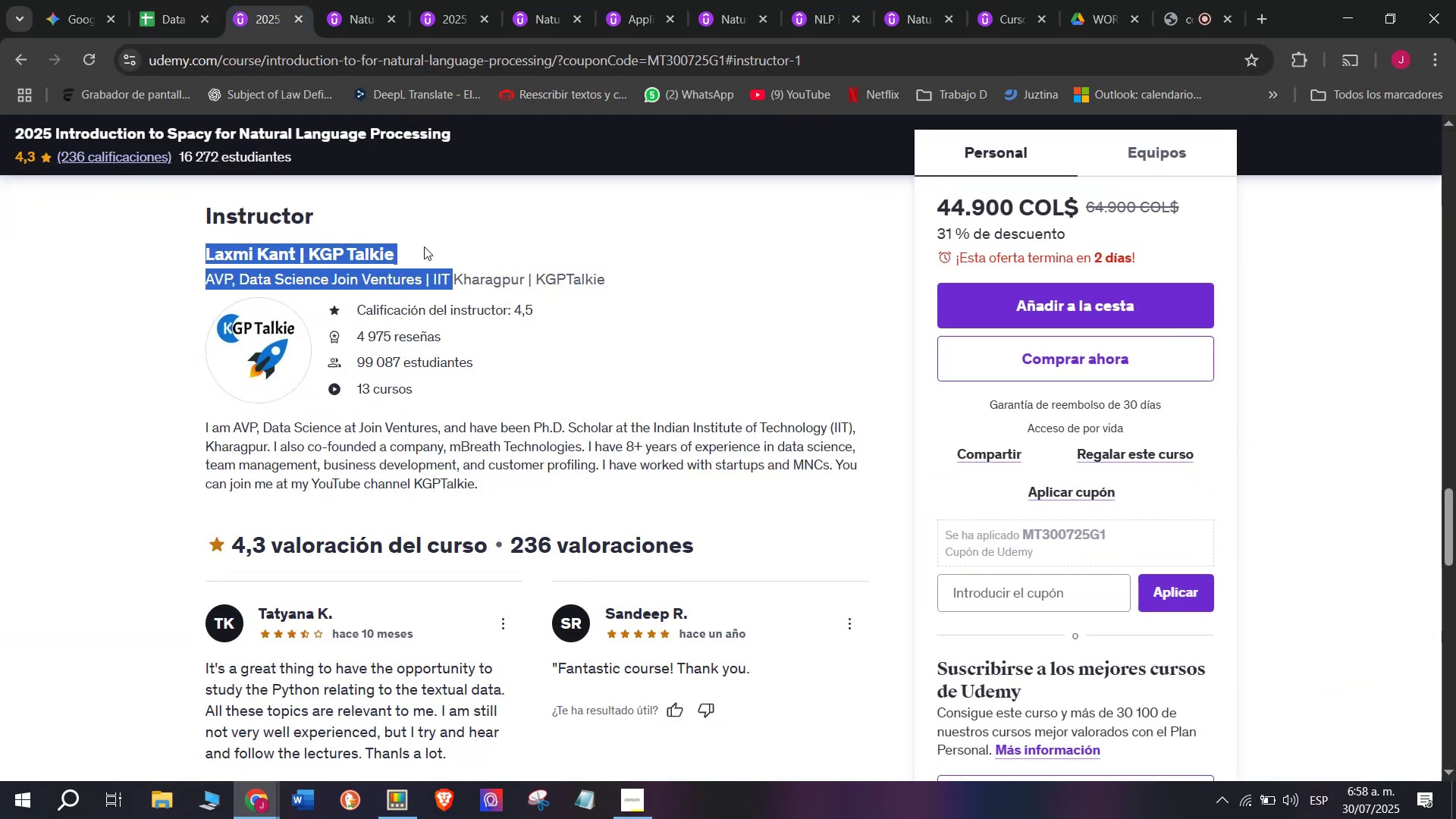 
left_click([424, 246])
 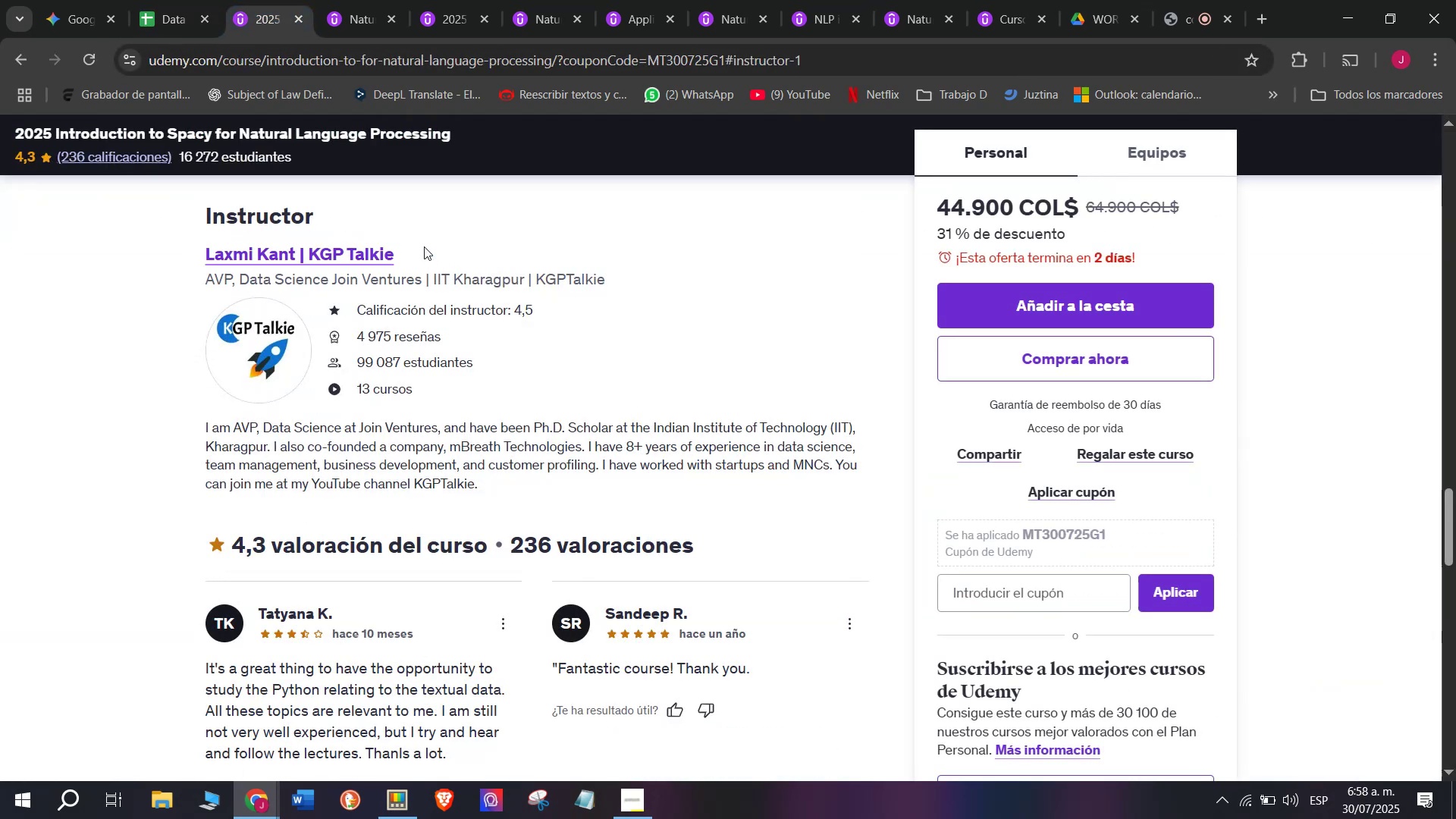 
left_click_drag(start_coordinate=[424, 246], to_coordinate=[184, 259])
 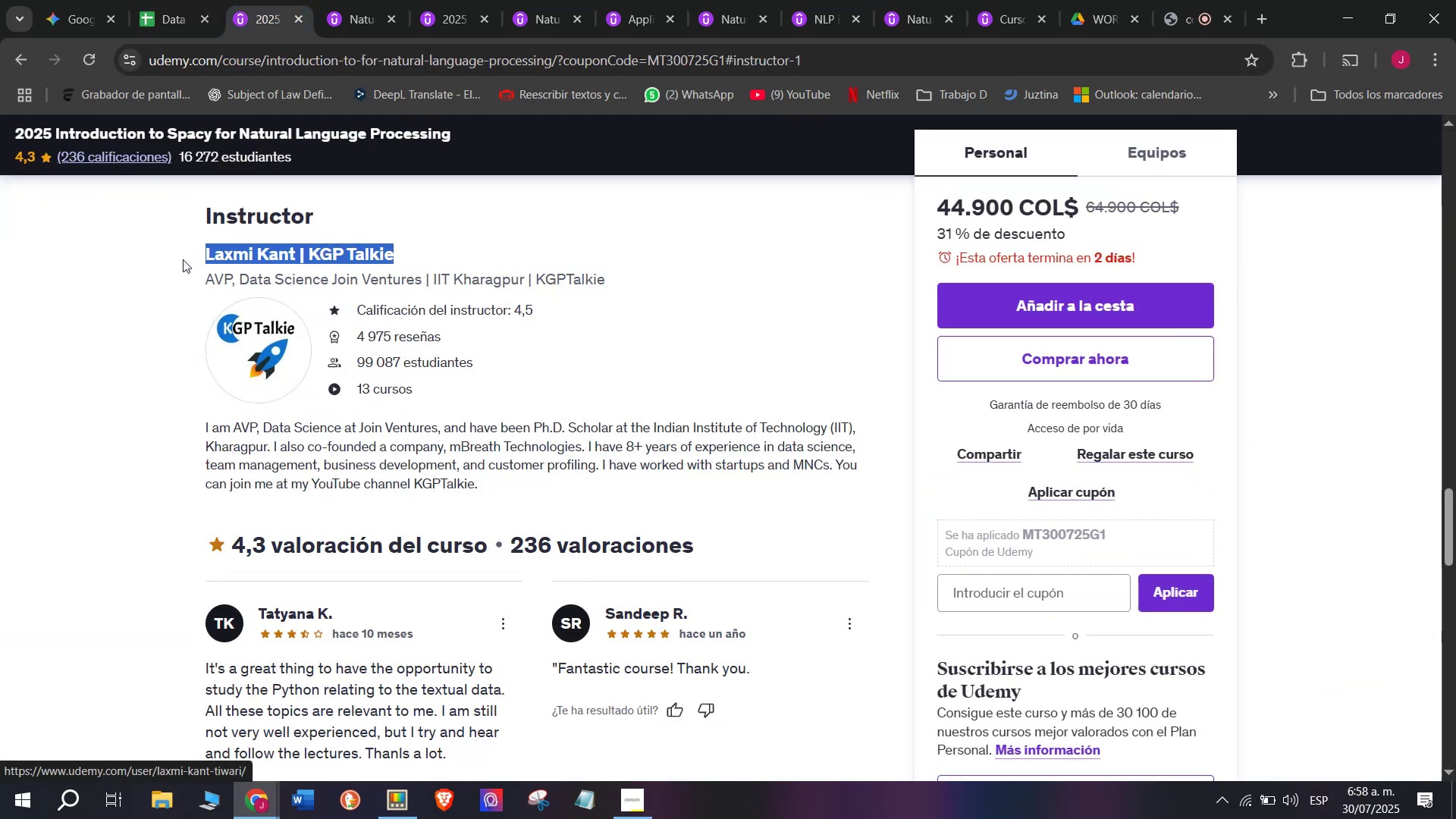 
key(Break)
 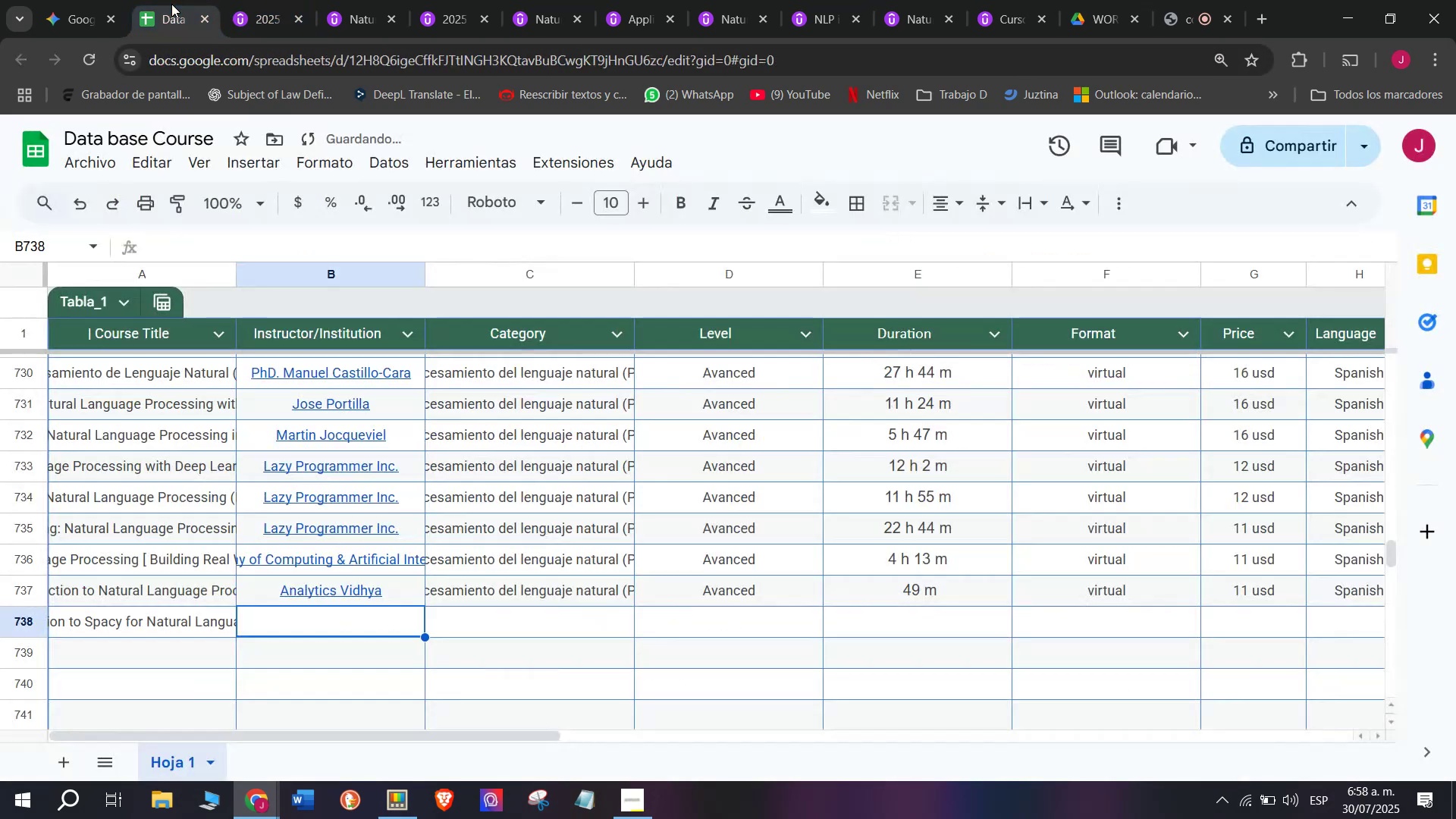 
key(Control+ControlLeft)
 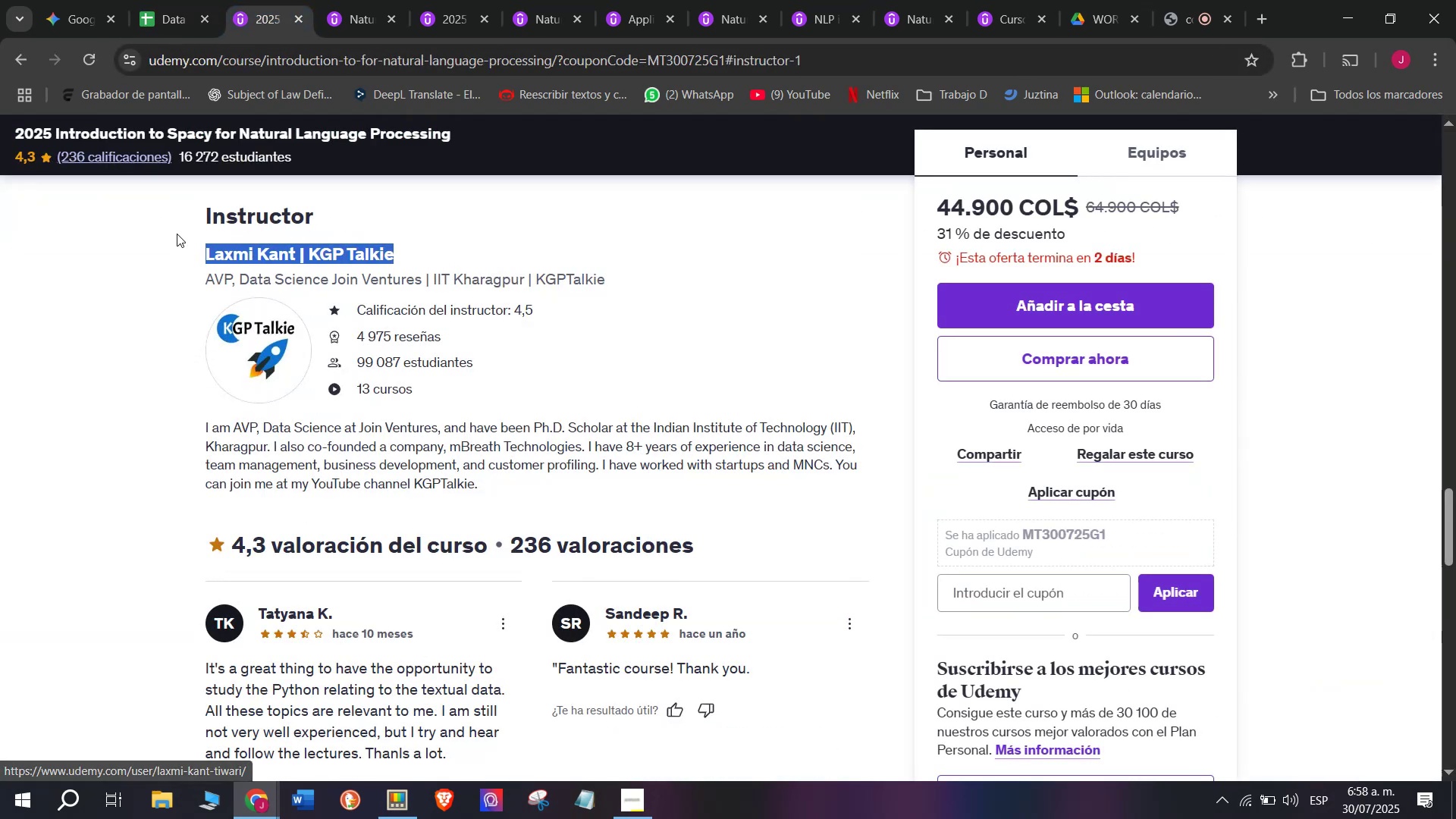 
key(Control+C)
 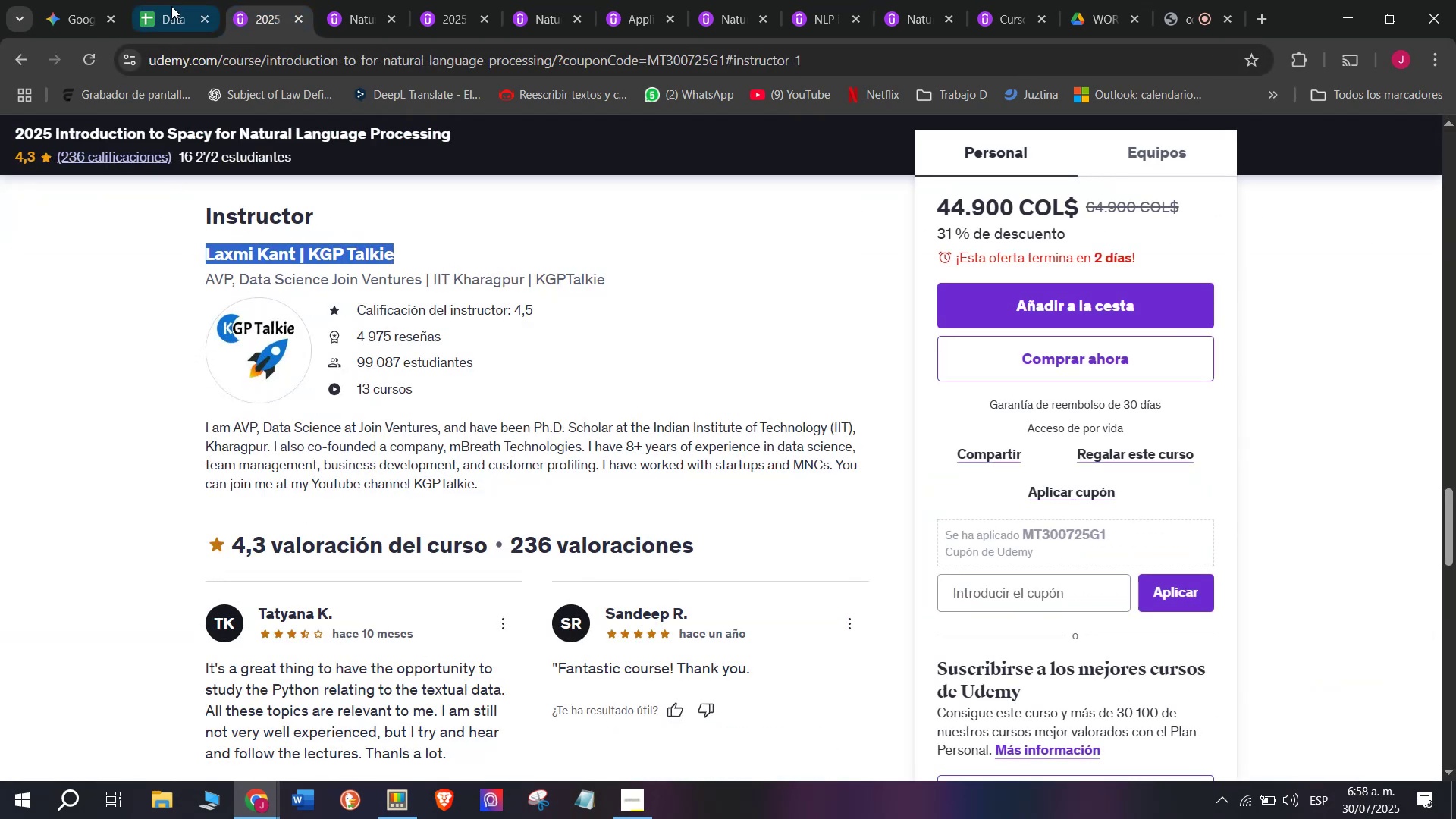 
left_click([171, 4])
 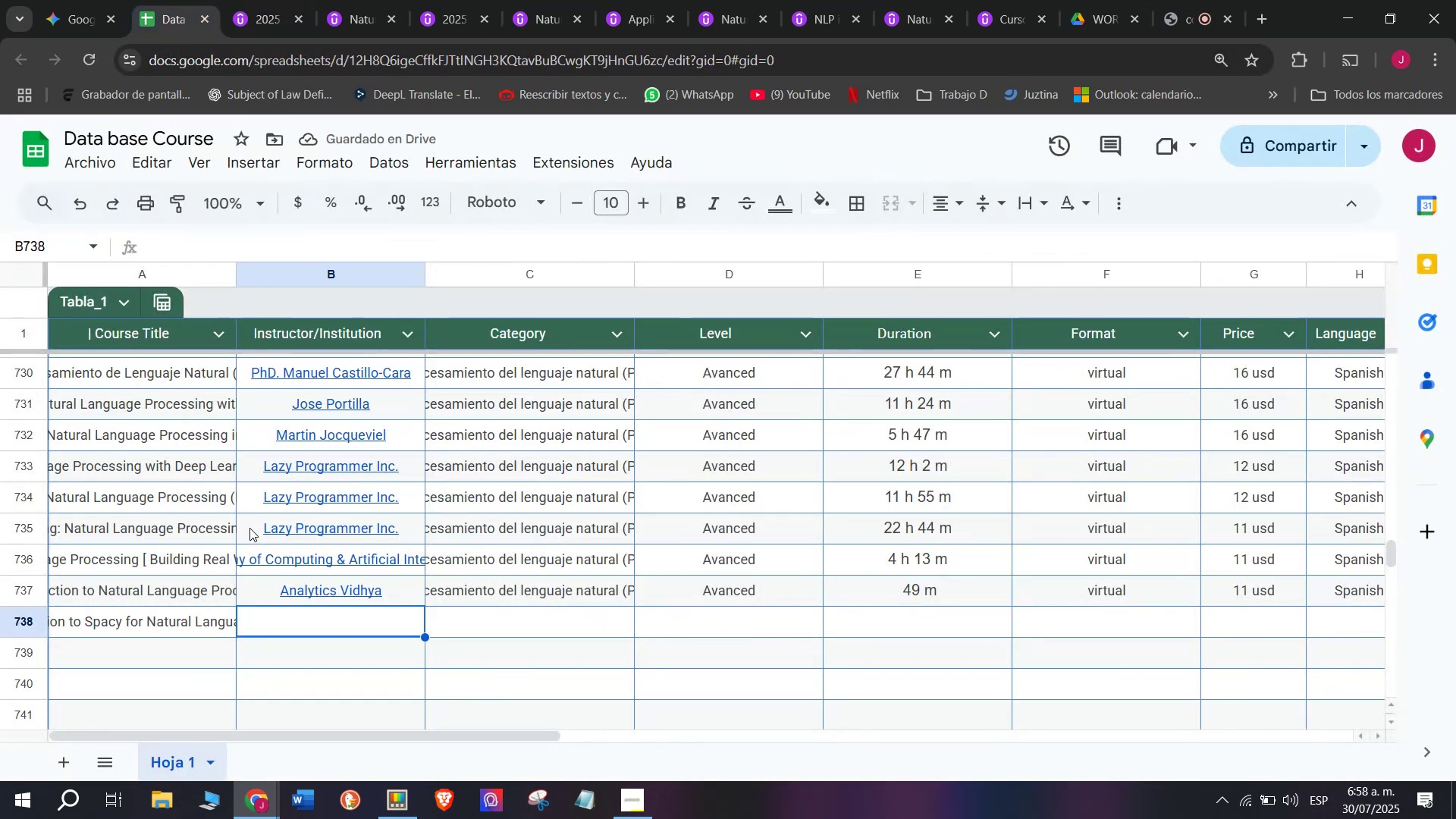 
key(Control+ControlLeft)
 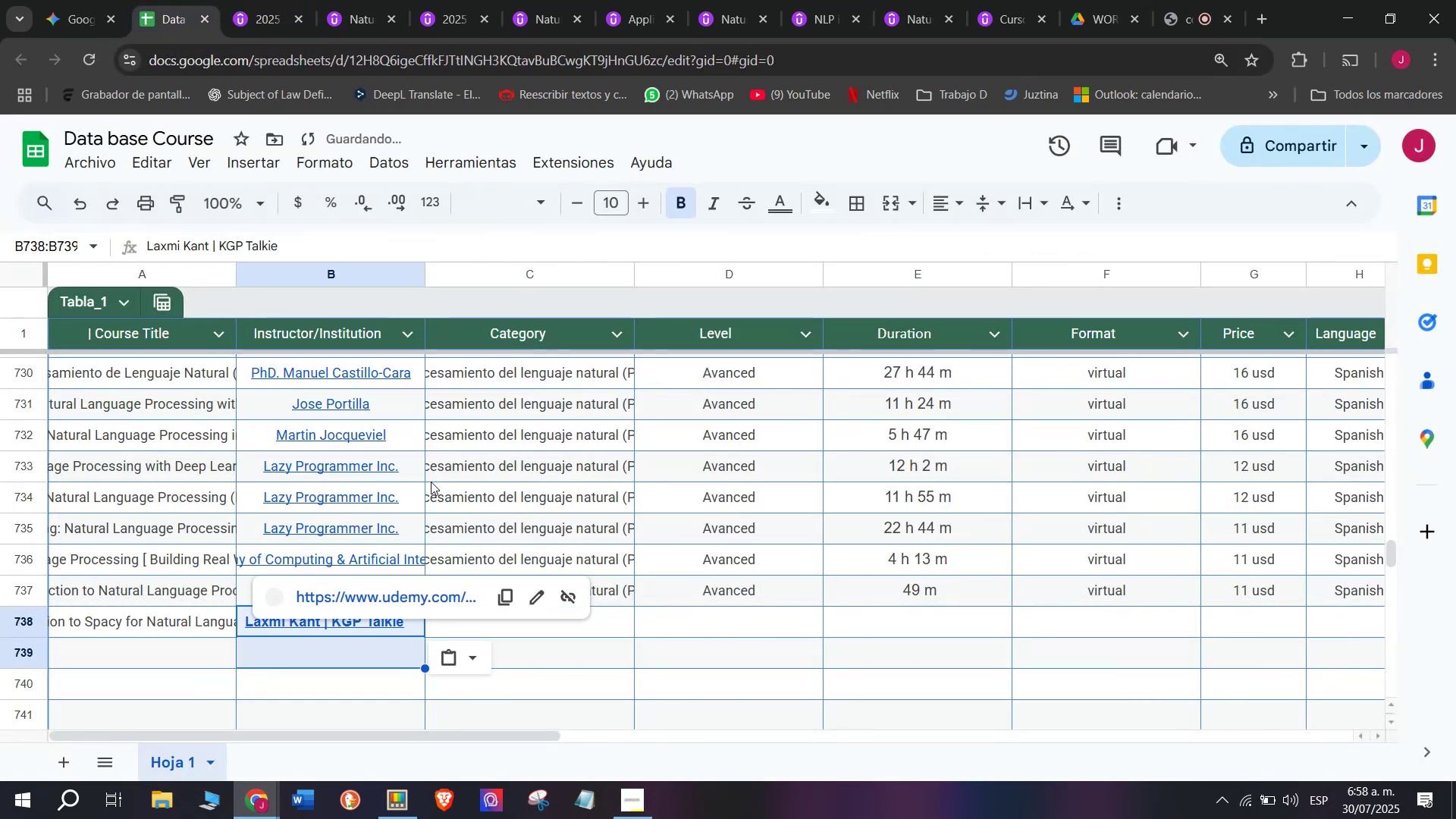 
key(Z)
 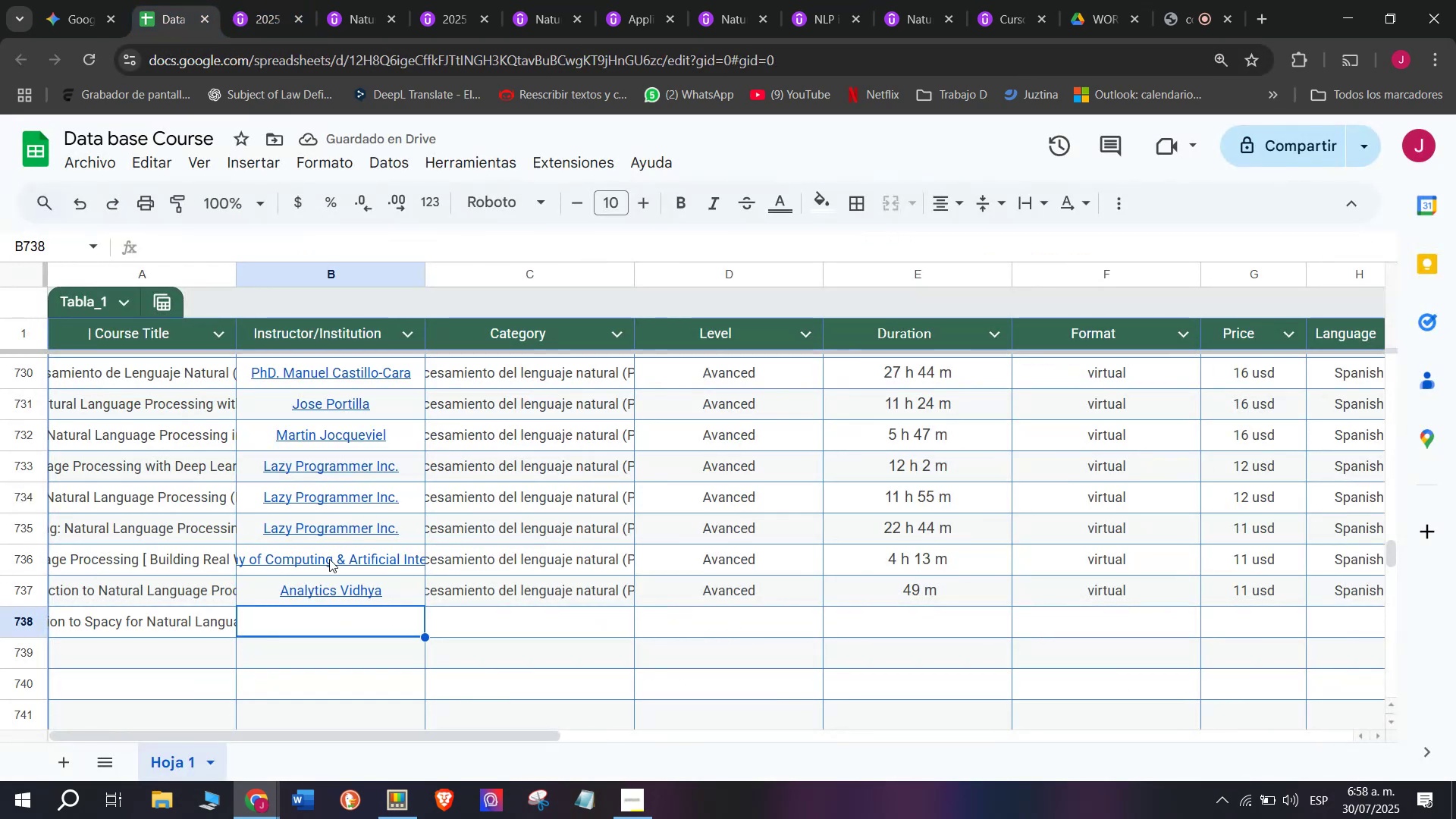 
key(Control+V)
 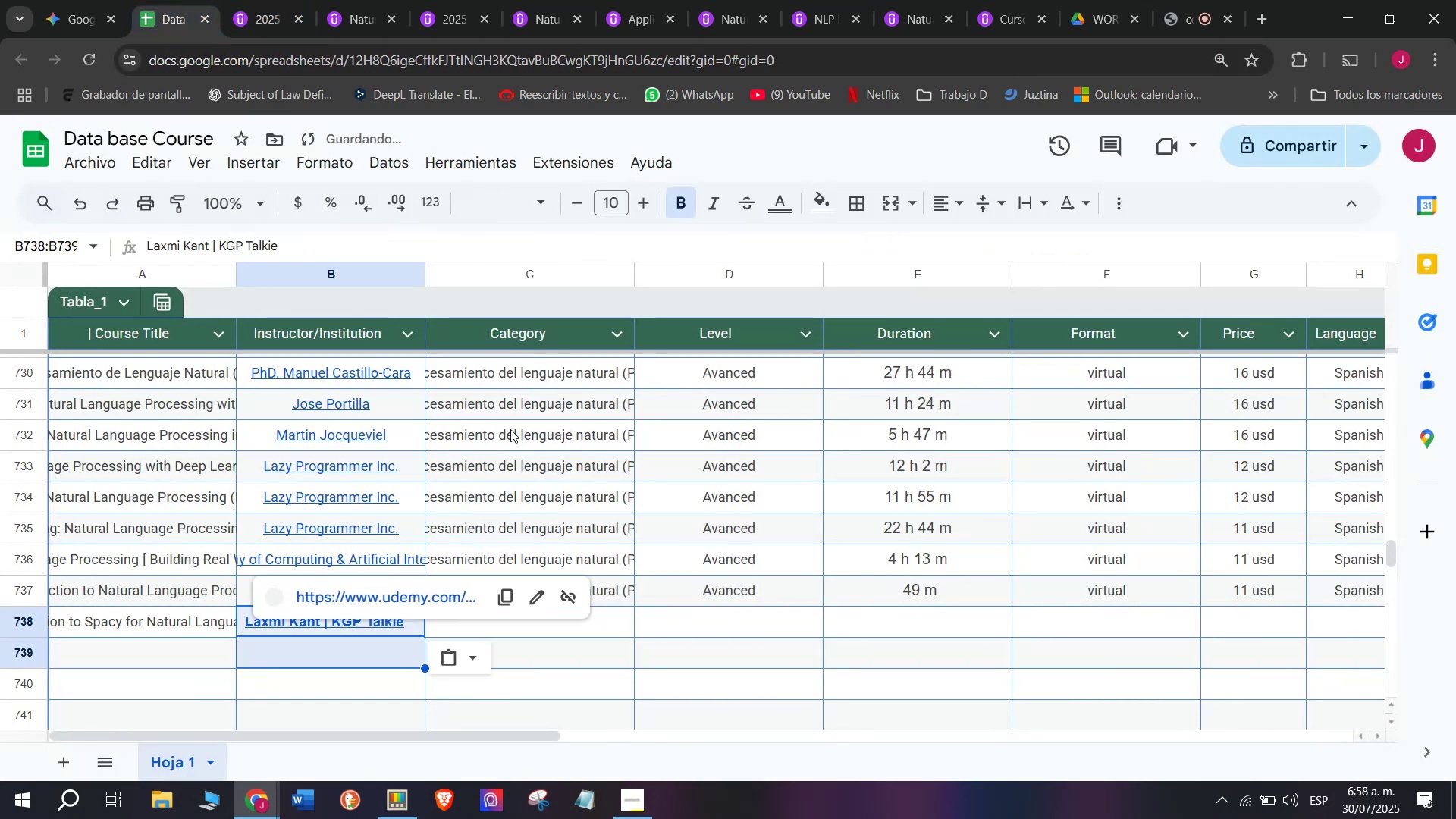 
key(Shift+ShiftLeft)
 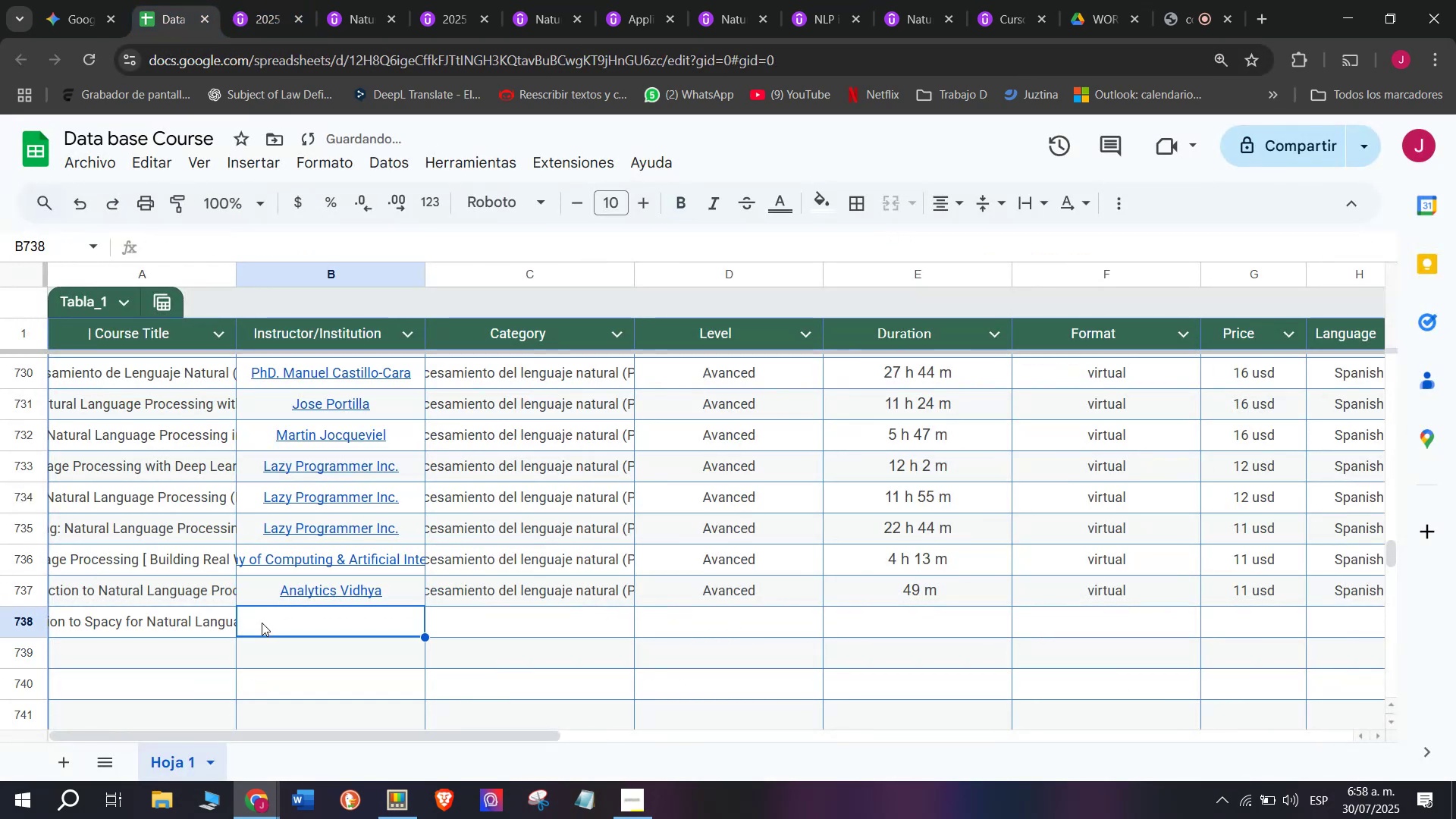 
key(Control+Shift+ControlLeft)
 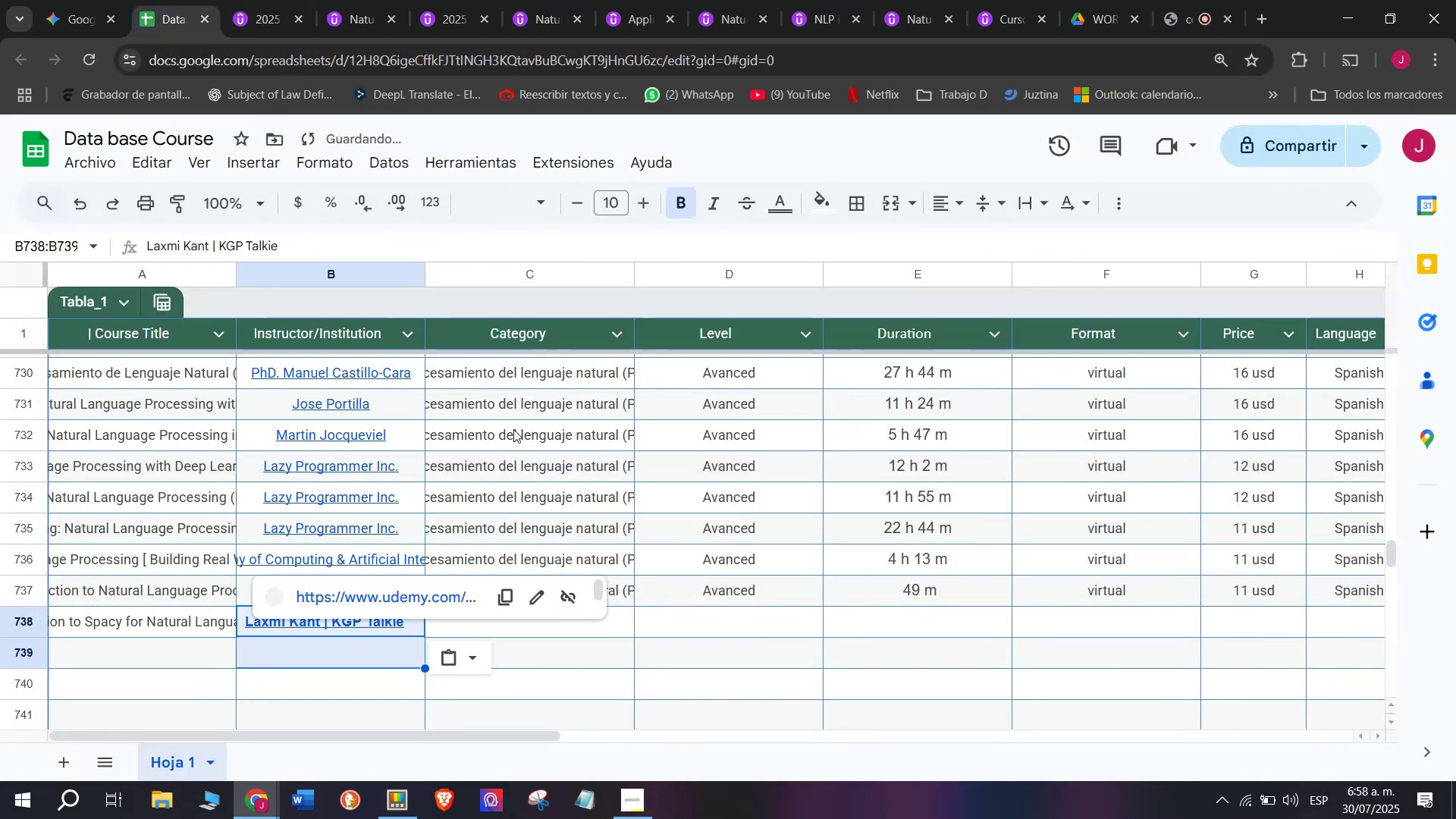 
key(Control+Shift+Z)
 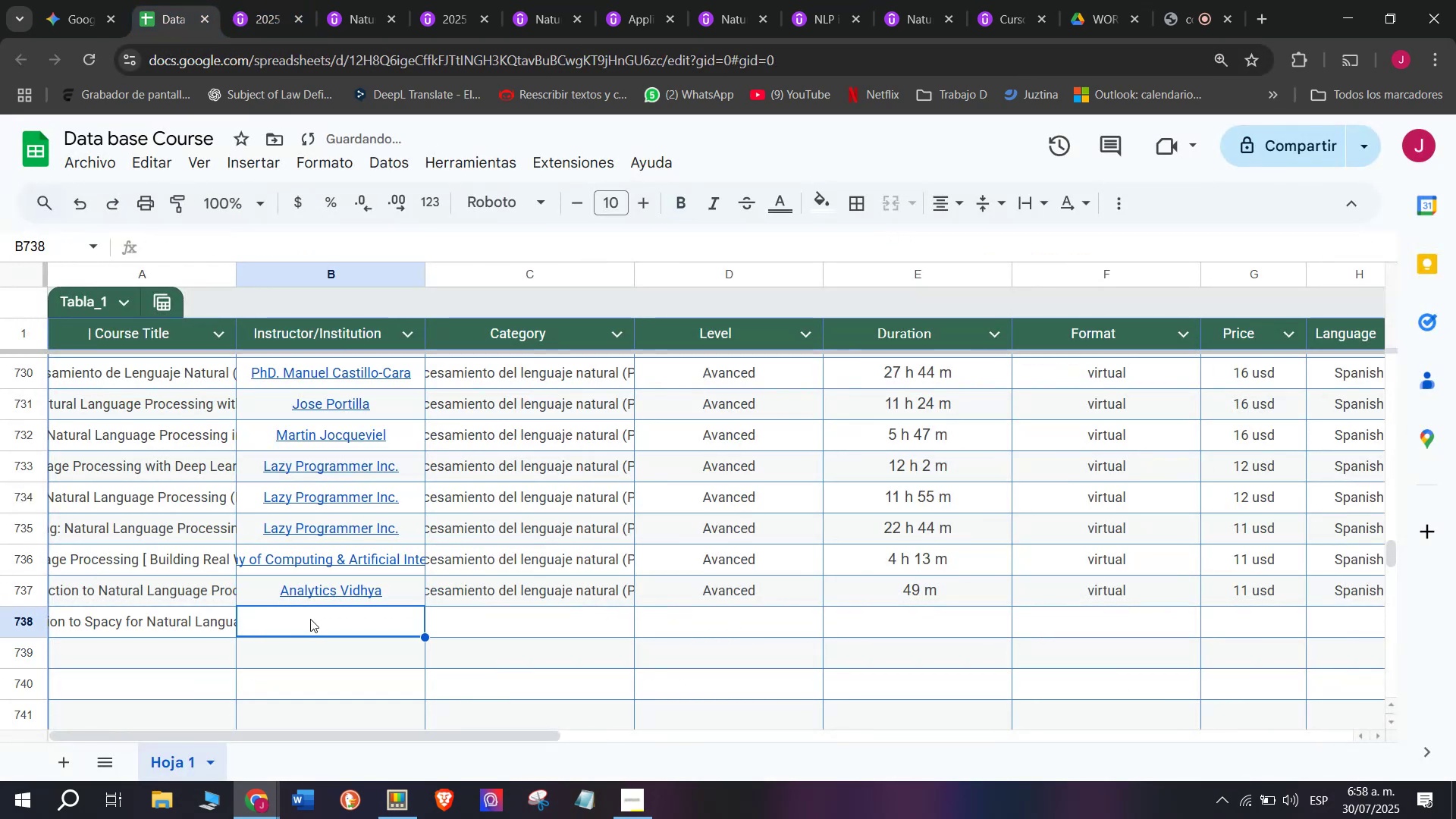 
double_click([310, 619])
 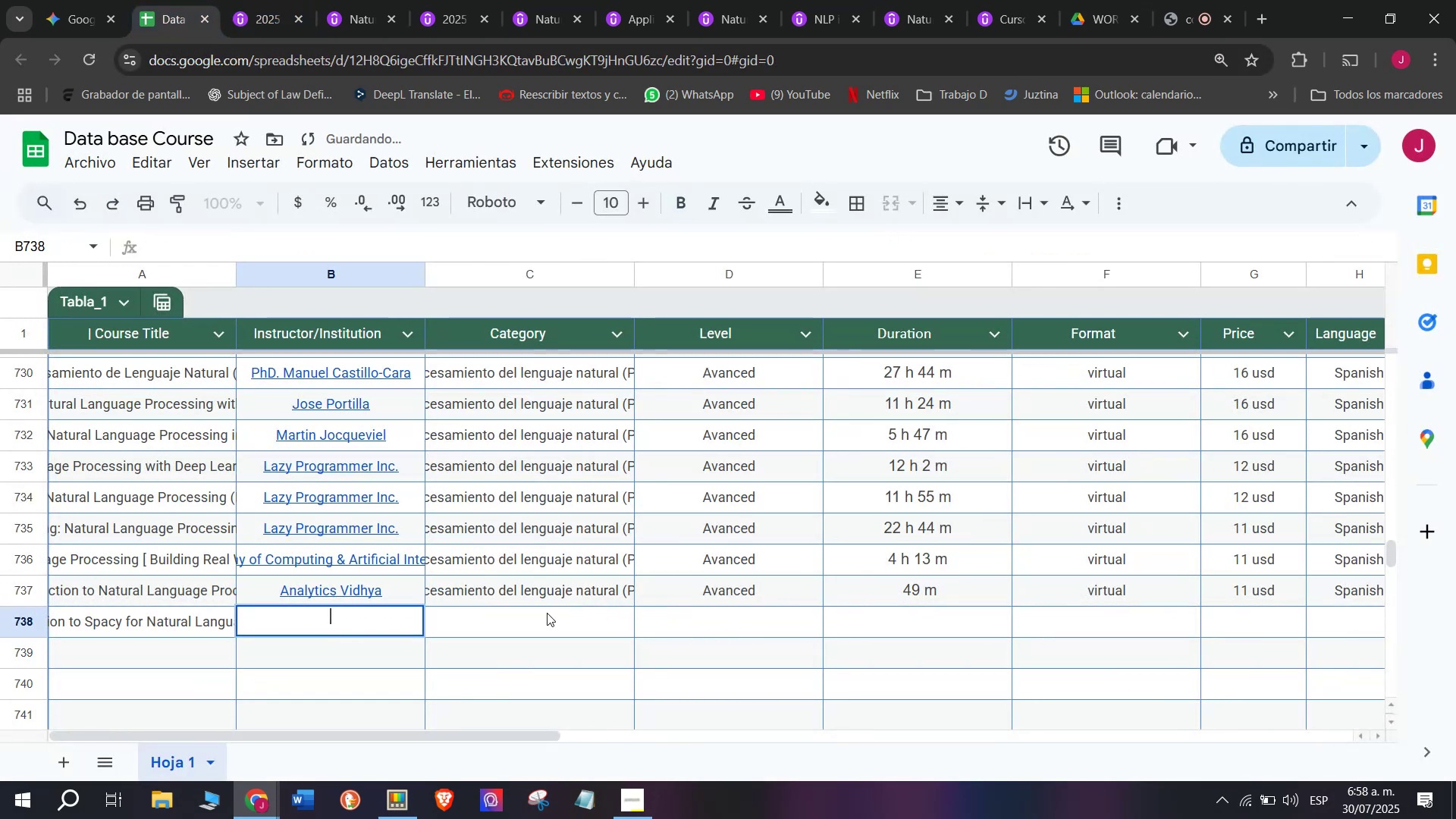 
left_click([547, 613])
 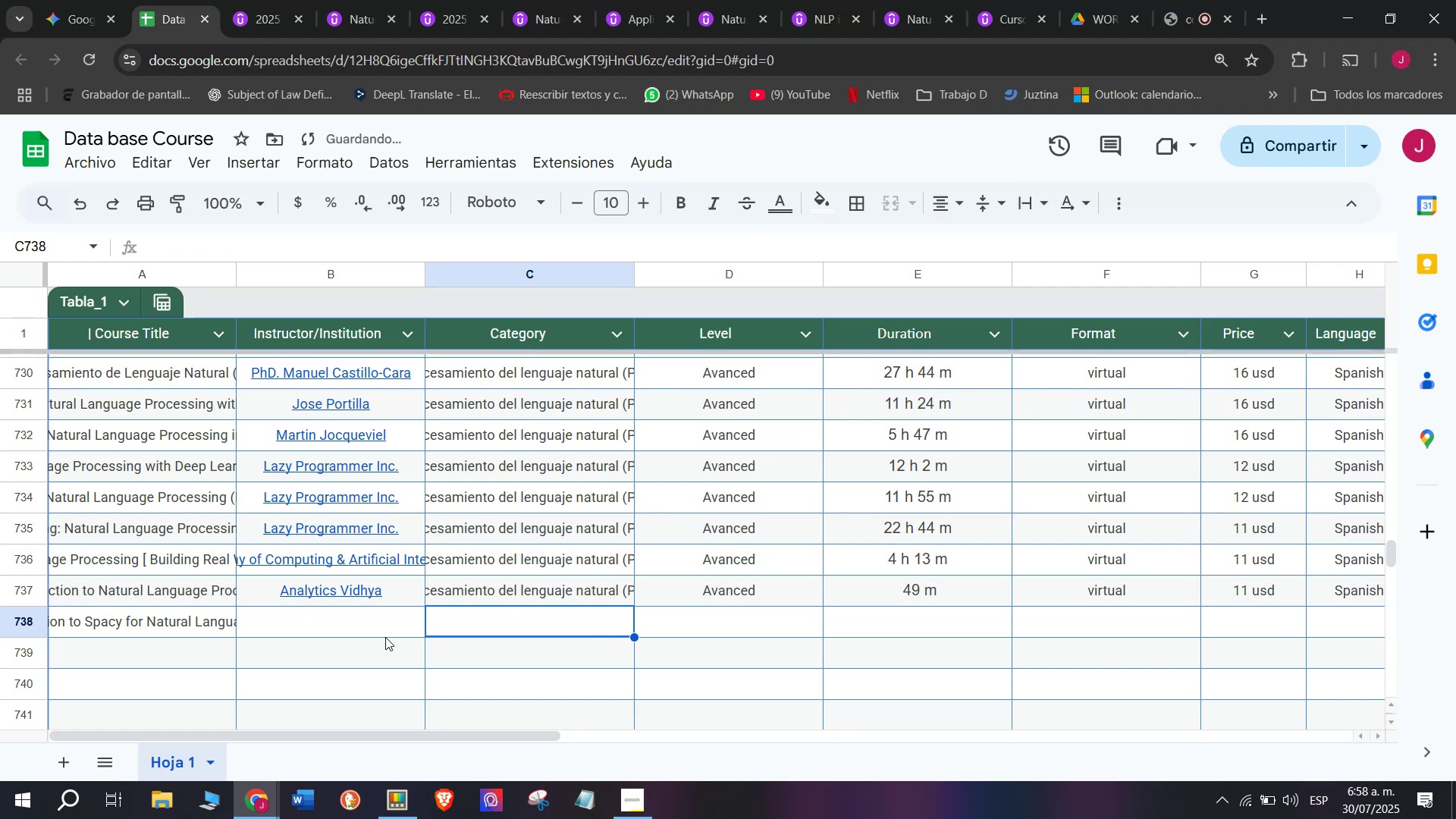 
left_click([385, 637])
 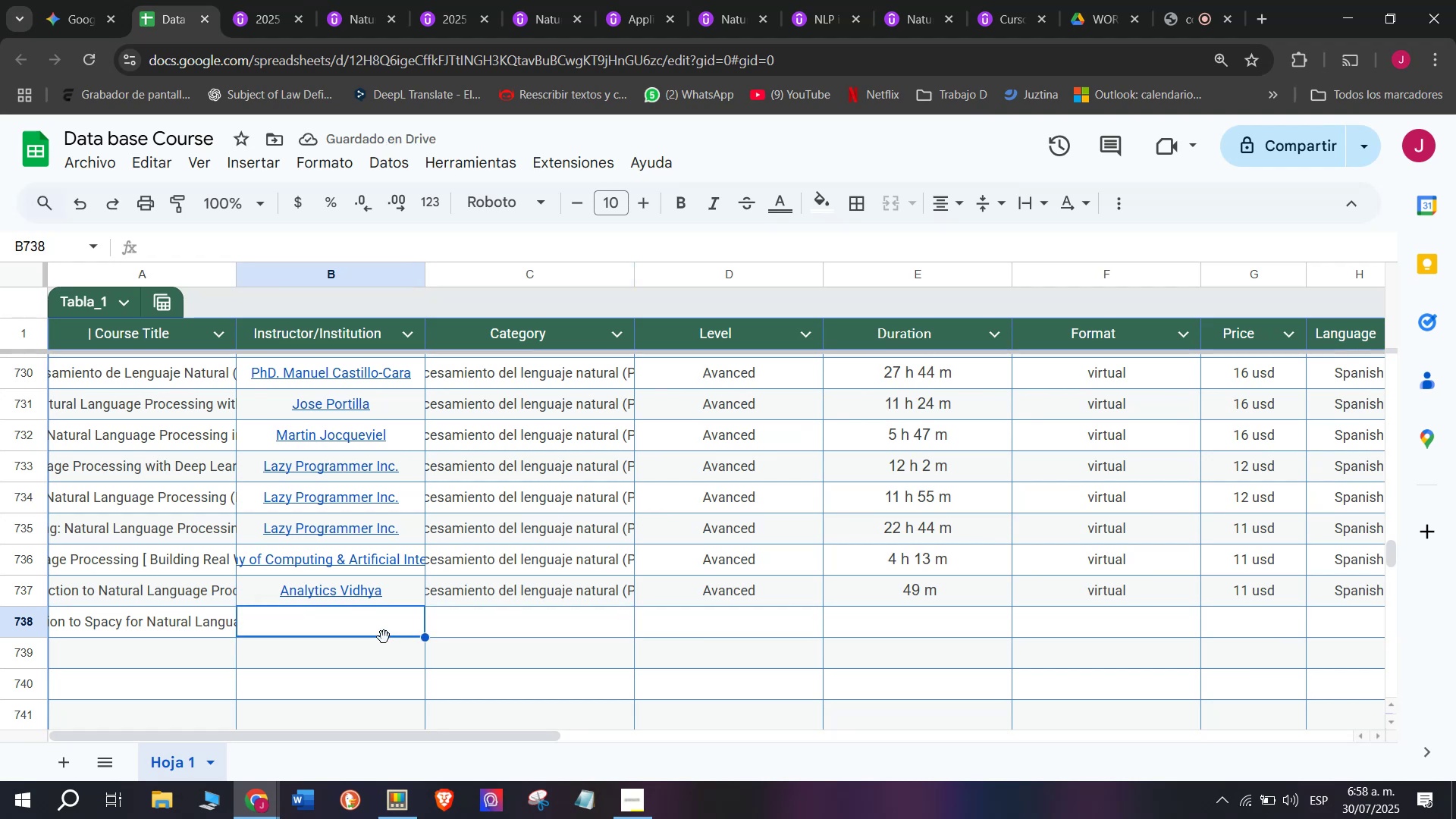 
key(Control+ControlLeft)
 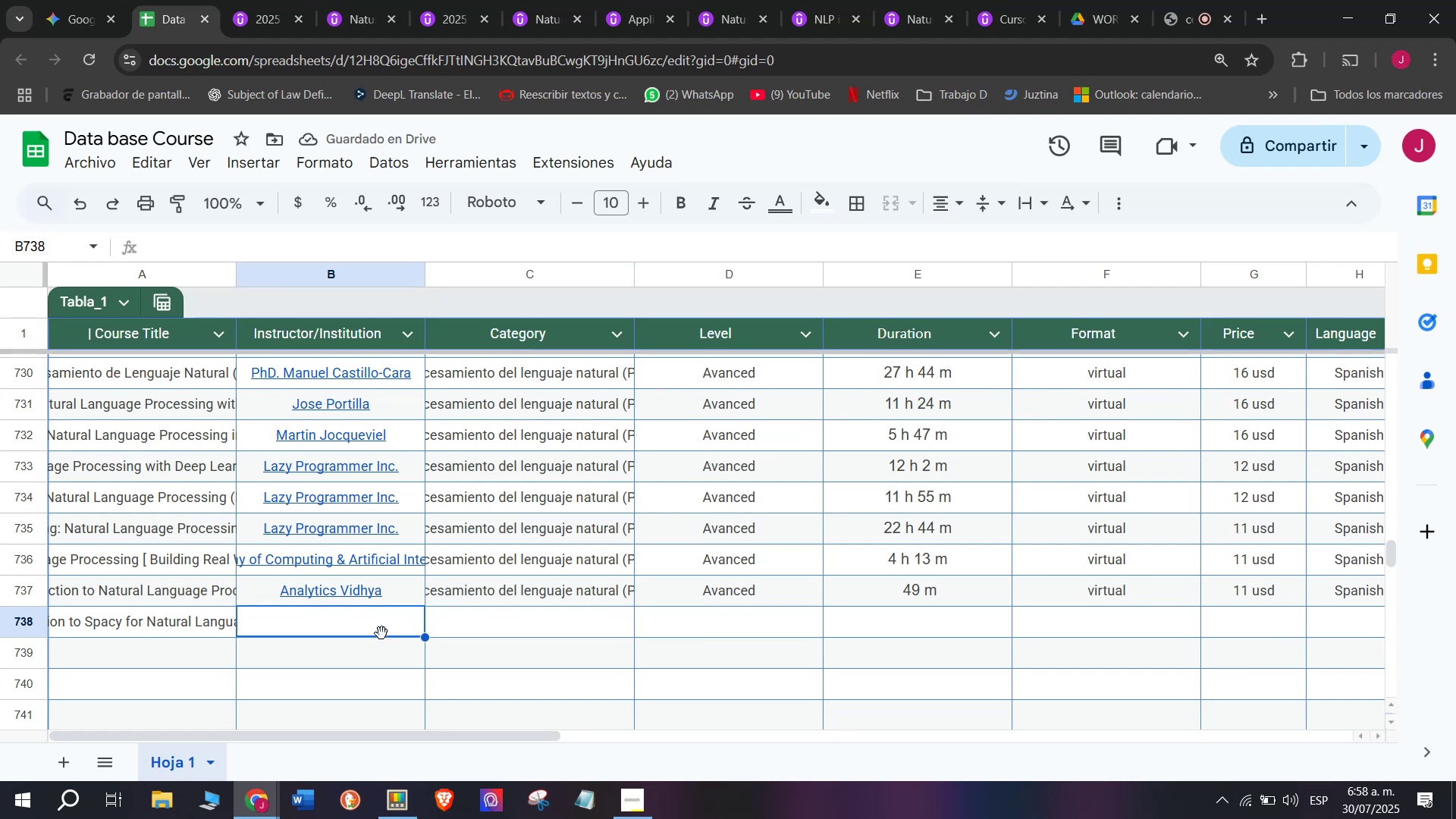 
key(Z)
 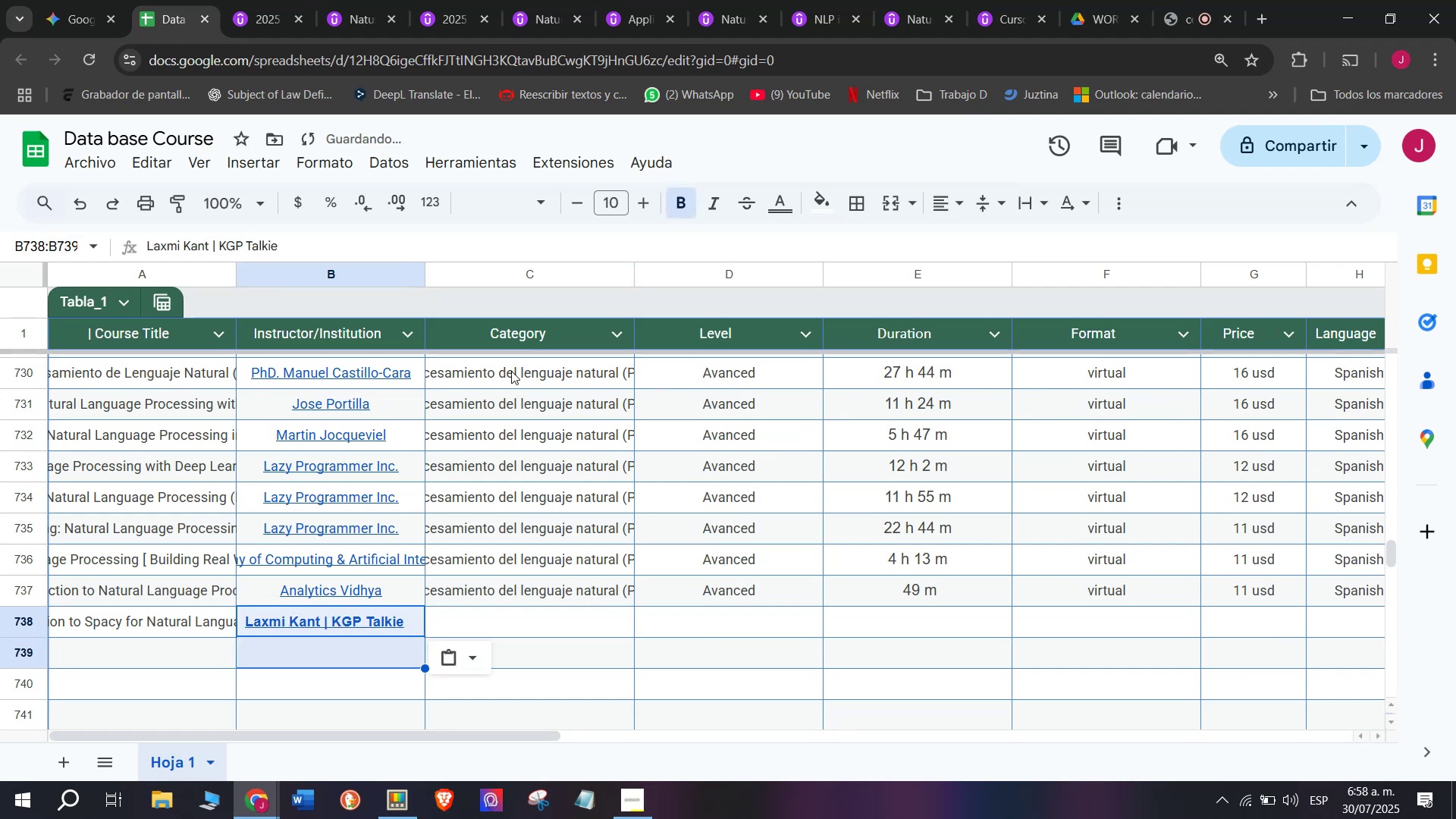 
key(Control+V)
 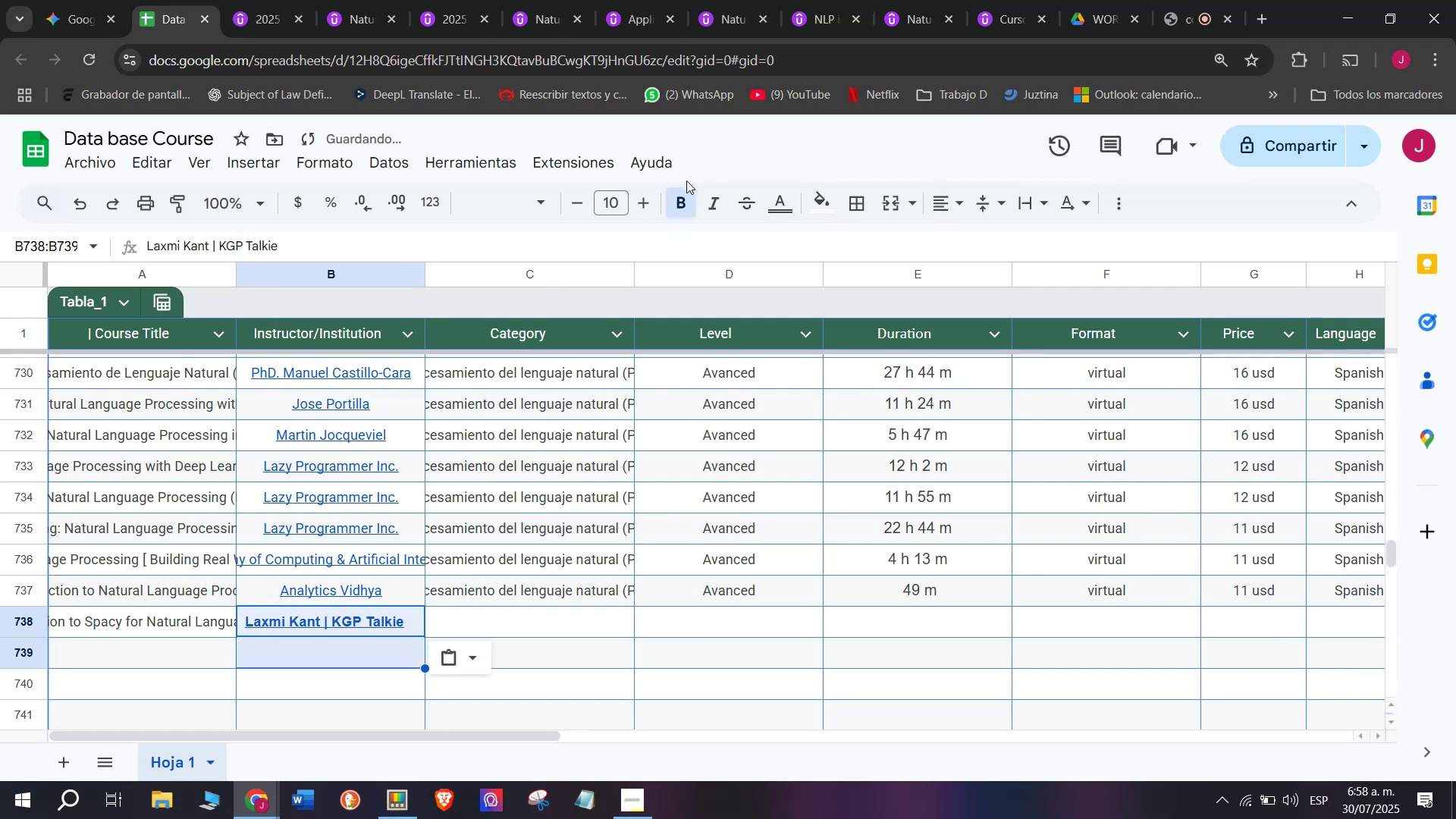 
left_click([676, 193])
 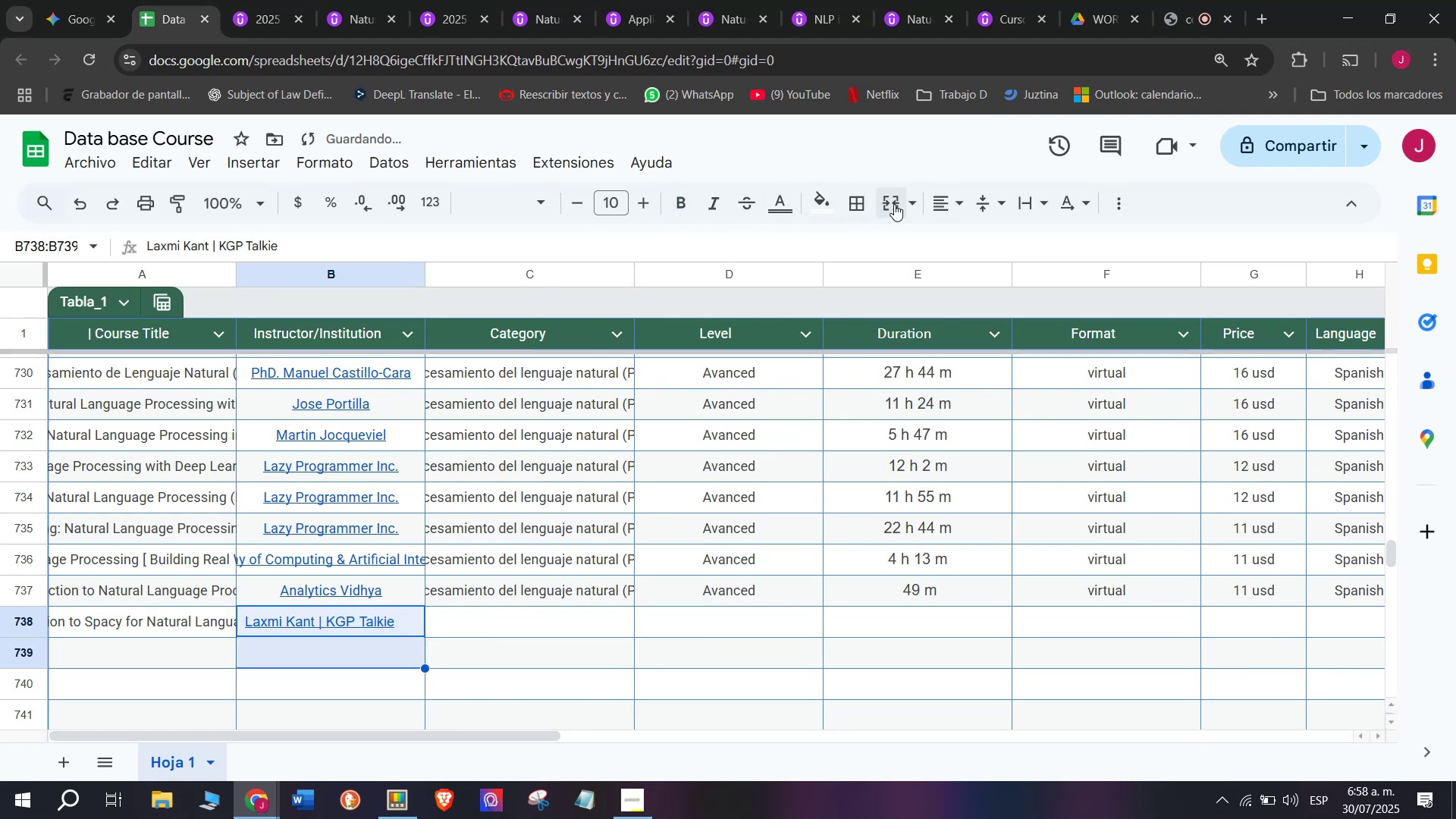 
left_click([955, 196])
 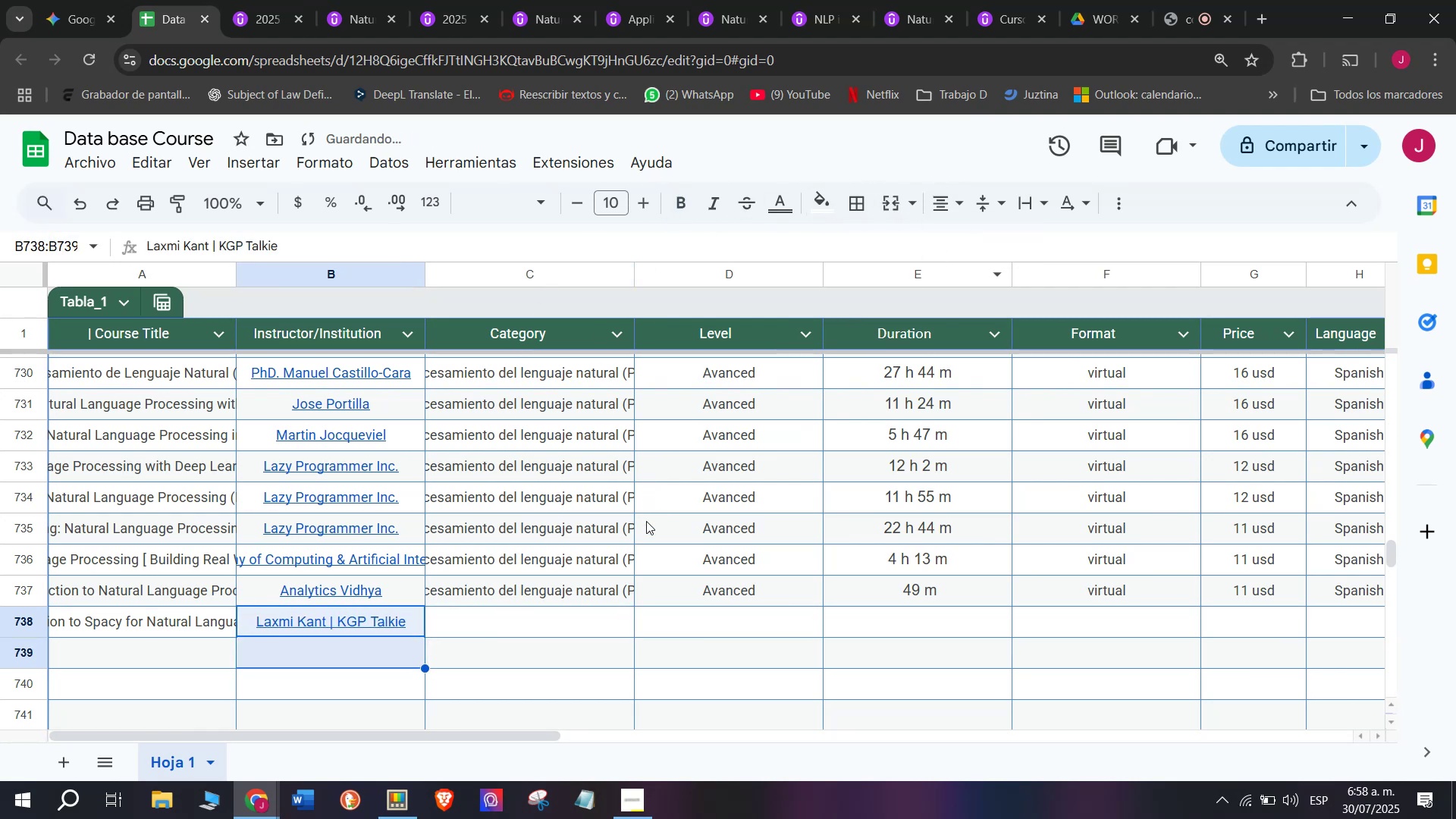 
left_click([596, 586])
 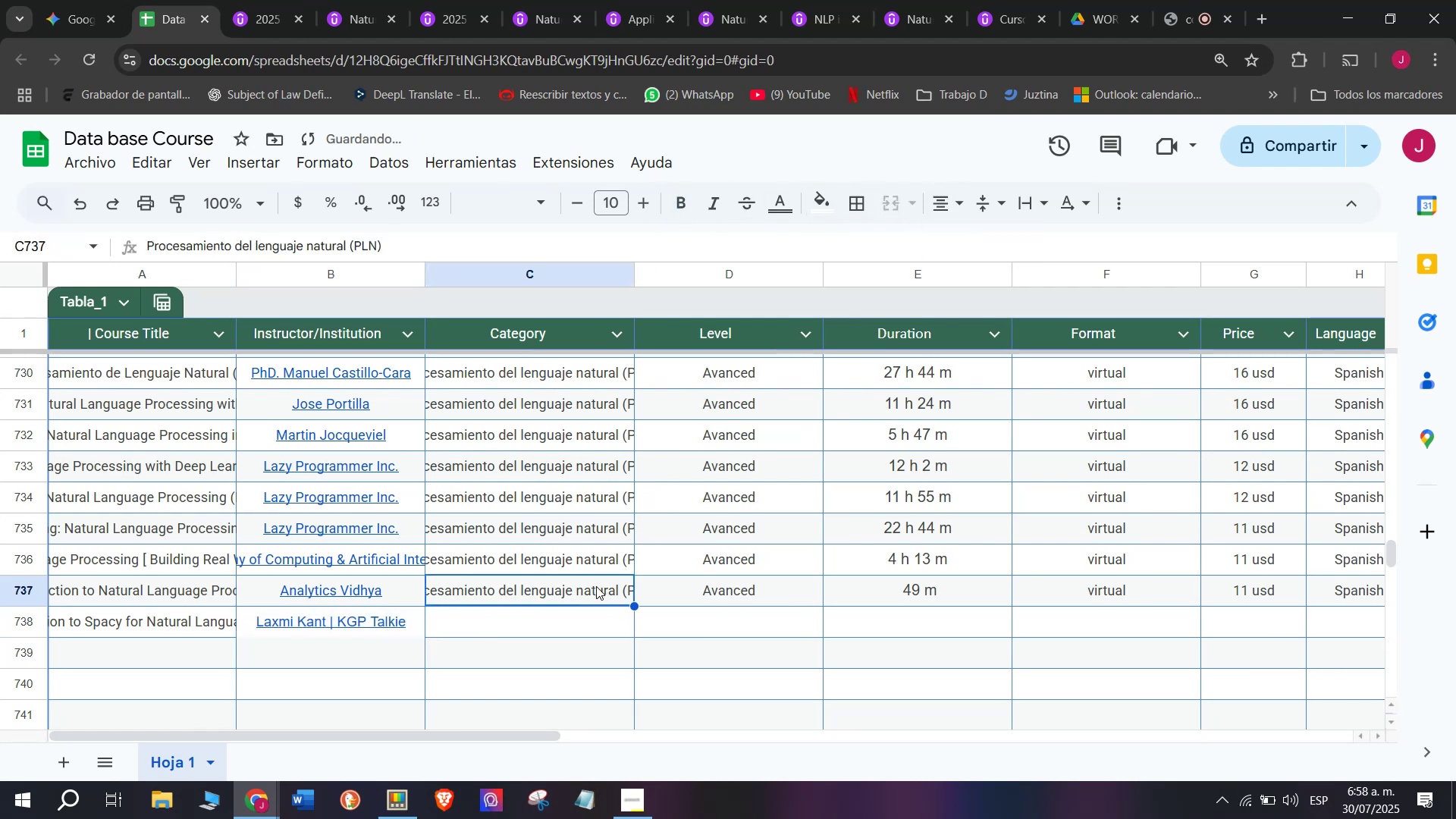 
key(Control+ControlLeft)
 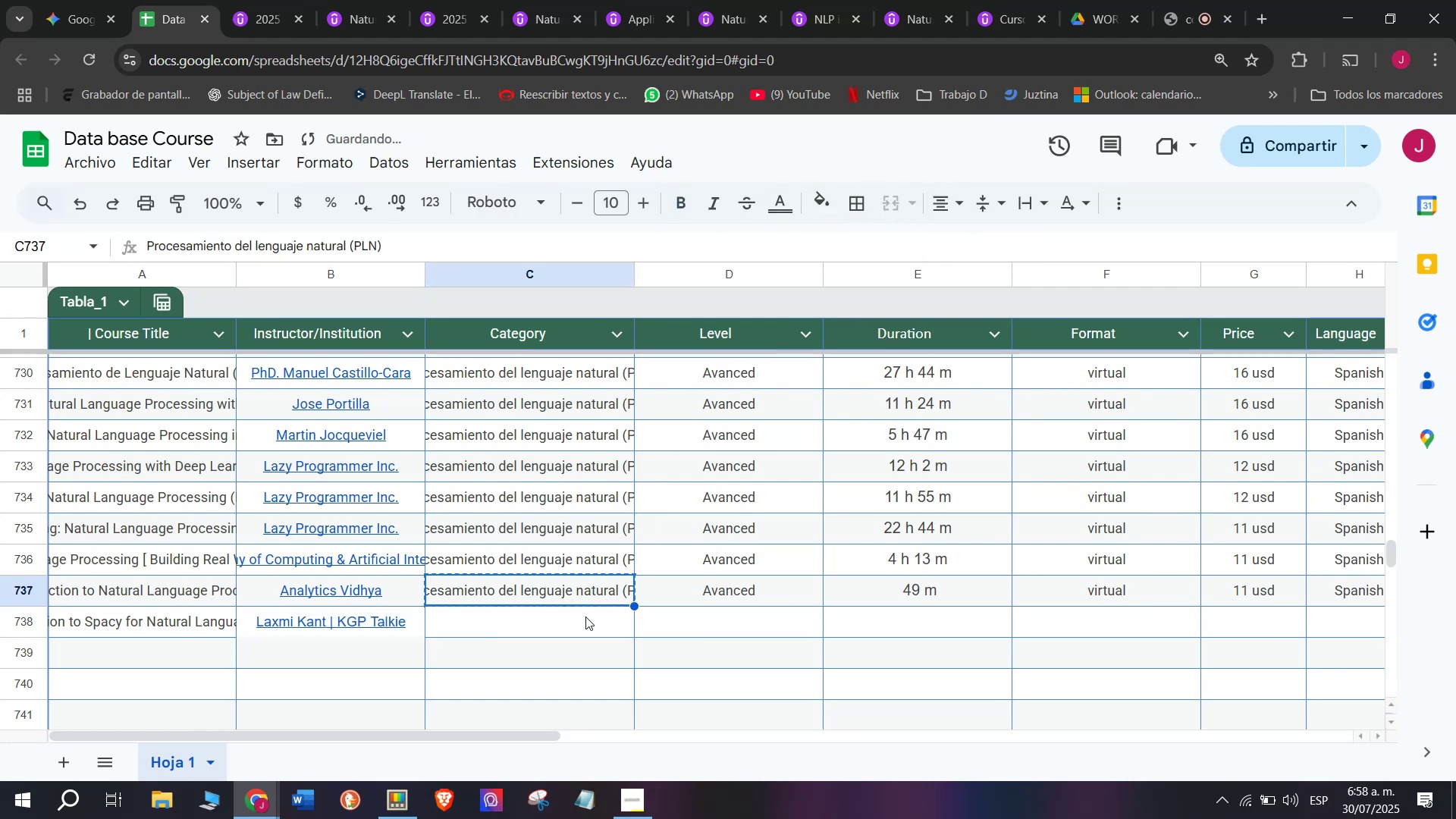 
key(Break)
 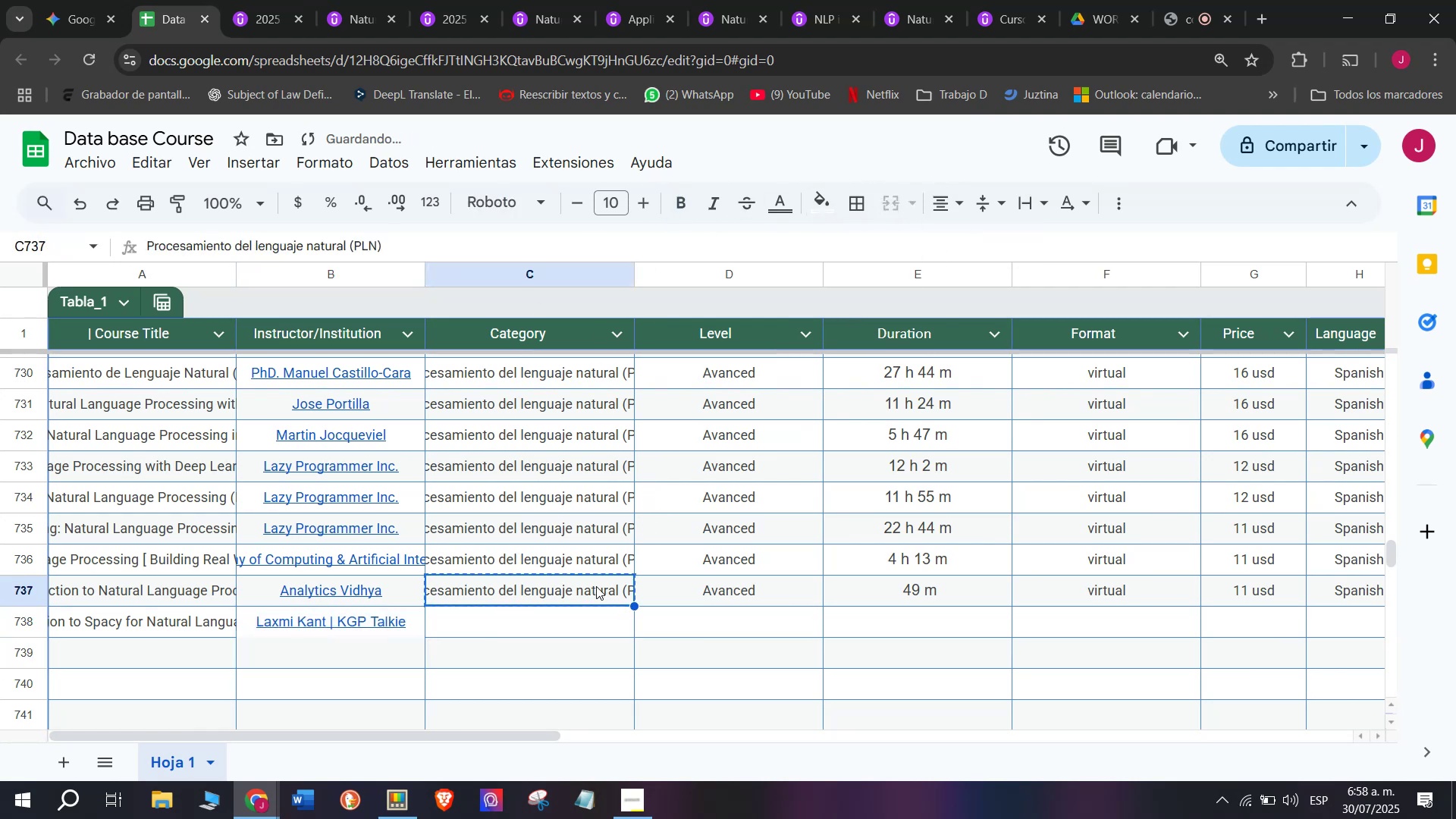 
key(Control+C)
 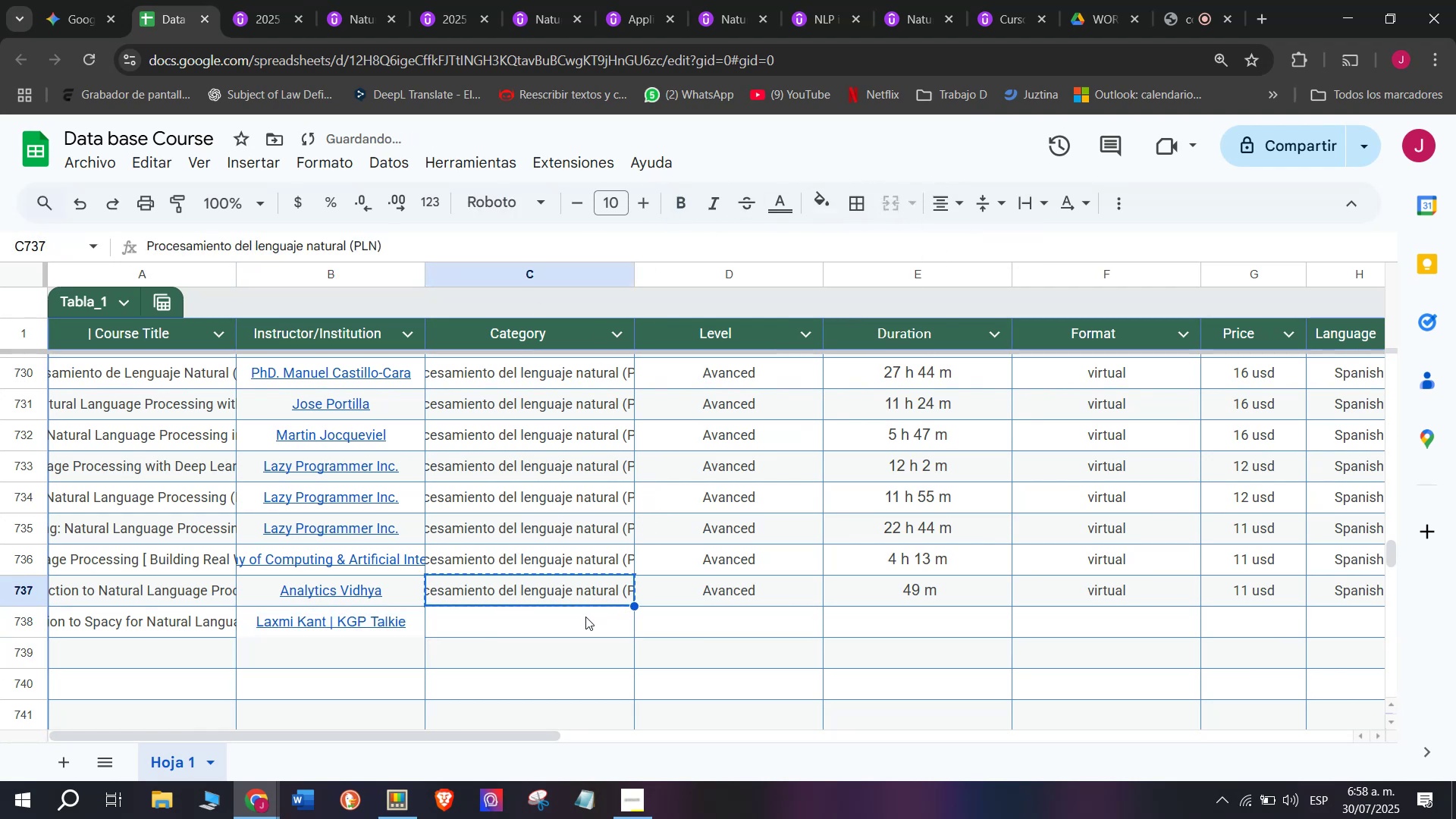 
key(Control+ControlLeft)
 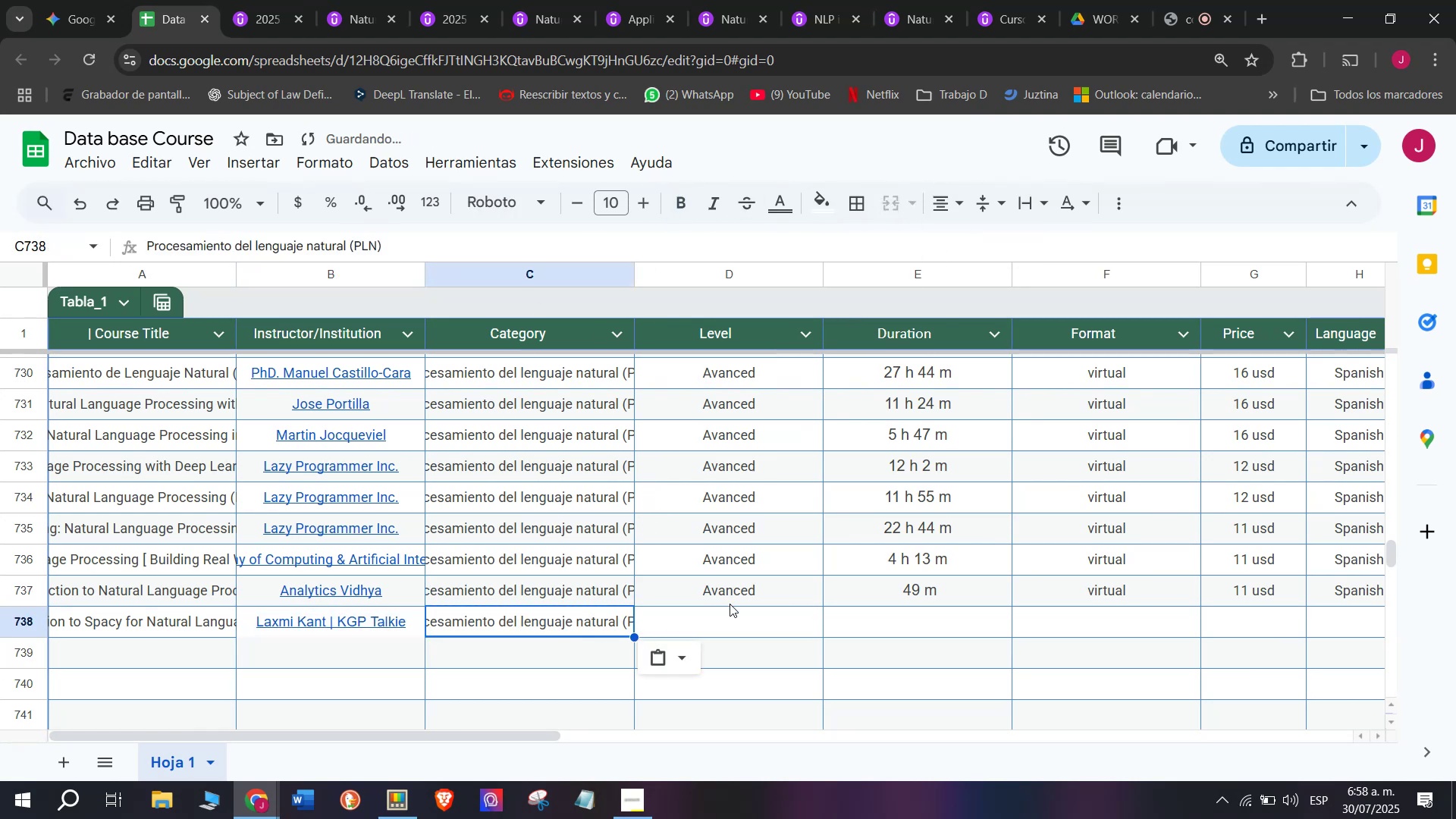 
key(Z)
 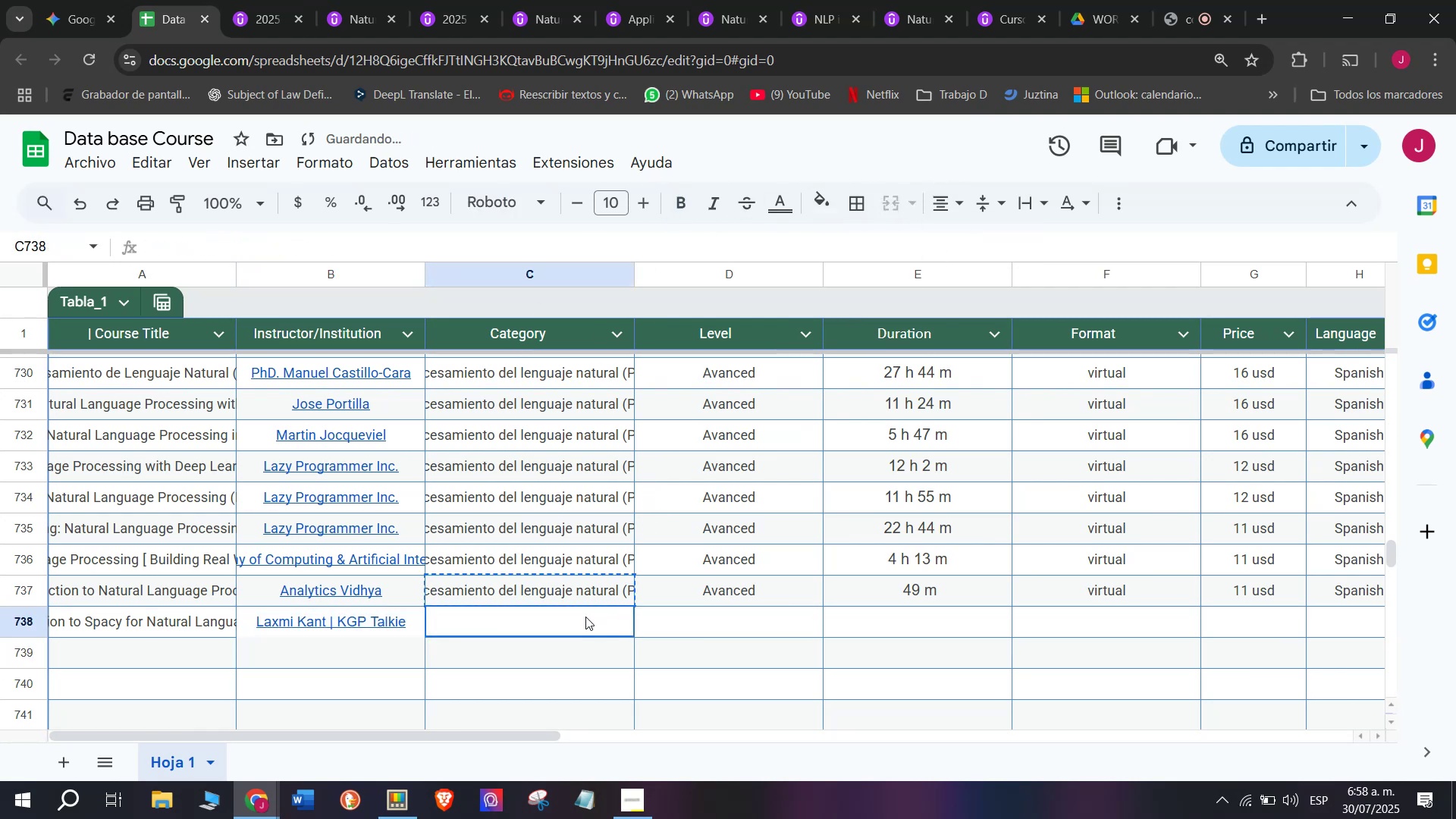 
key(Control+V)
 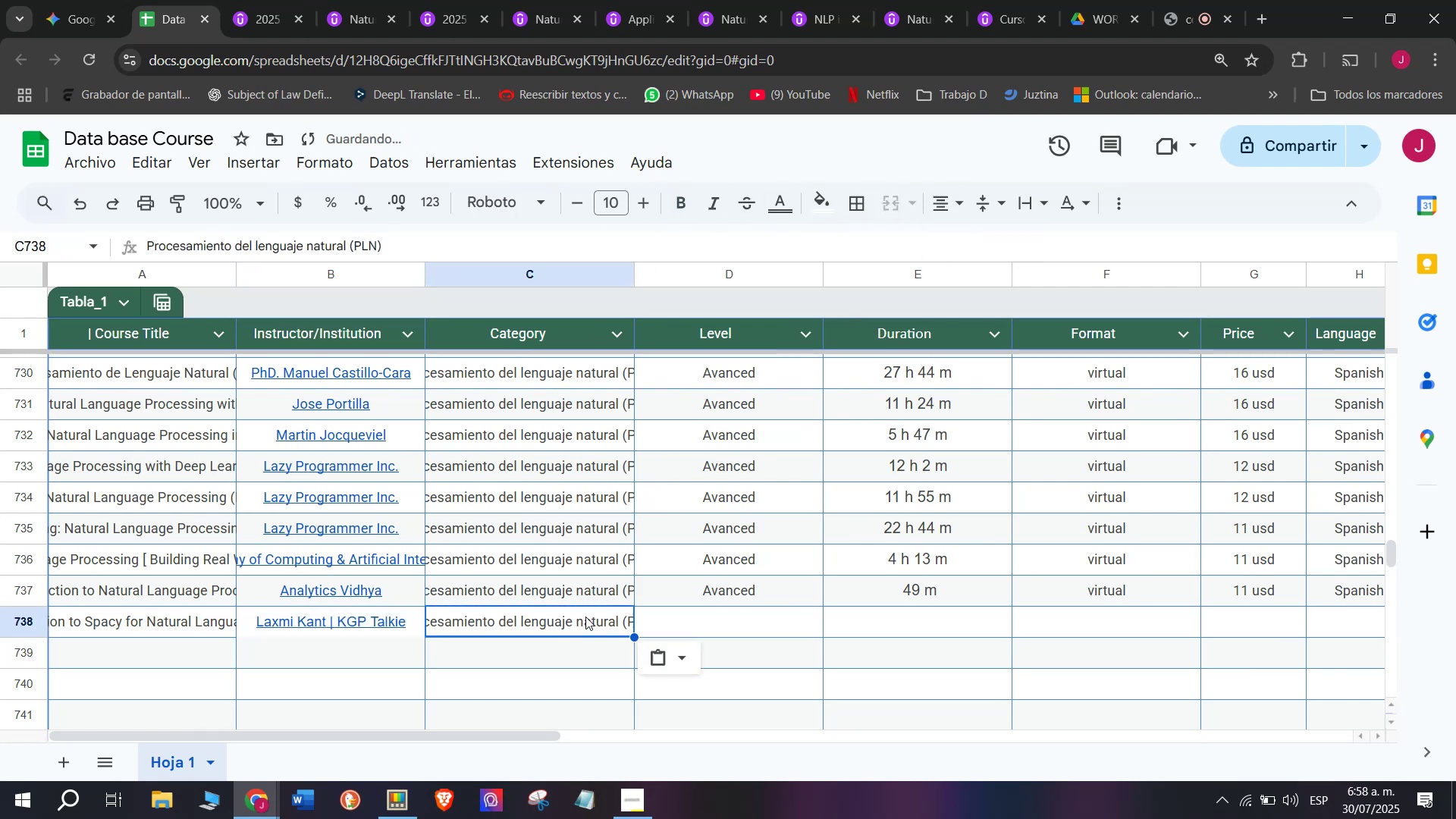 
left_click([585, 617])
 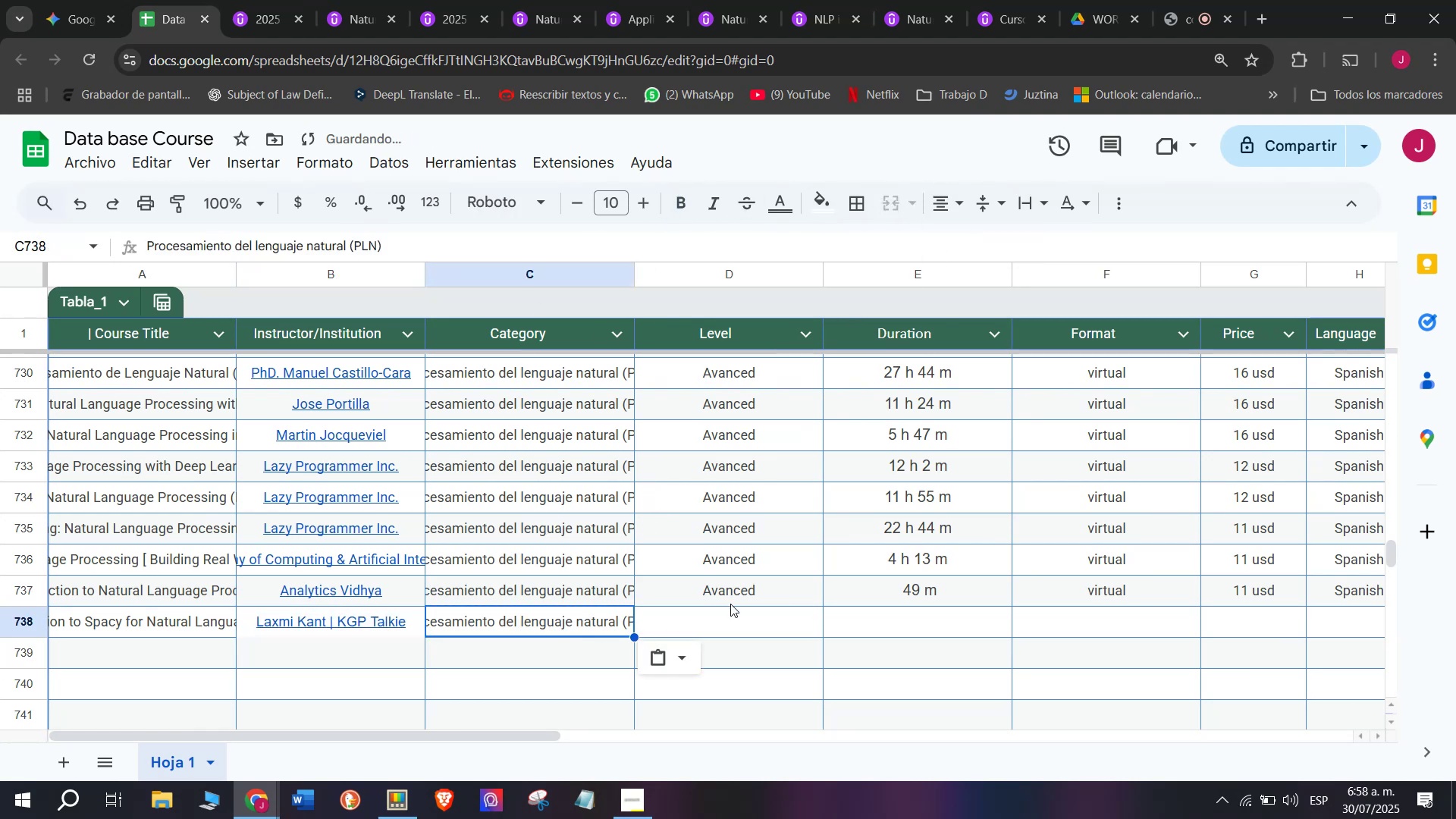 
left_click([732, 604])
 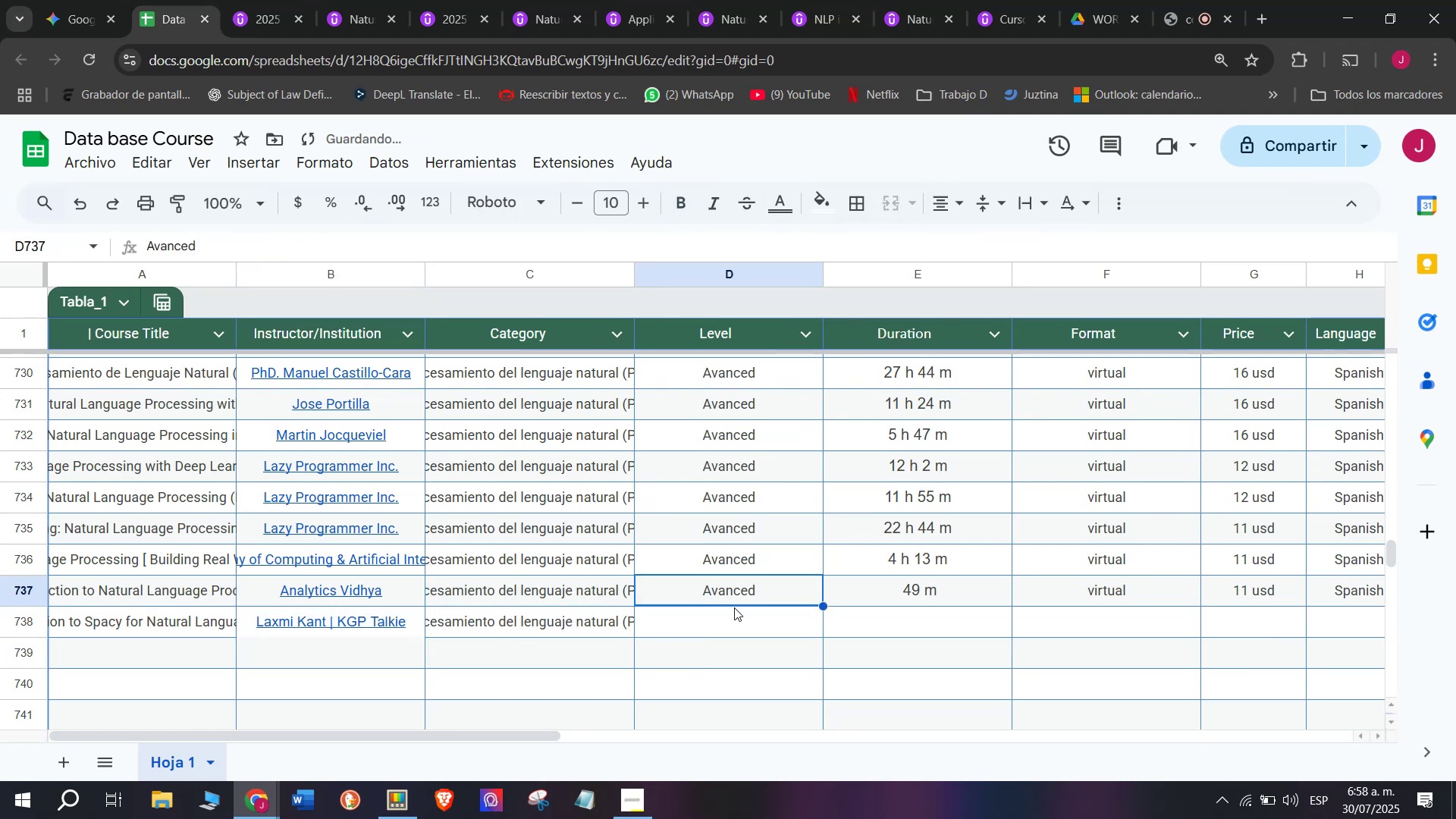 
key(Control+C)
 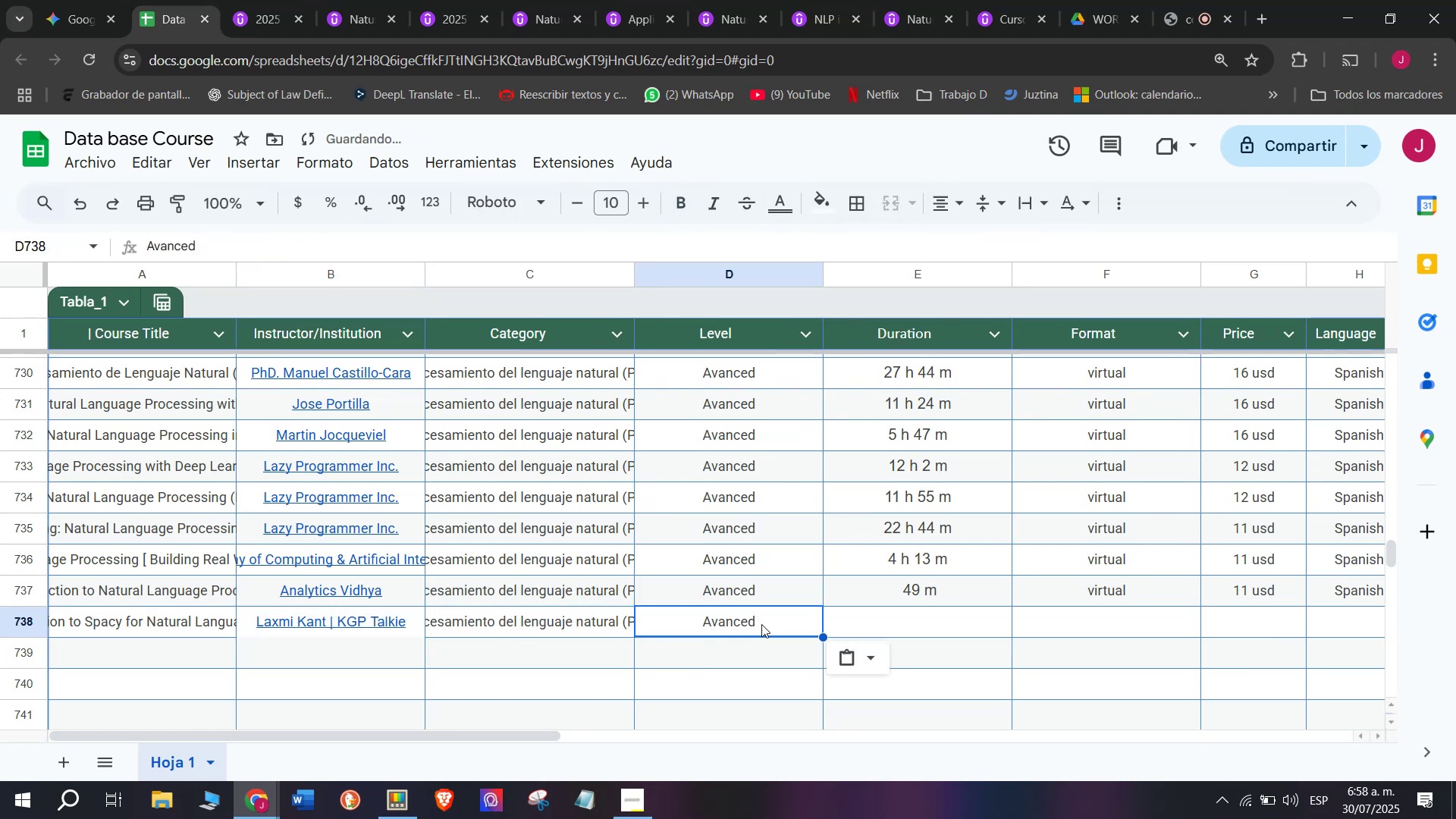 
key(Break)
 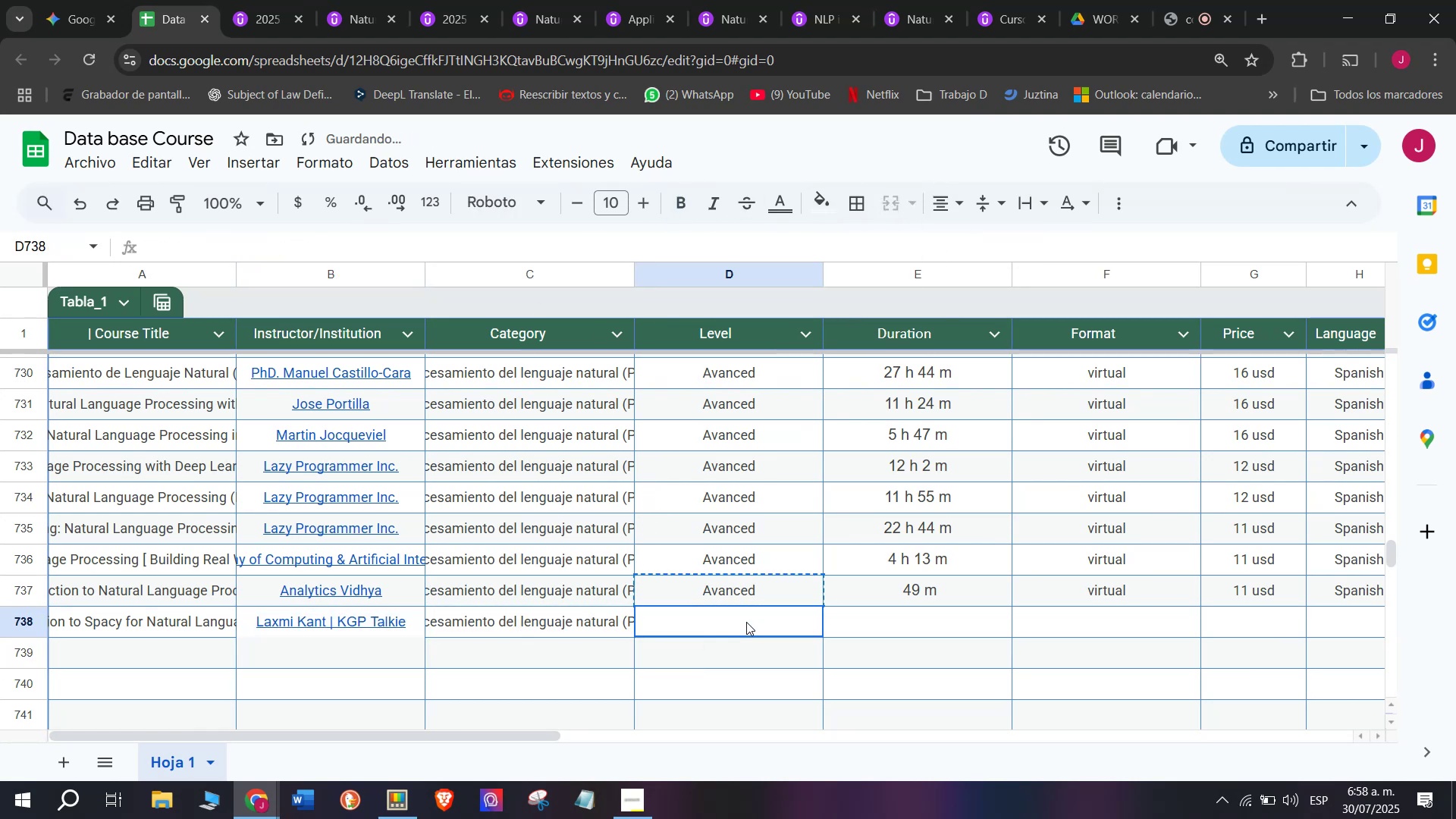 
key(Control+ControlLeft)
 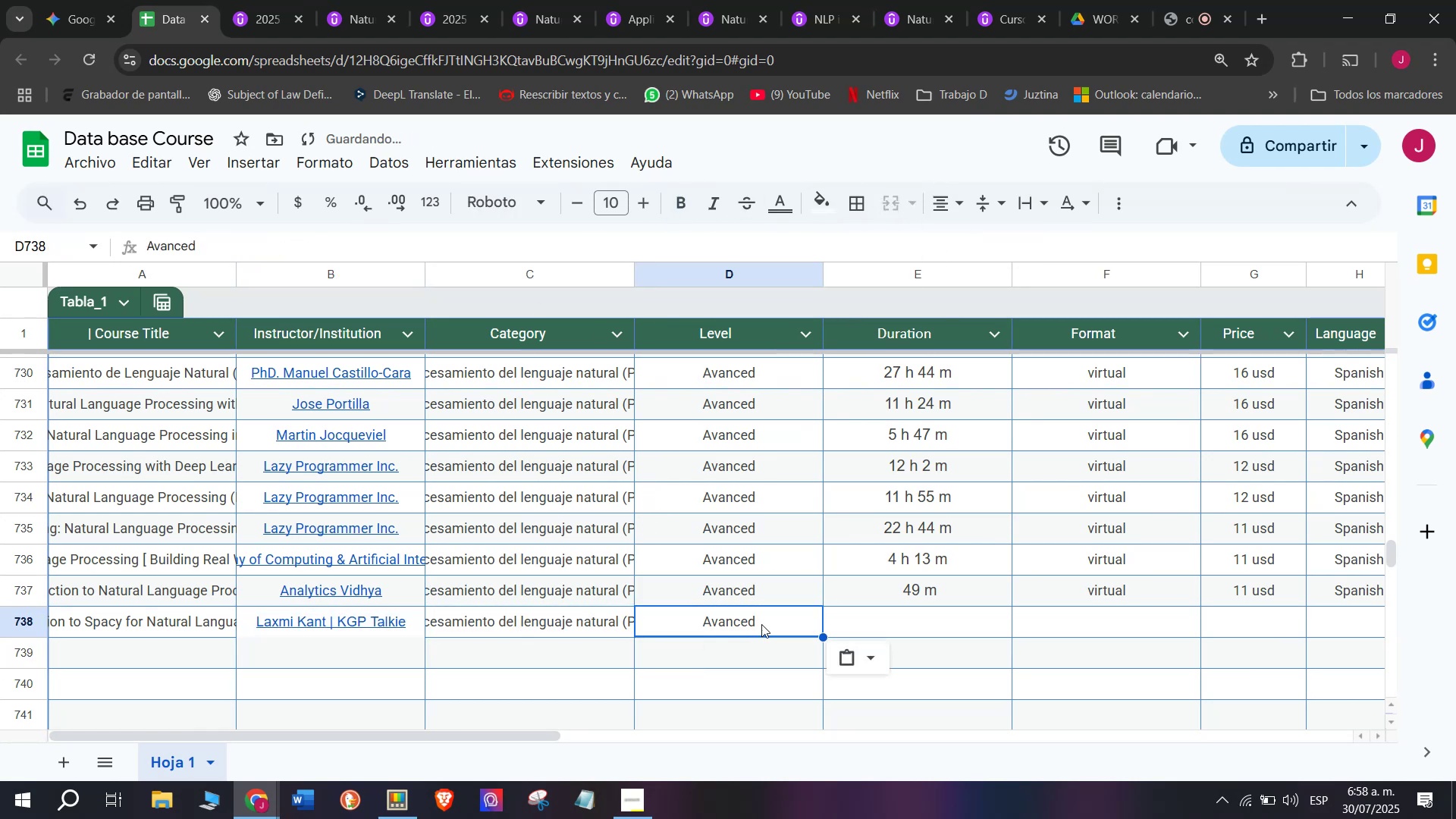 
double_click([746, 622])
 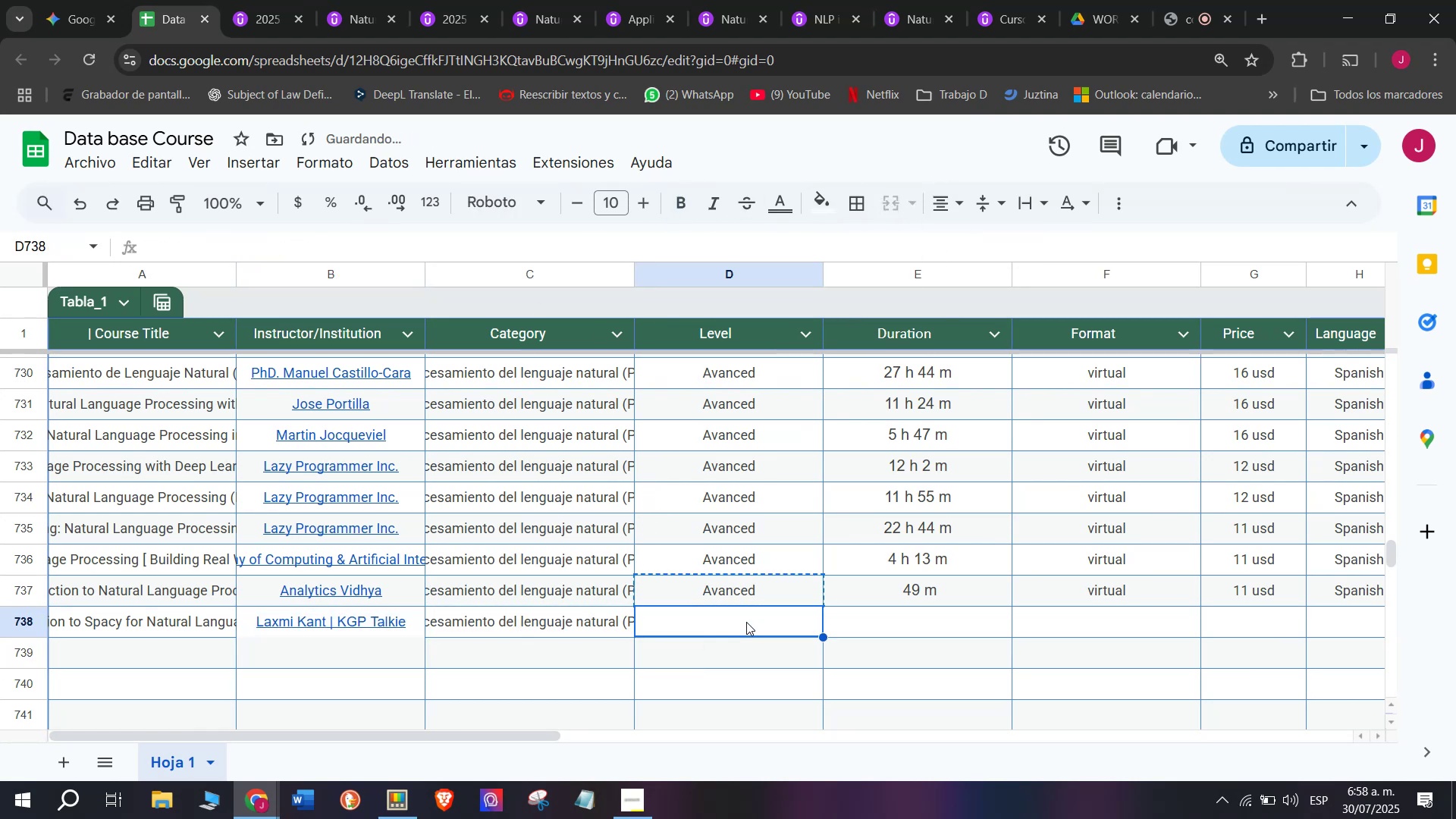 
key(Z)
 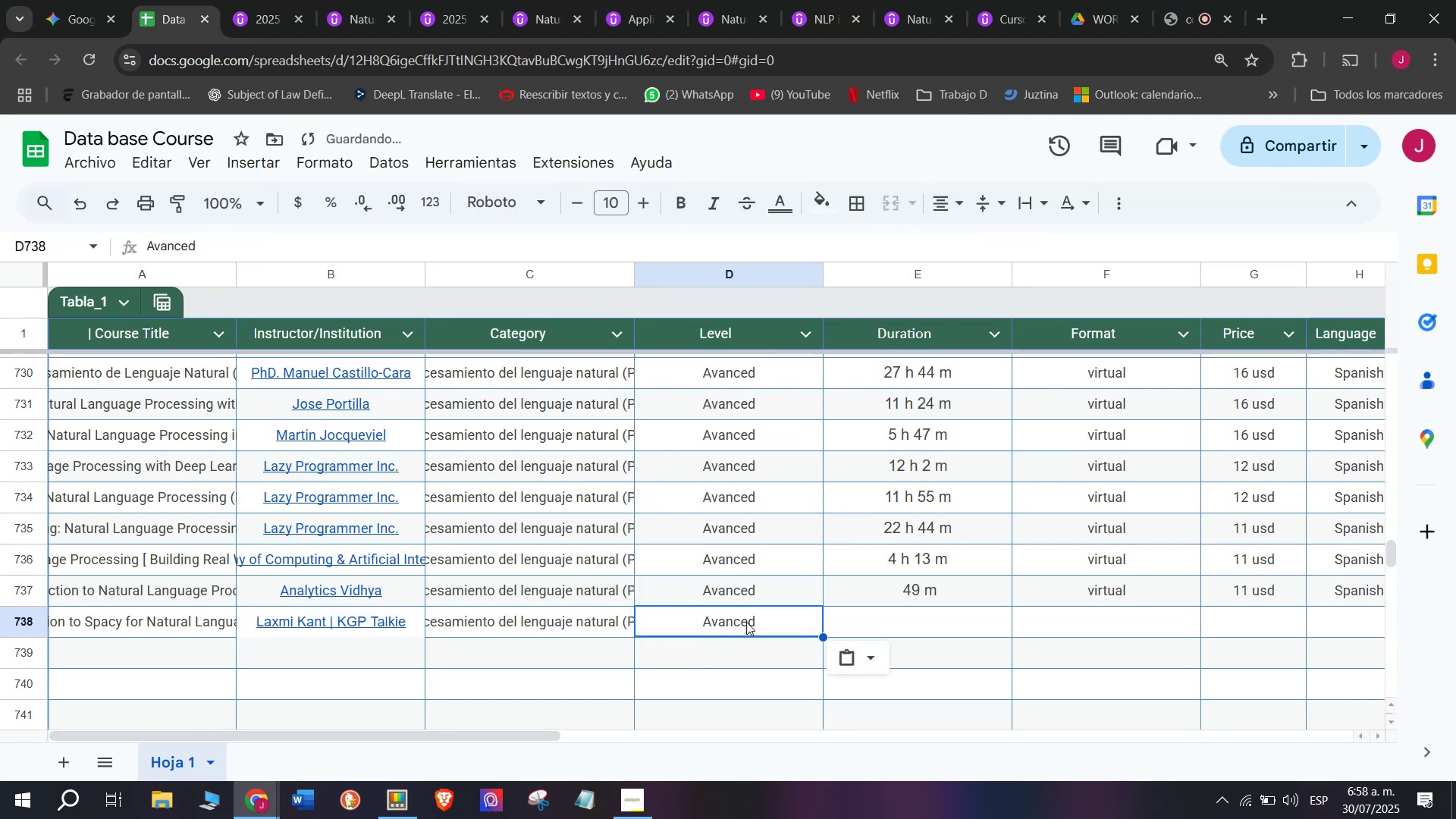 
key(Control+ControlLeft)
 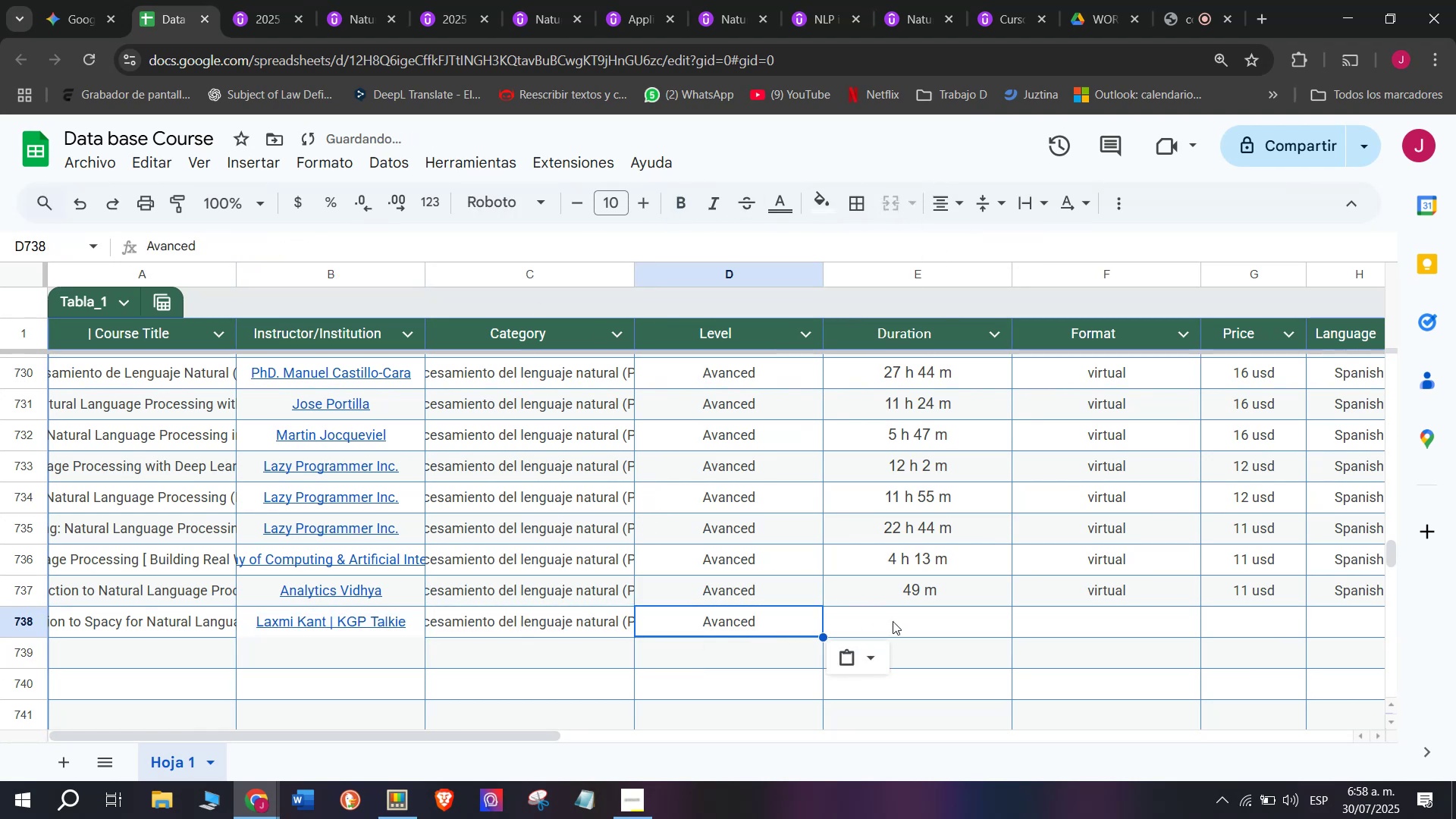 
key(Control+V)
 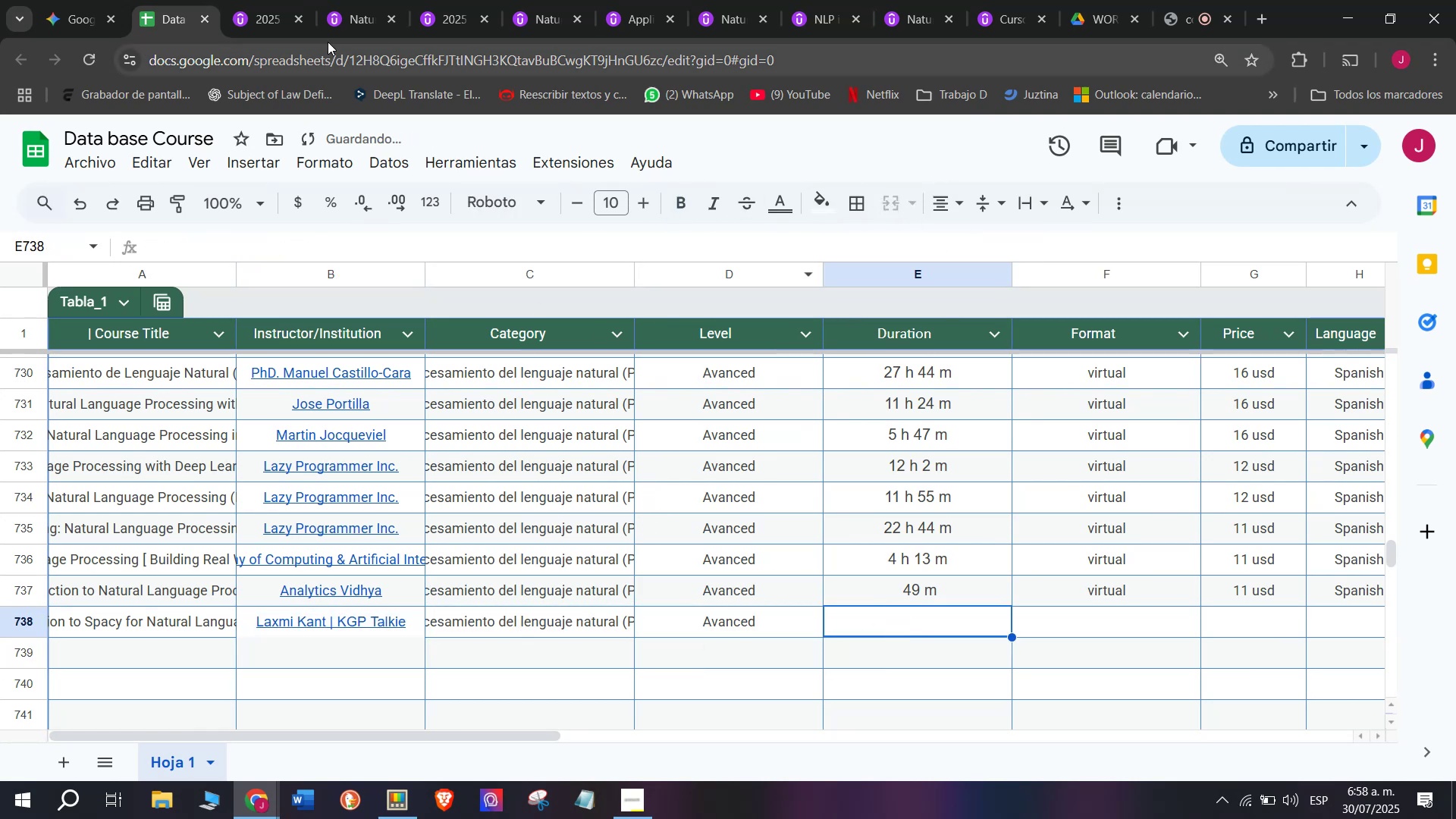 
left_click([269, 0])
 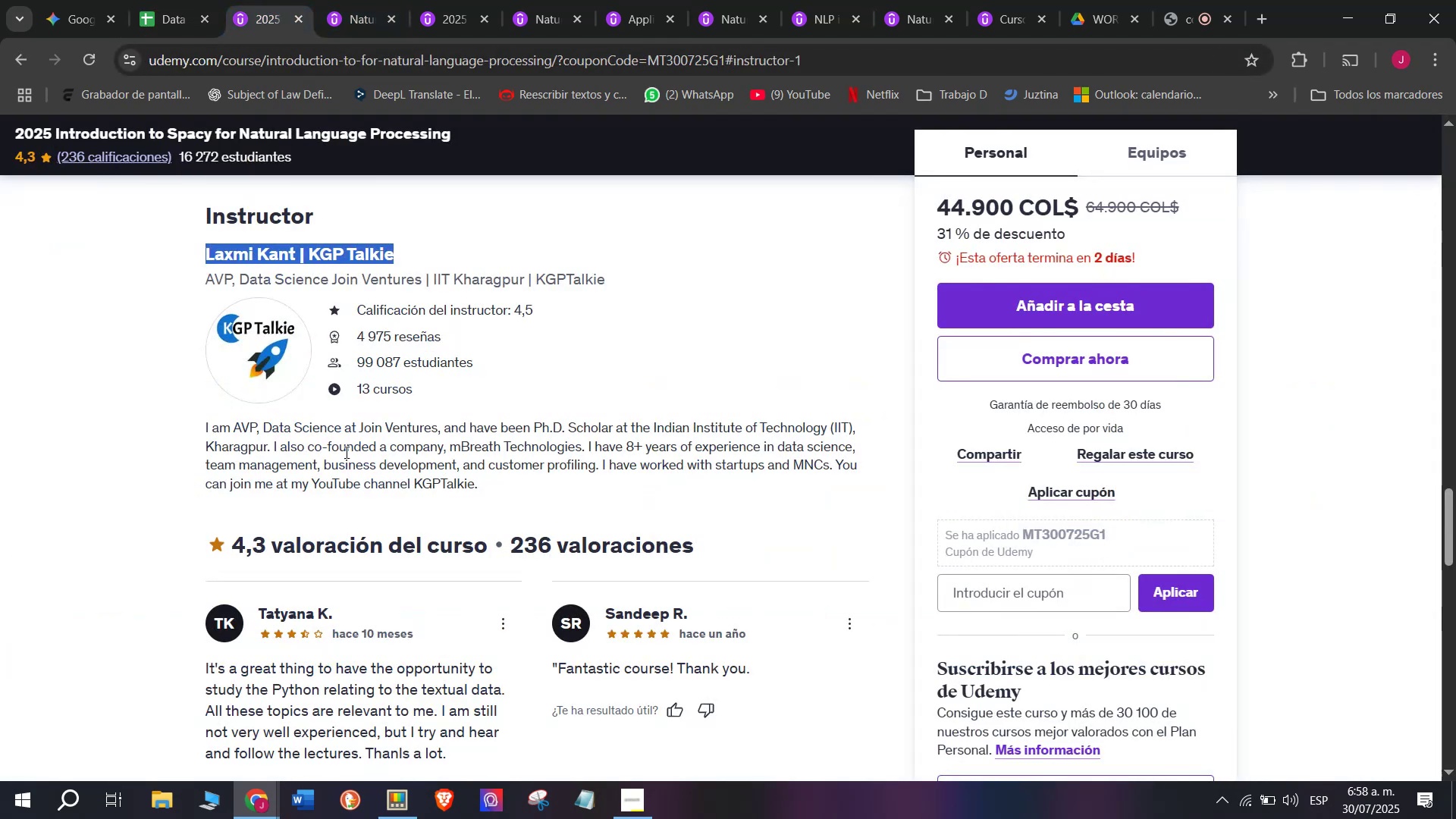 
scroll: coordinate [343, 468], scroll_direction: up, amount: 8.0
 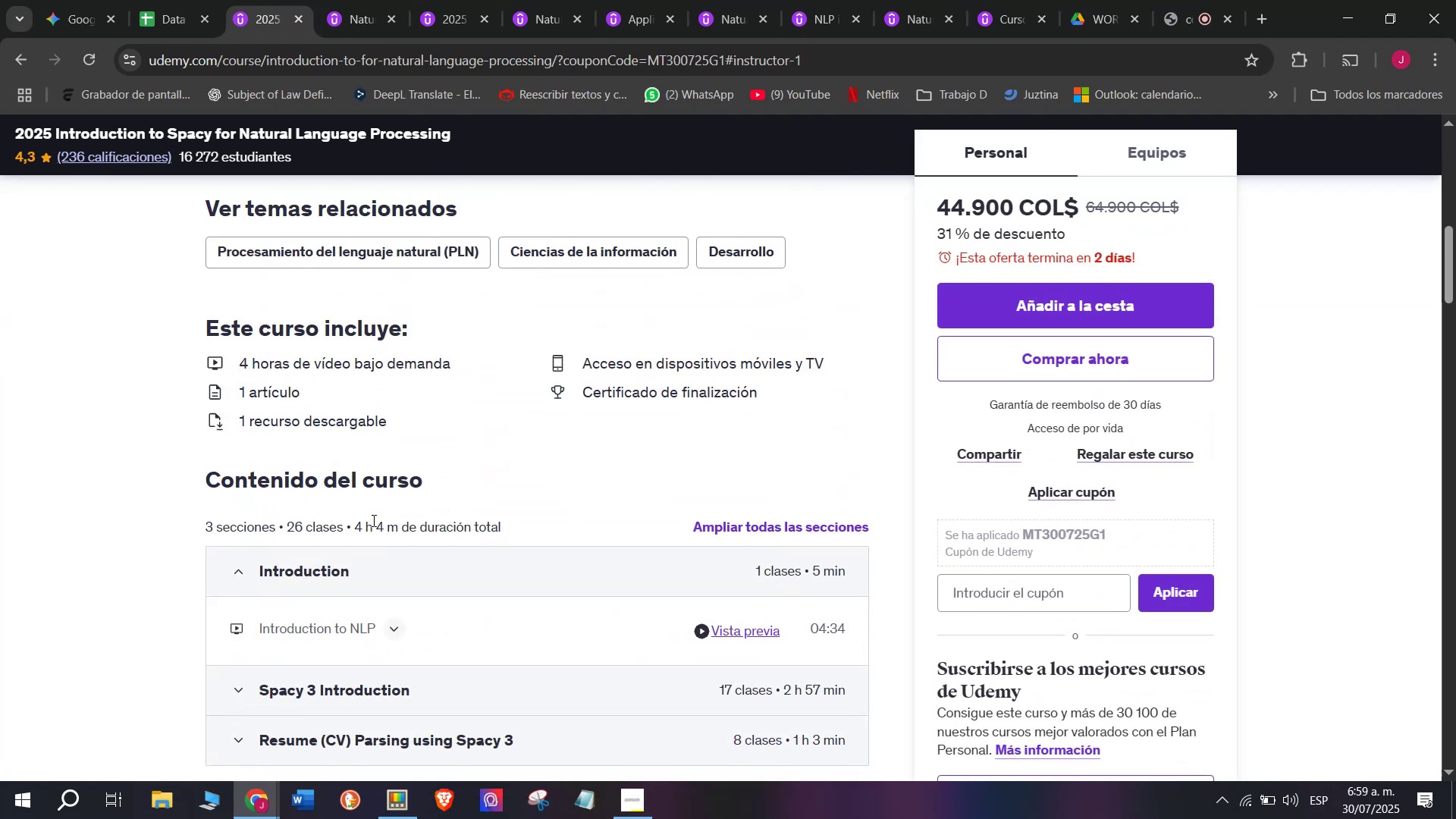 
left_click_drag(start_coordinate=[391, 526], to_coordinate=[356, 529])
 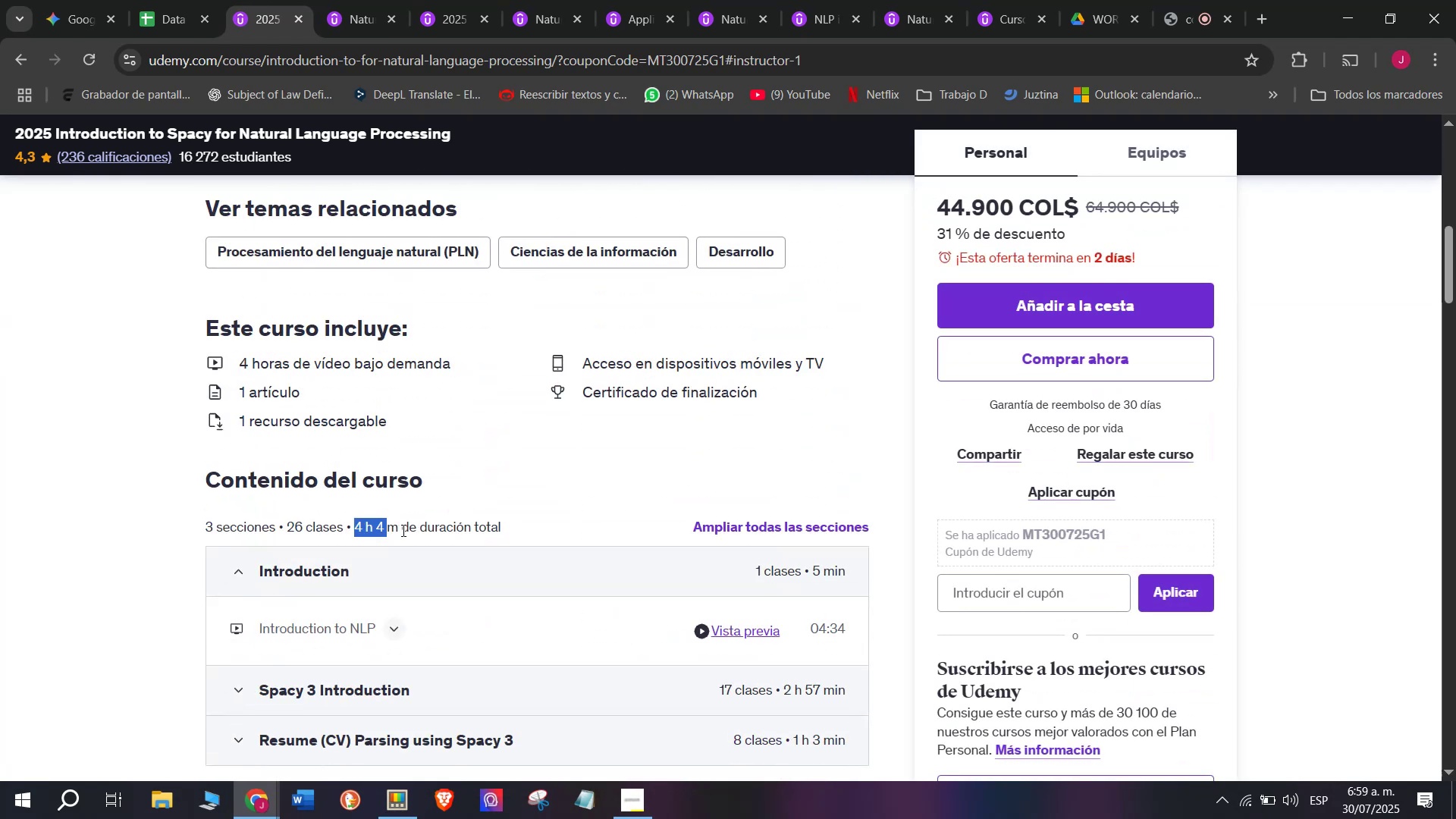 
left_click_drag(start_coordinate=[398, 530], to_coordinate=[358, 531])
 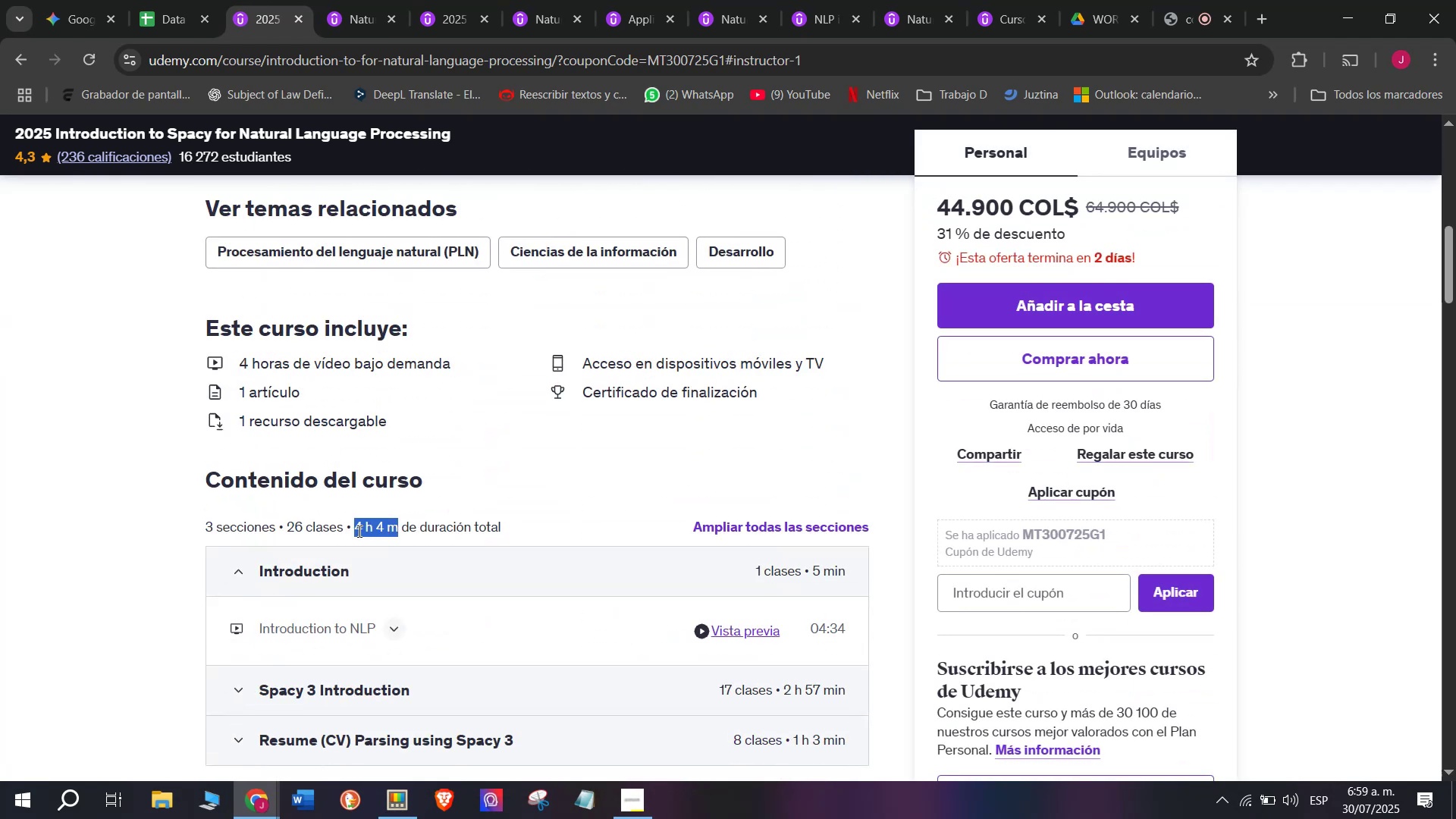 
key(Break)
 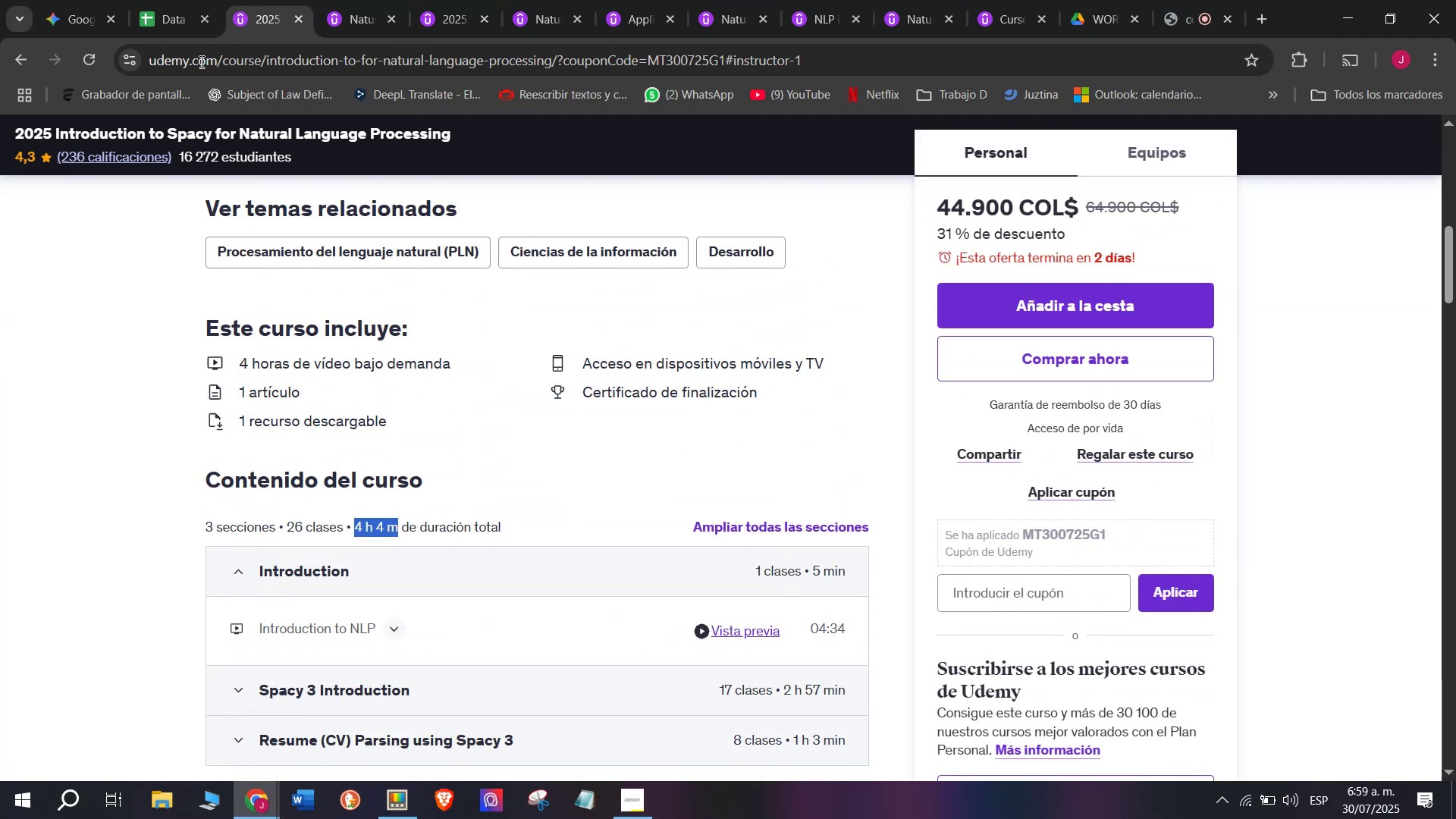 
key(Control+ControlLeft)
 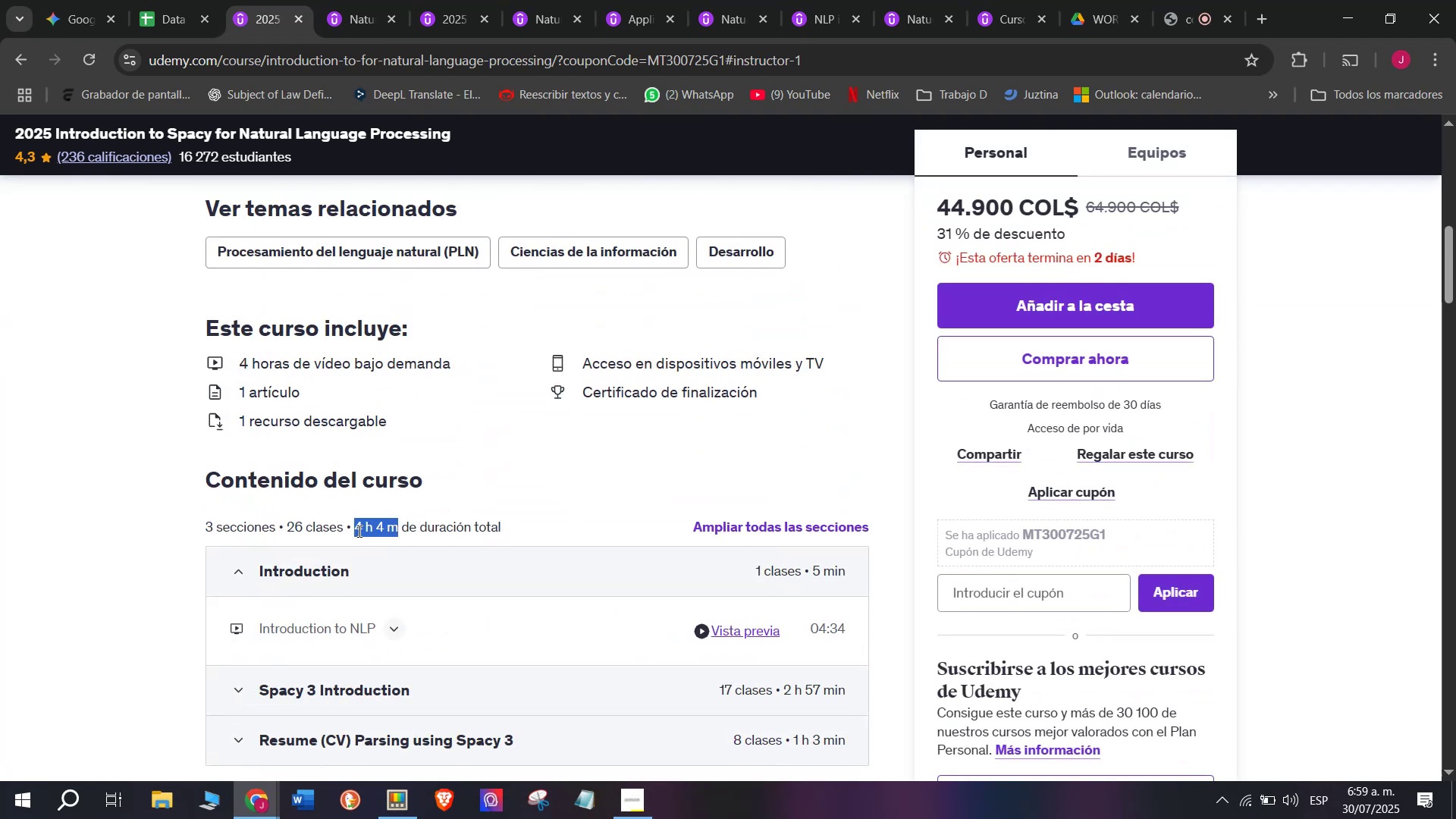 
key(Control+C)
 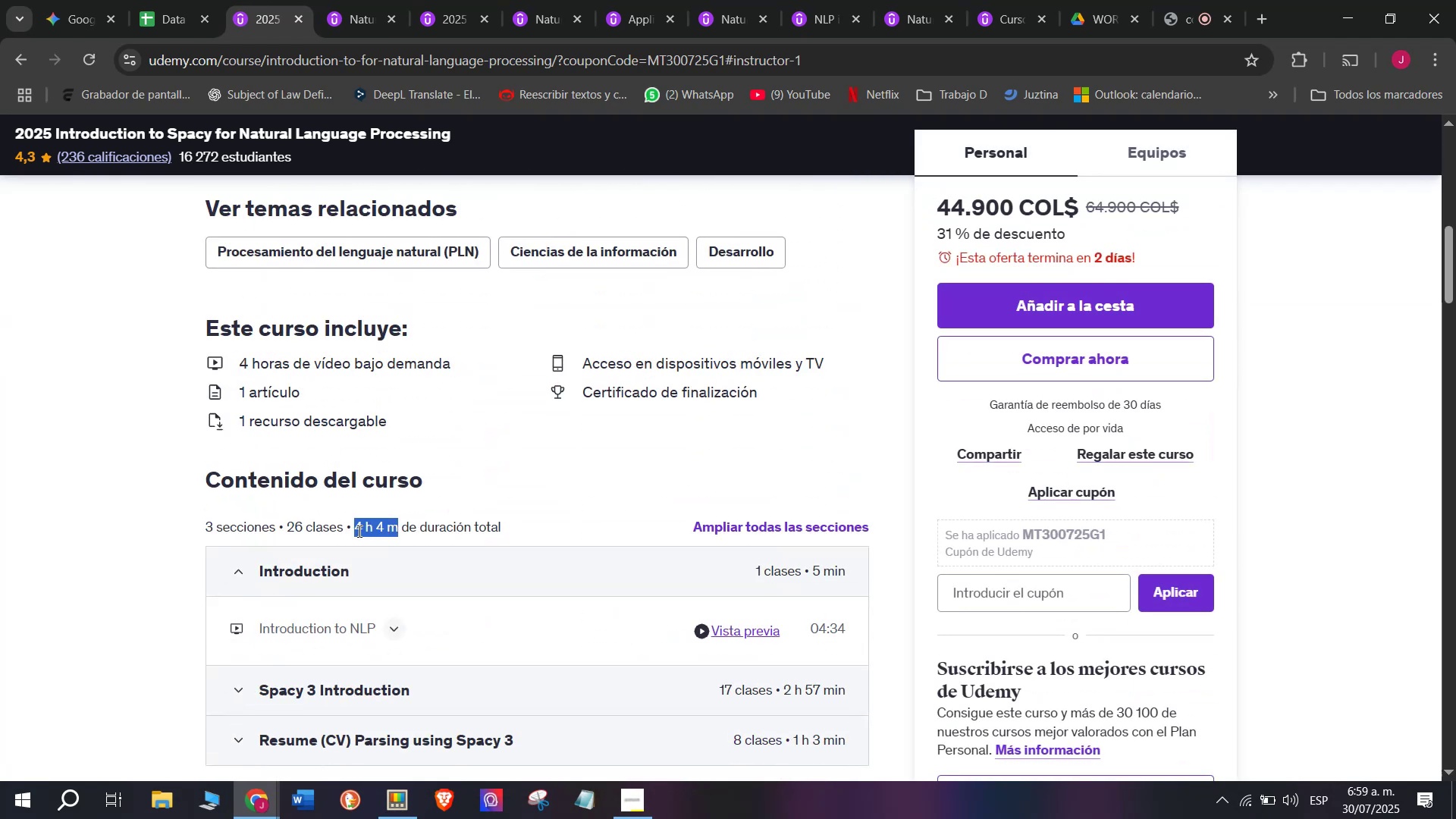 
key(Control+ControlLeft)
 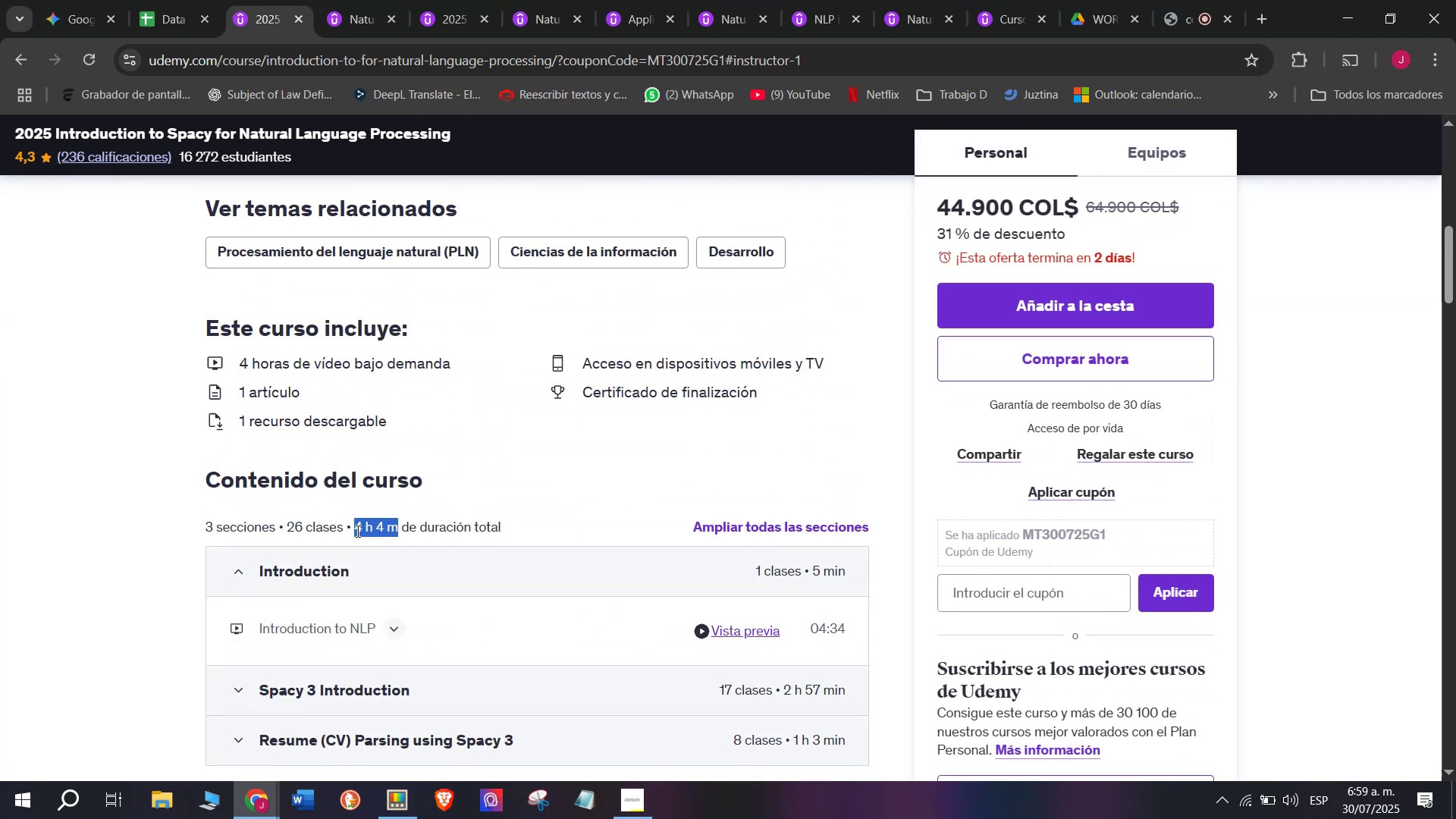 
key(Break)
 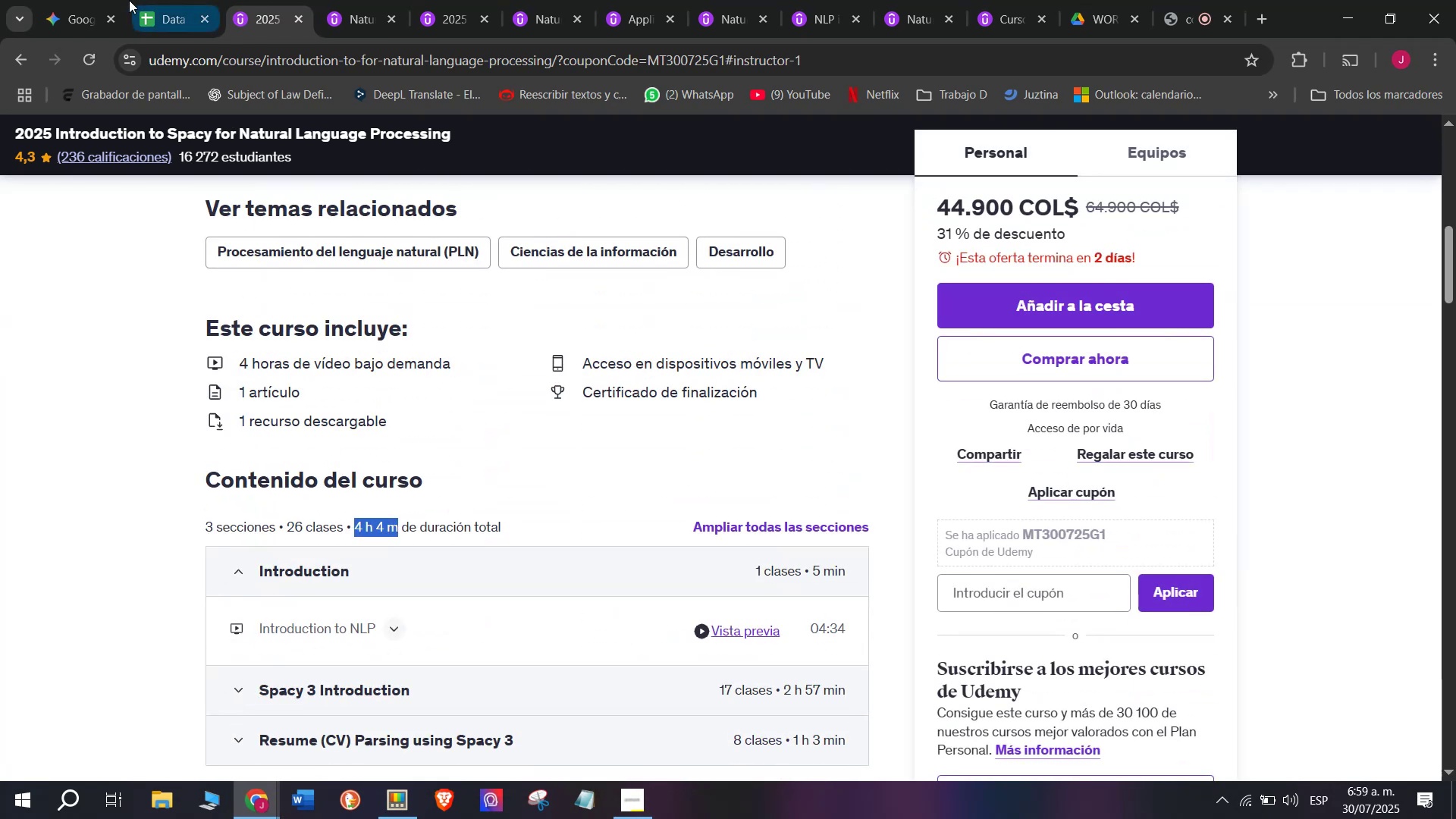 
key(Control+C)
 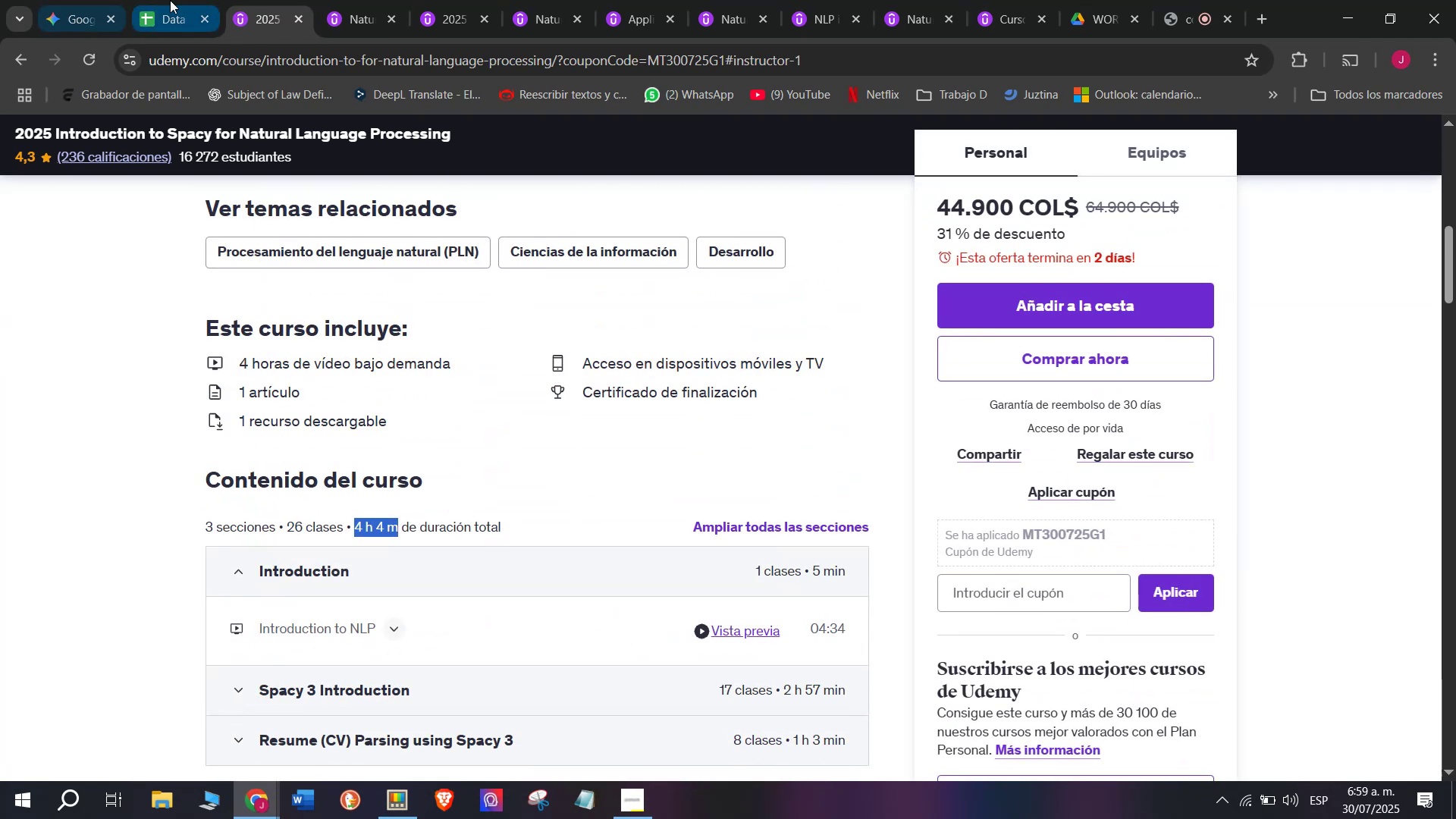 
left_click([178, 0])
 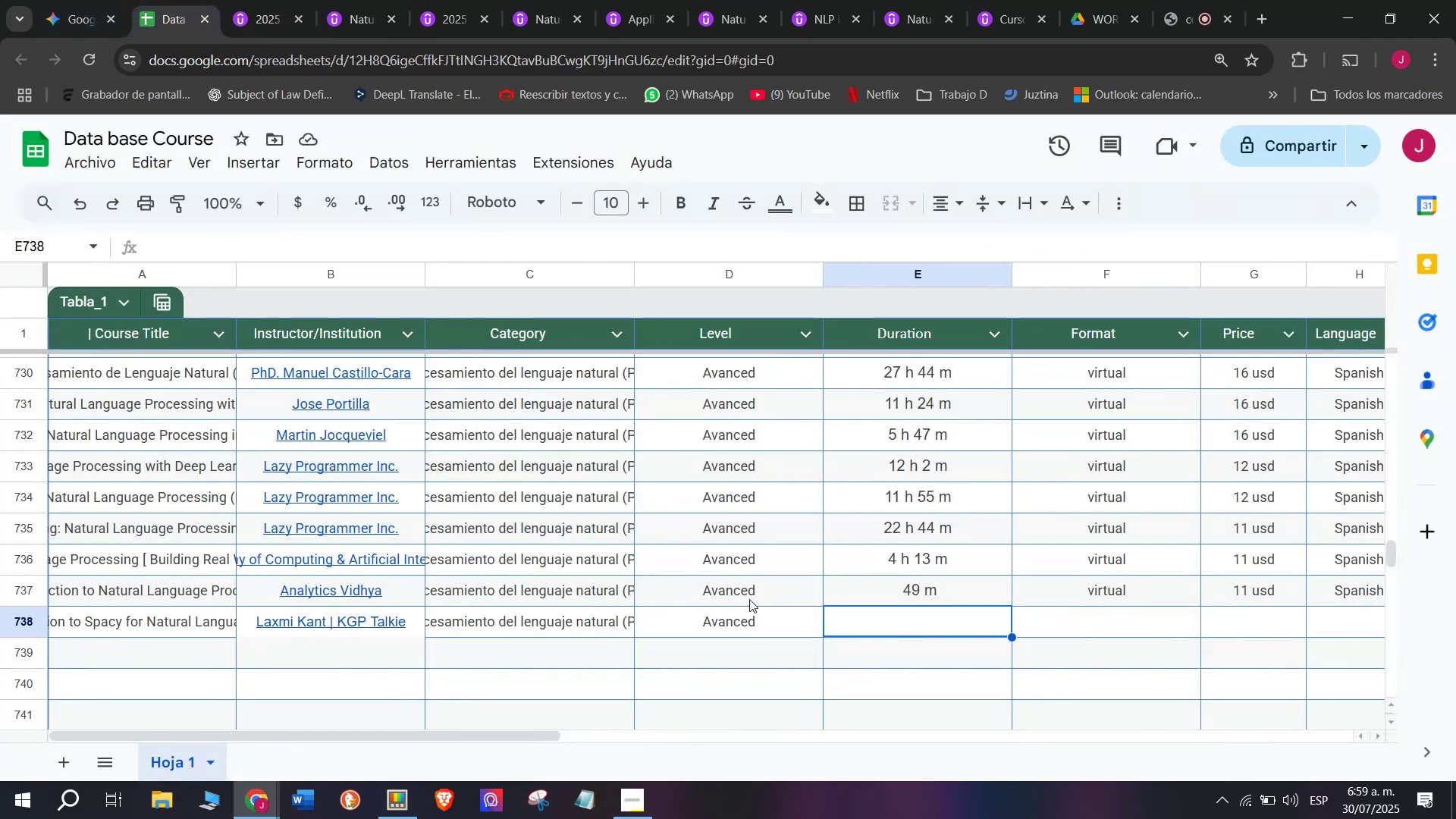 
key(Z)
 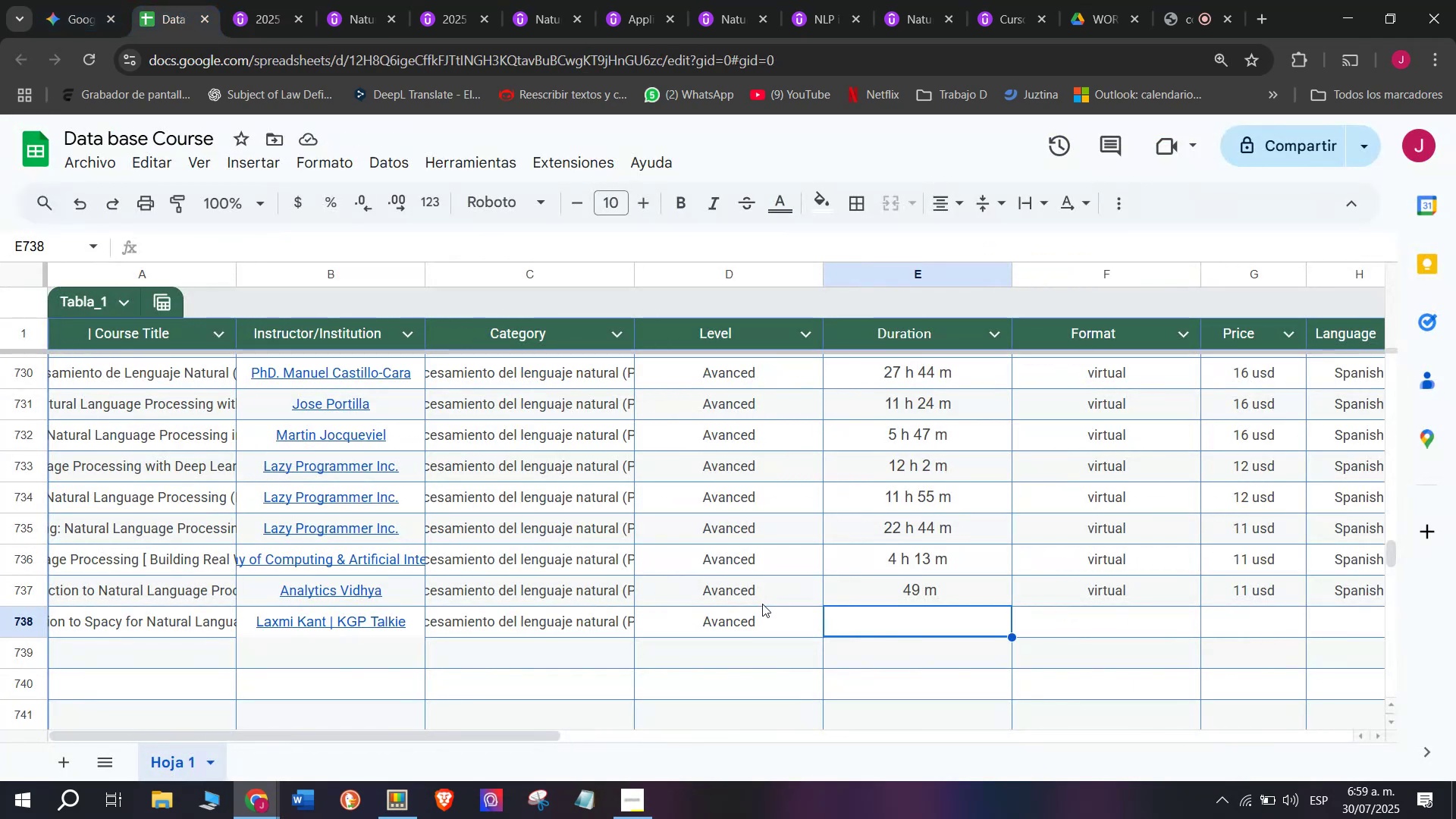 
key(Control+ControlLeft)
 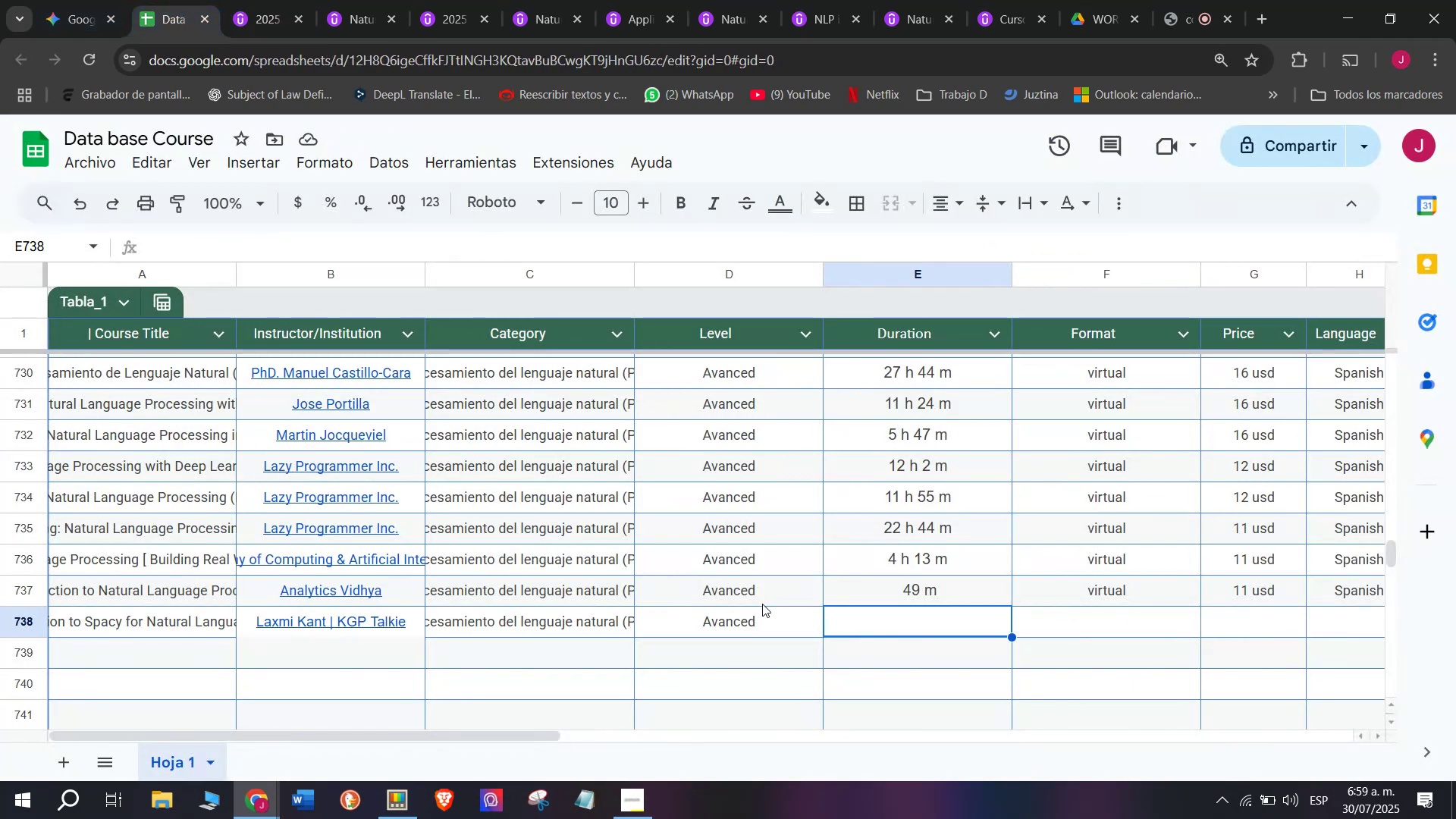 
key(Control+V)
 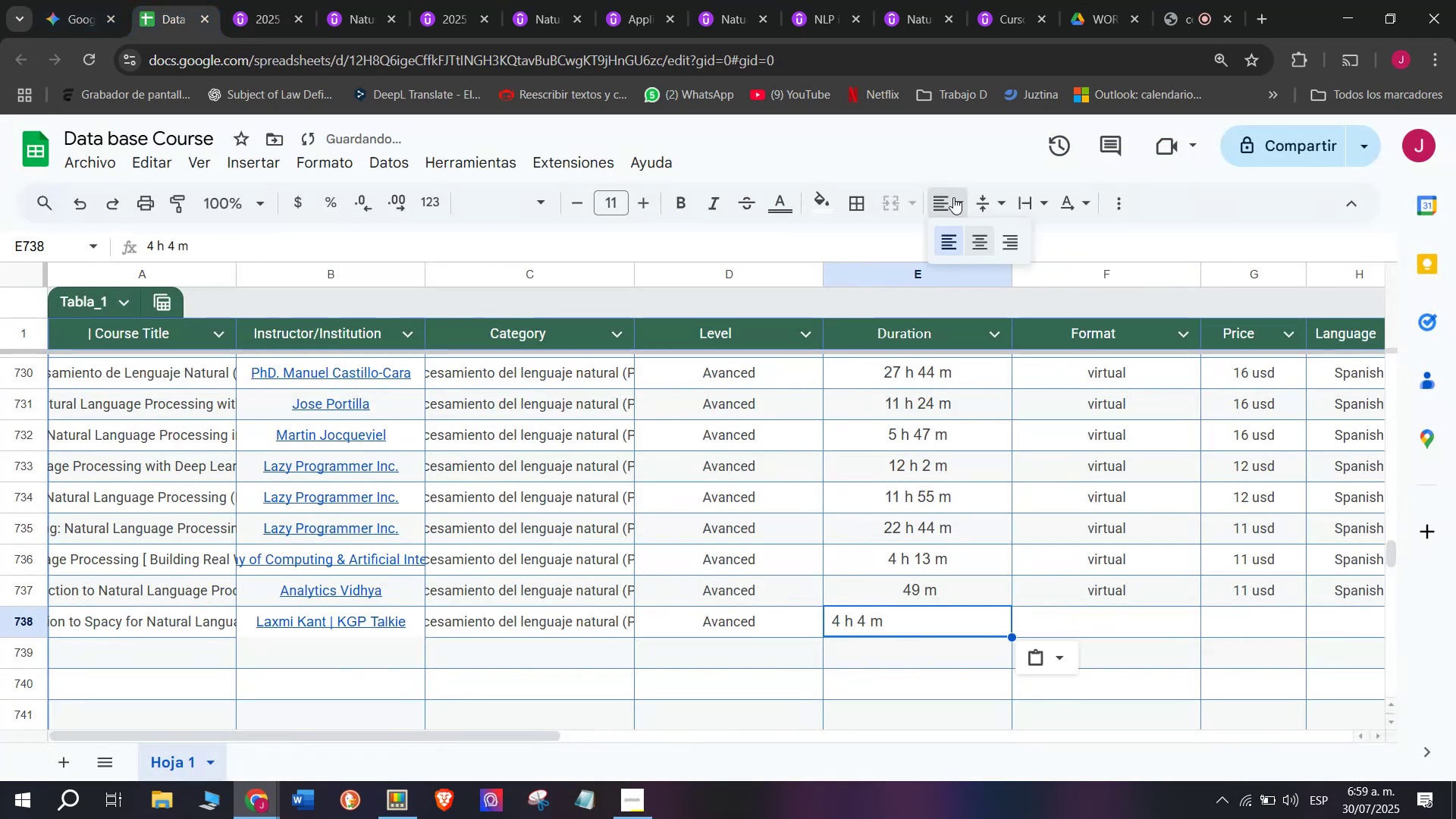 
double_click([987, 247])
 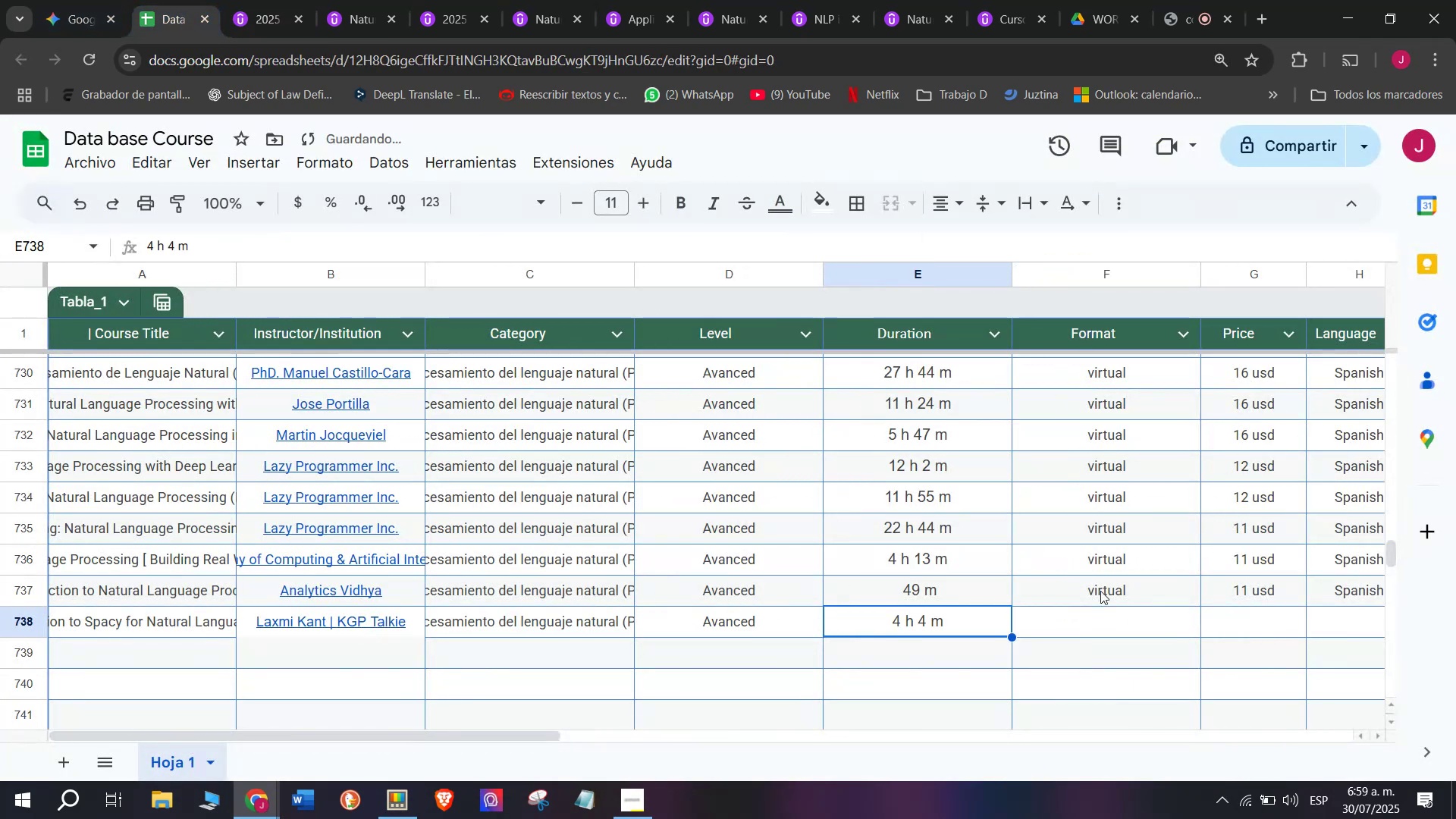 
left_click([1101, 593])
 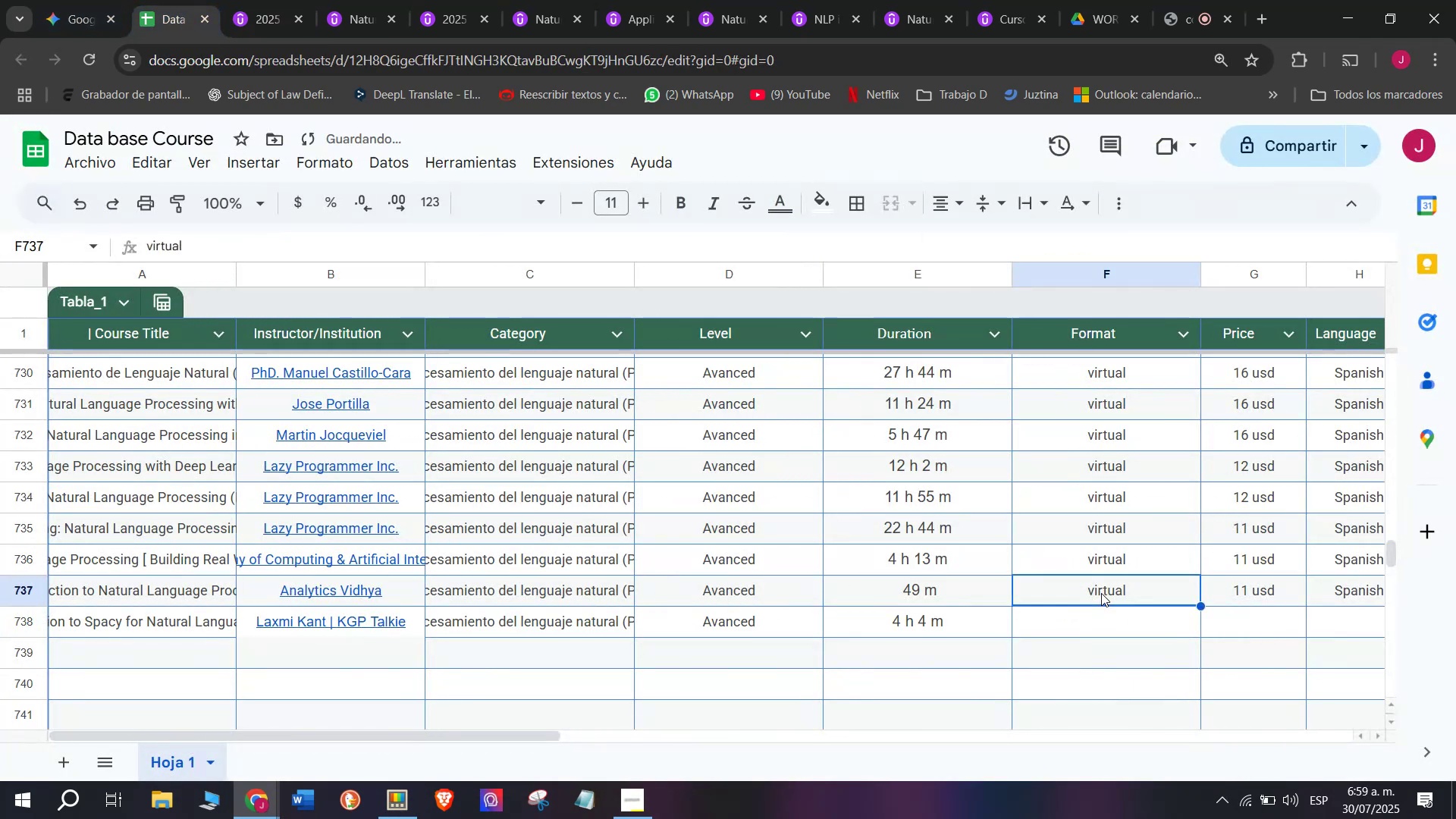 
key(Break)
 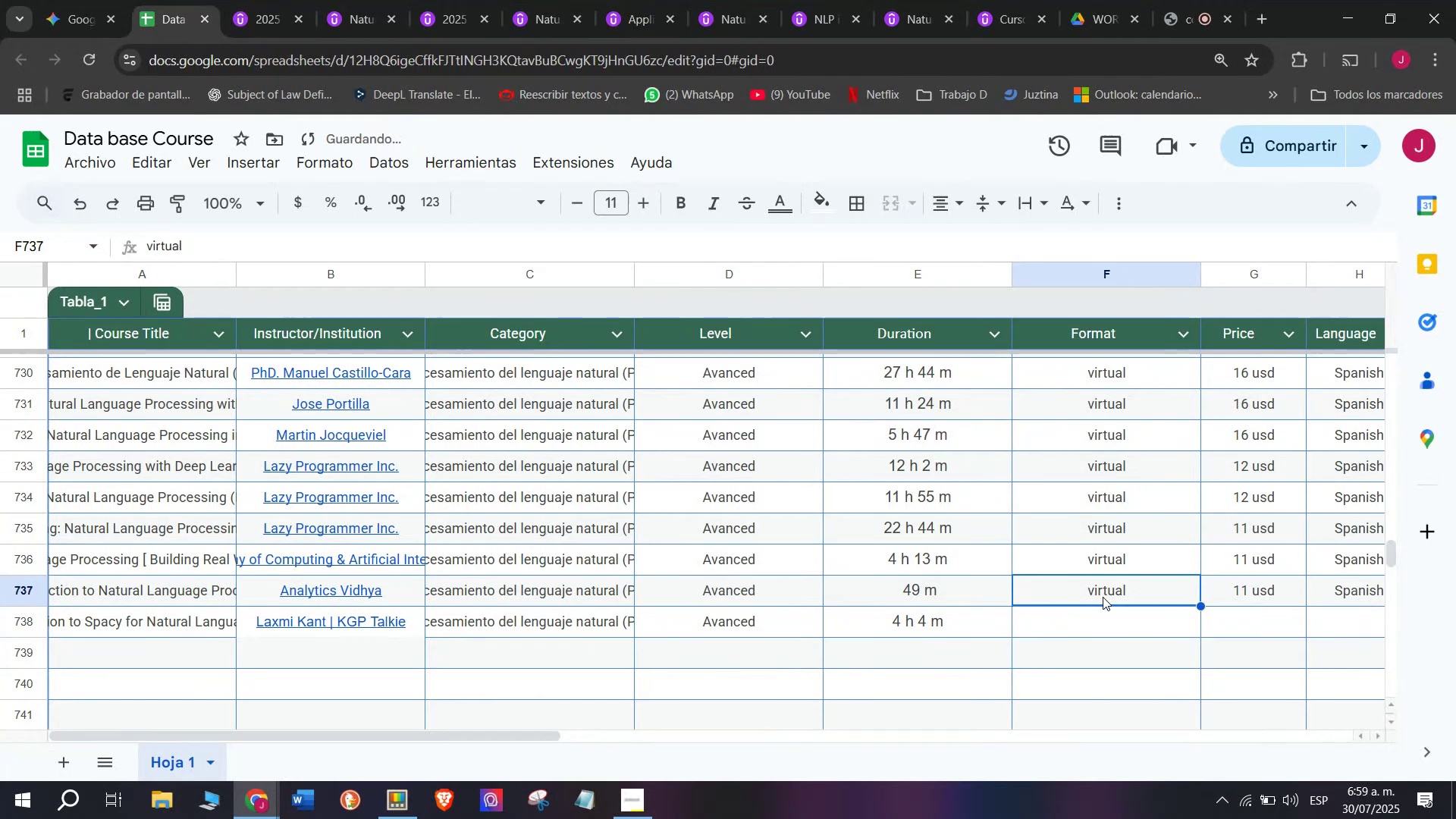 
key(Control+ControlLeft)
 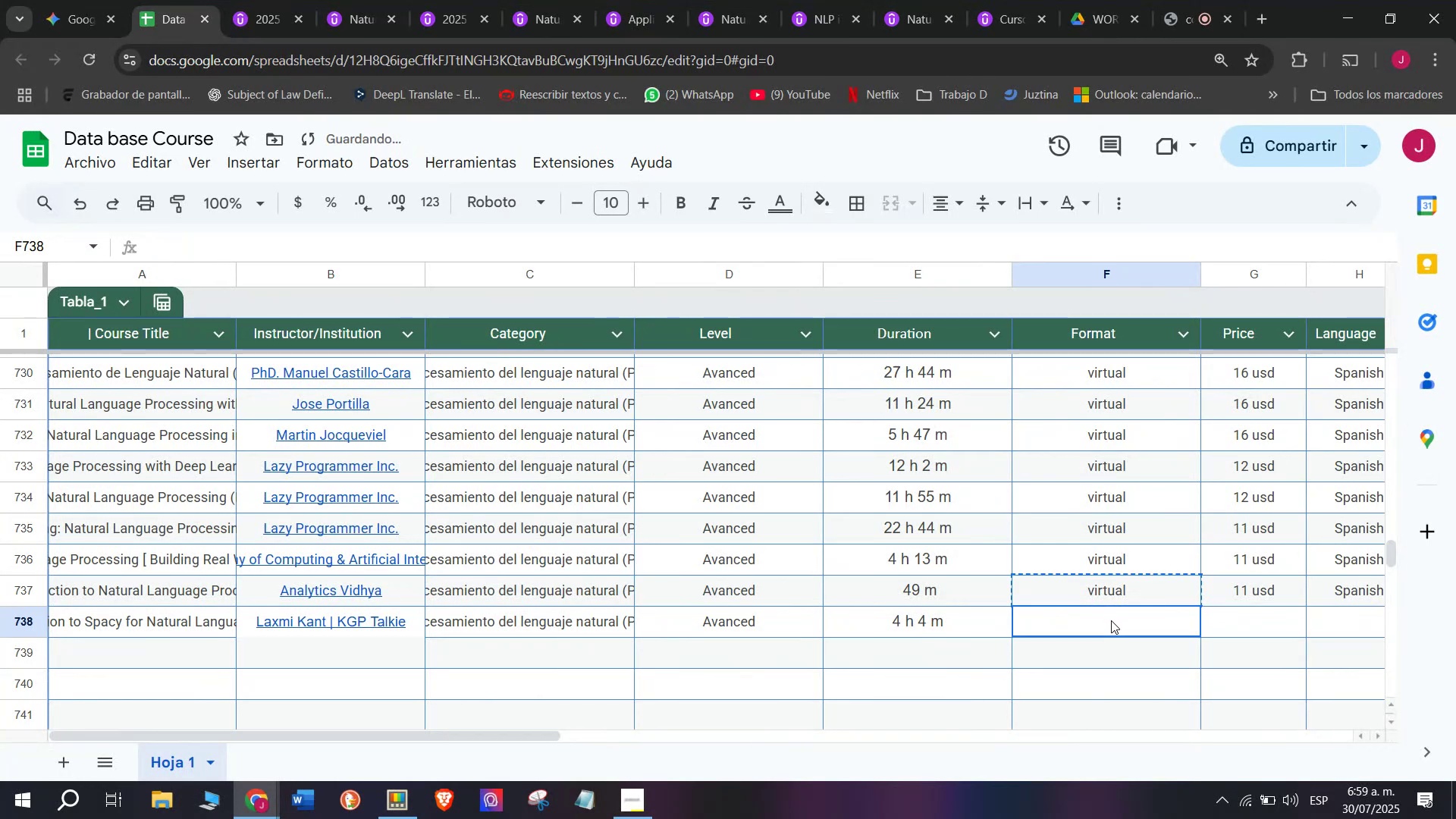 
key(Control+C)
 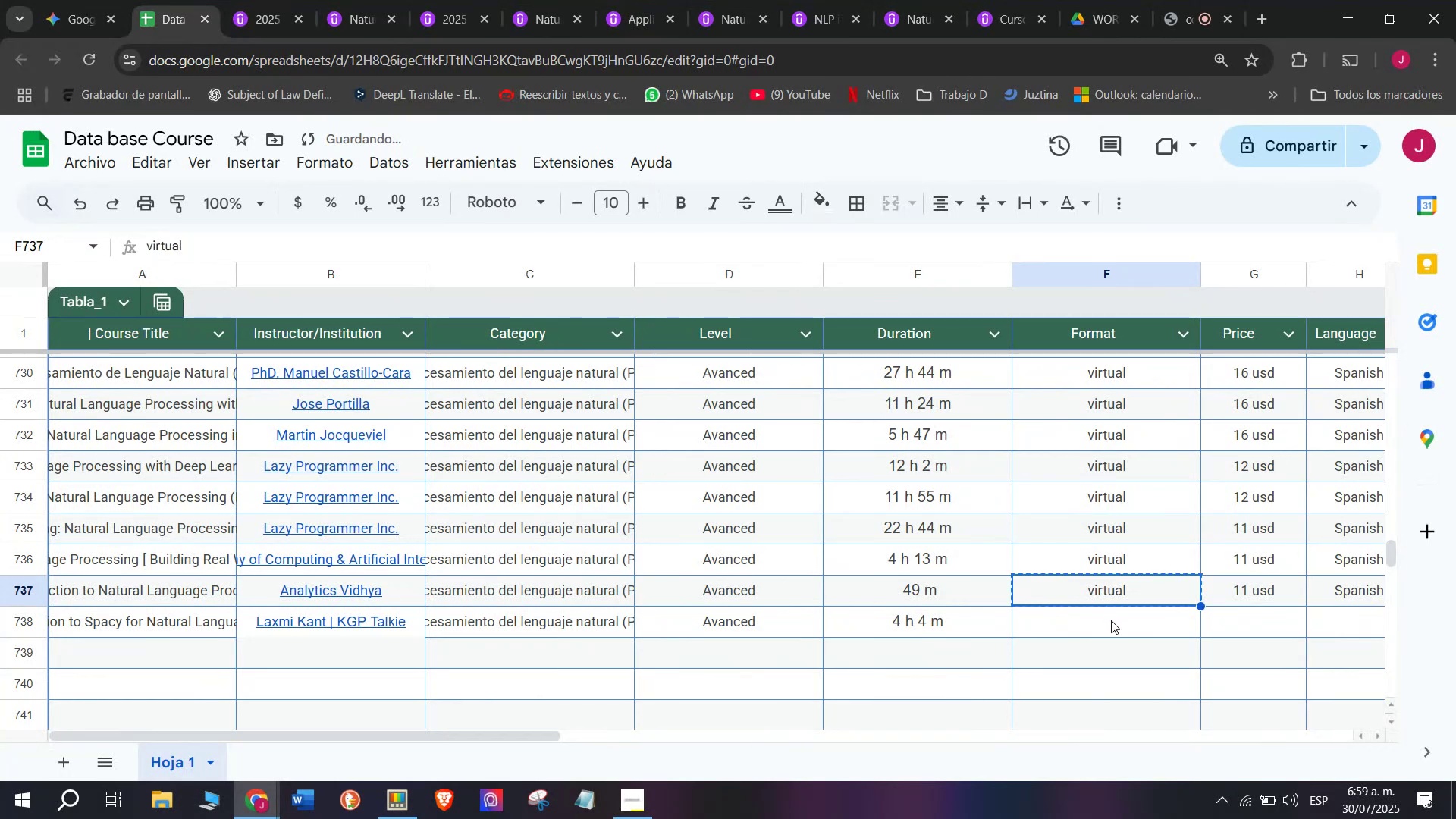 
key(Control+ControlLeft)
 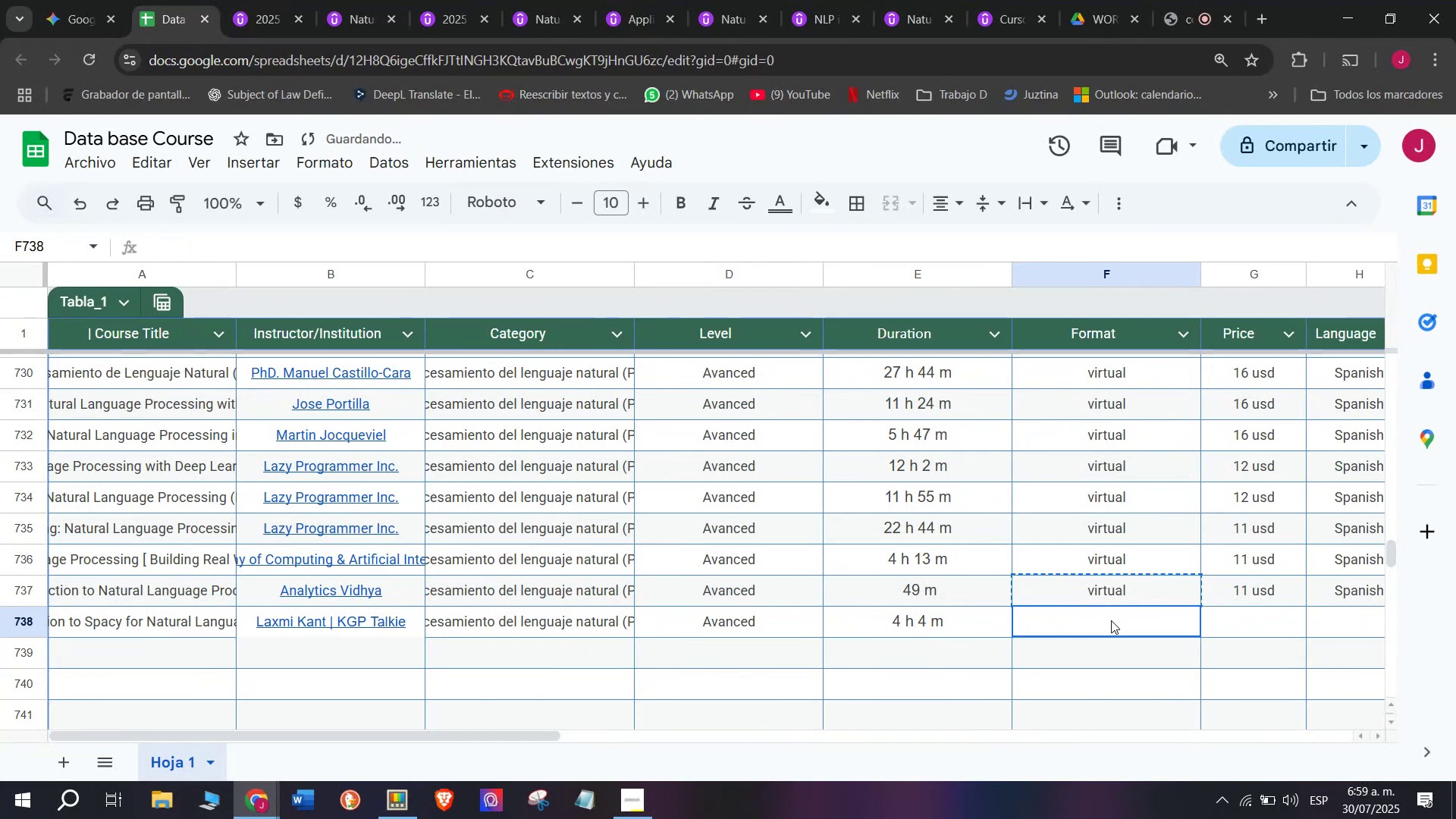 
key(Z)
 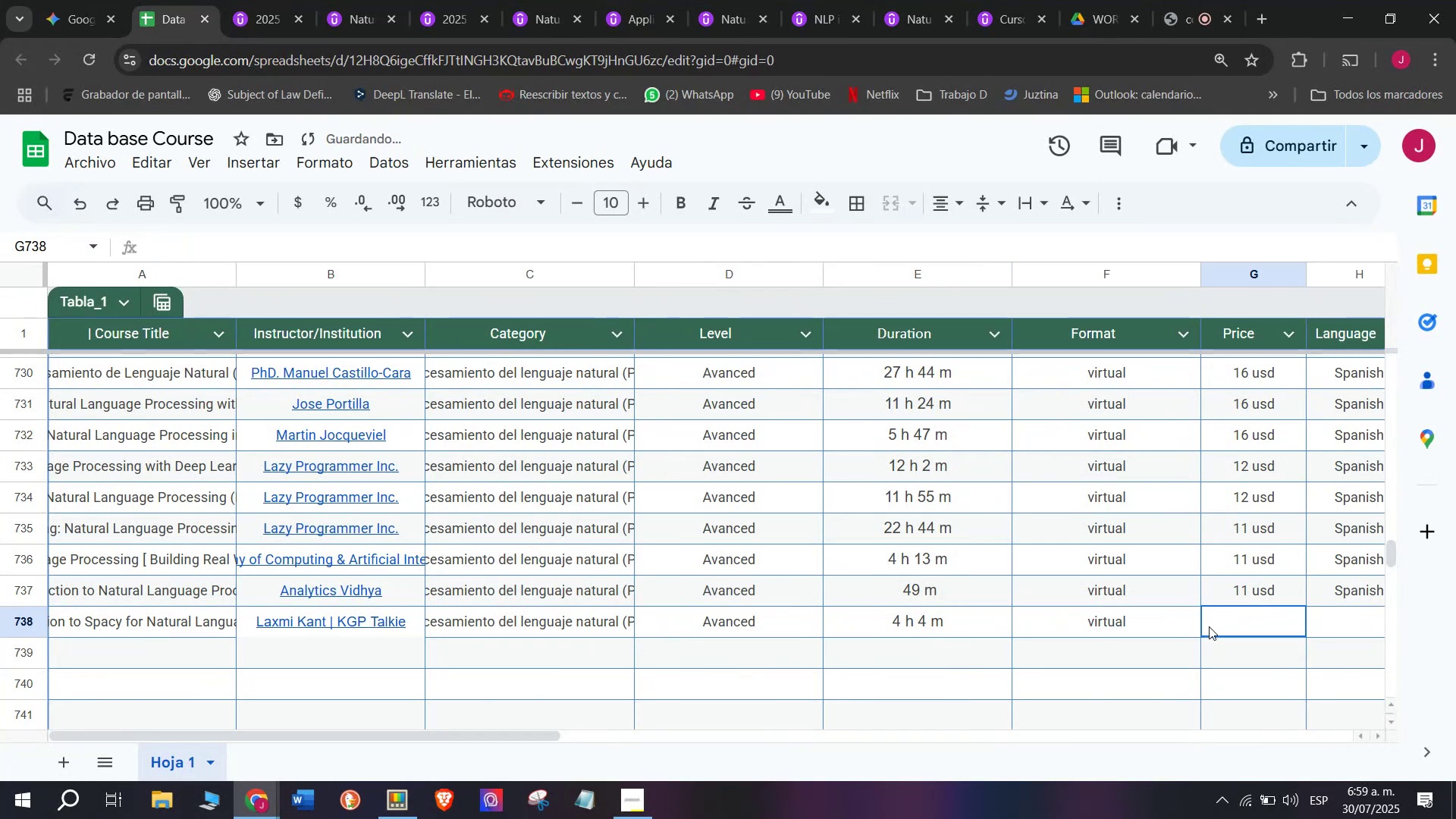 
left_click([1111, 620])
 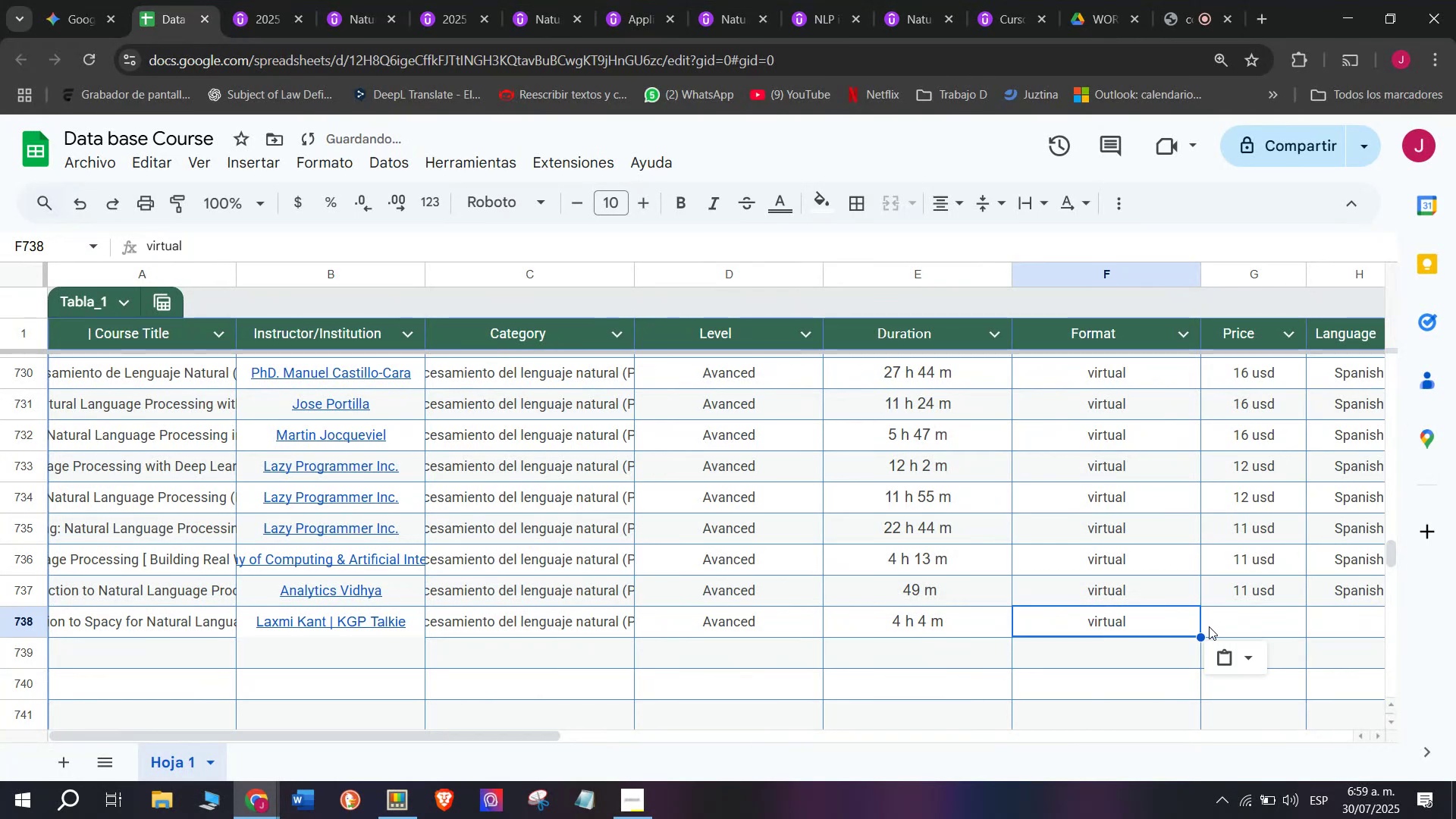 
key(Control+V)
 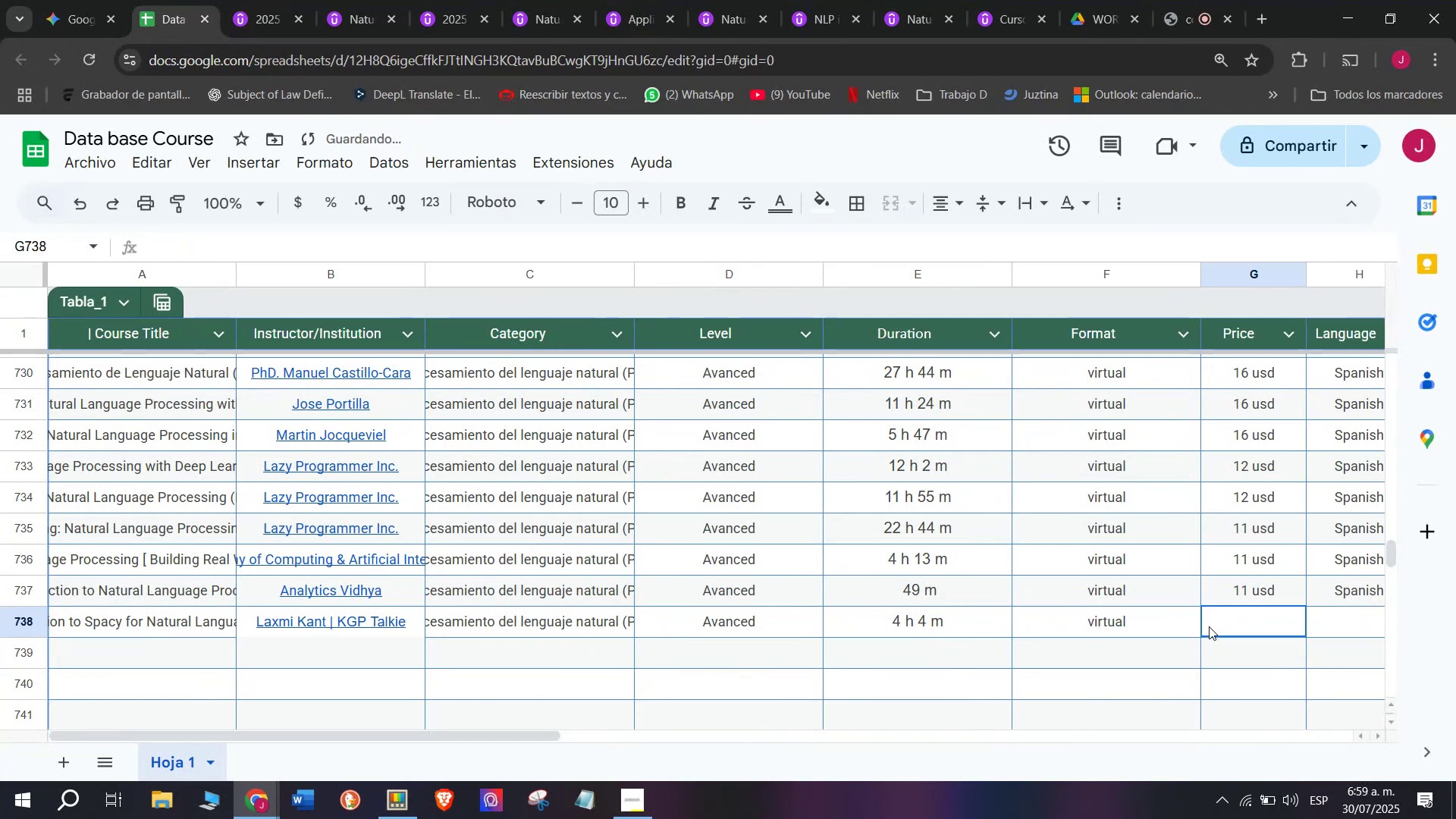 
left_click([1209, 626])
 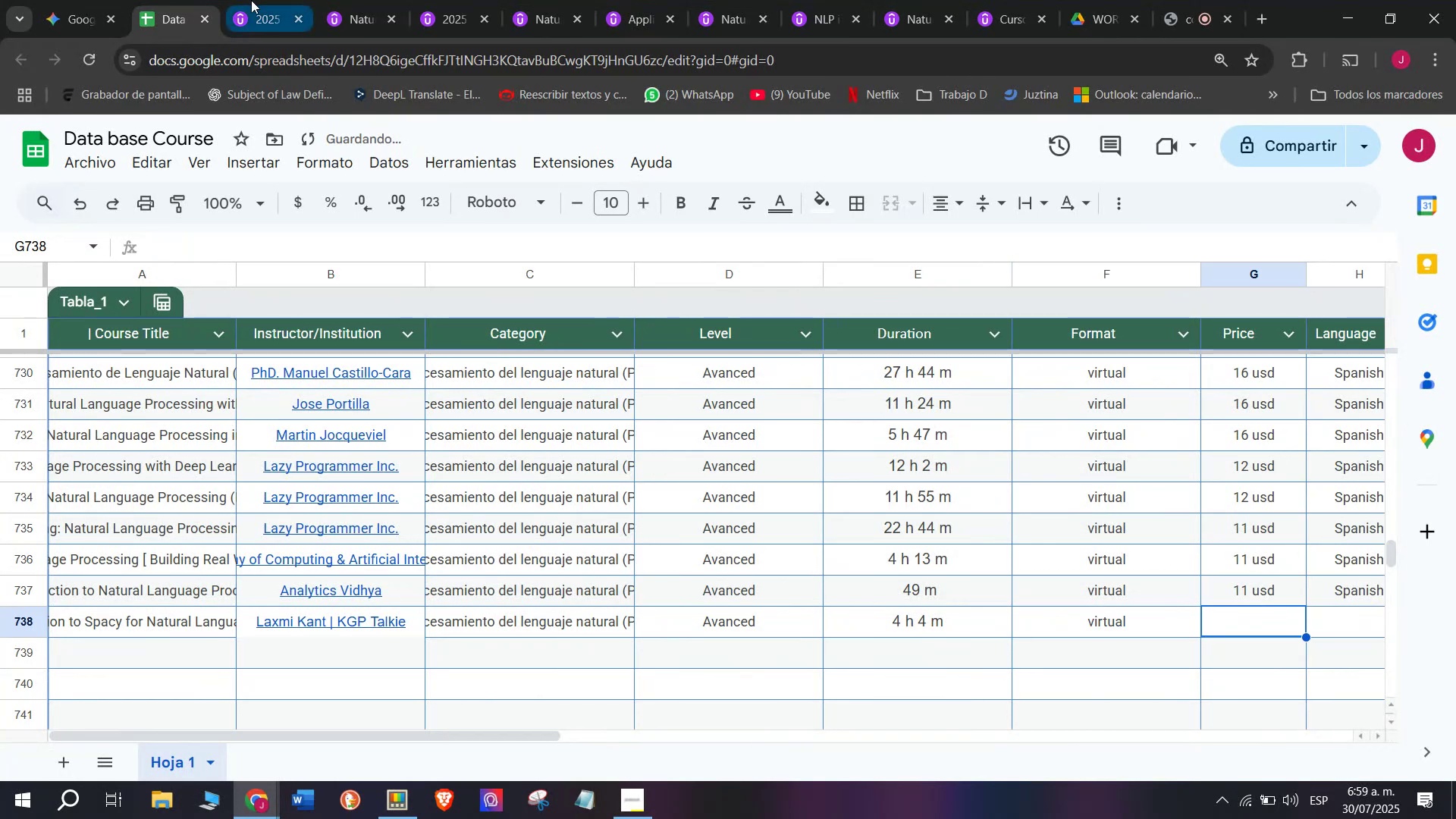 
left_click([251, 0])
 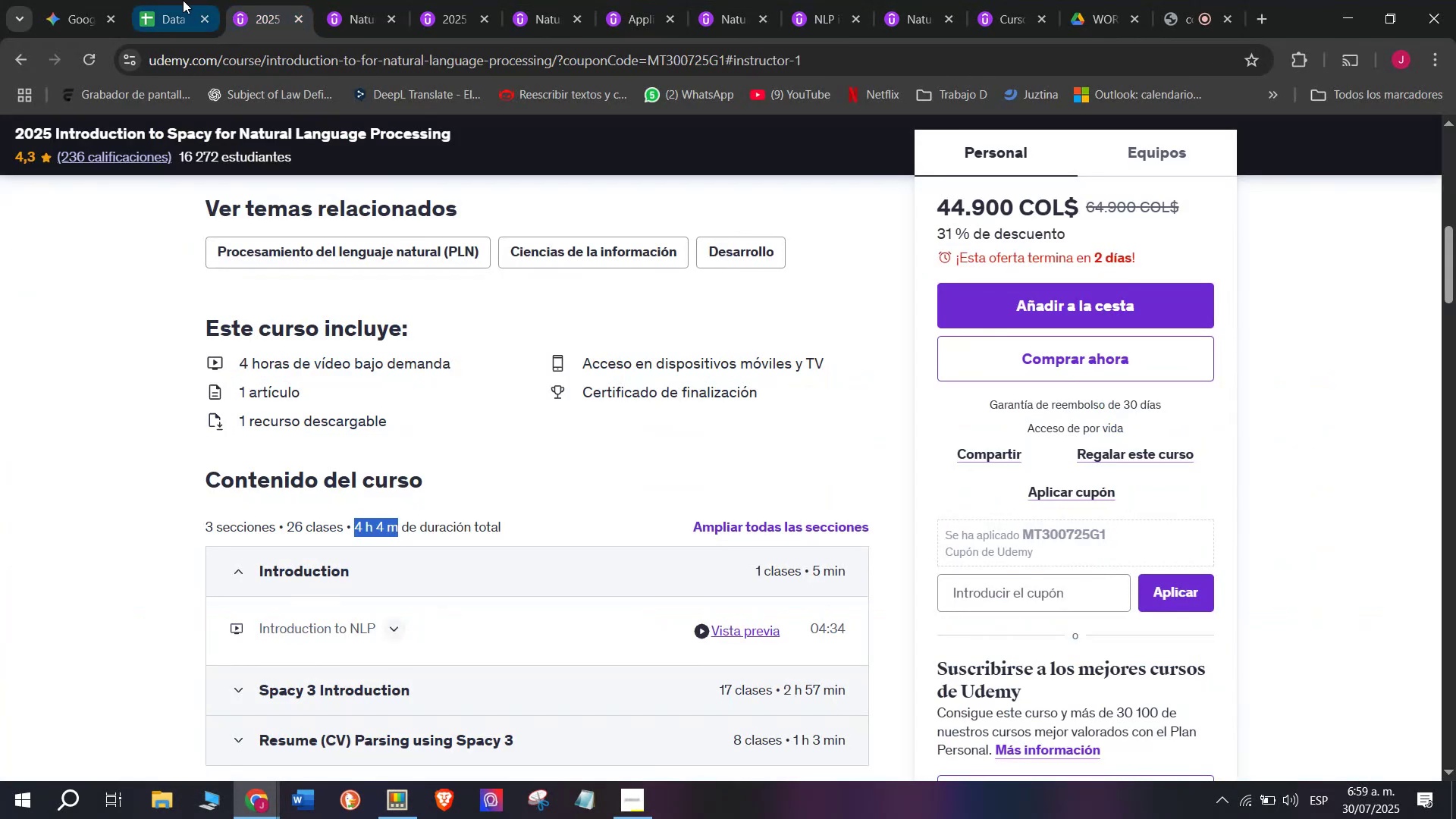 
left_click([183, 0])
 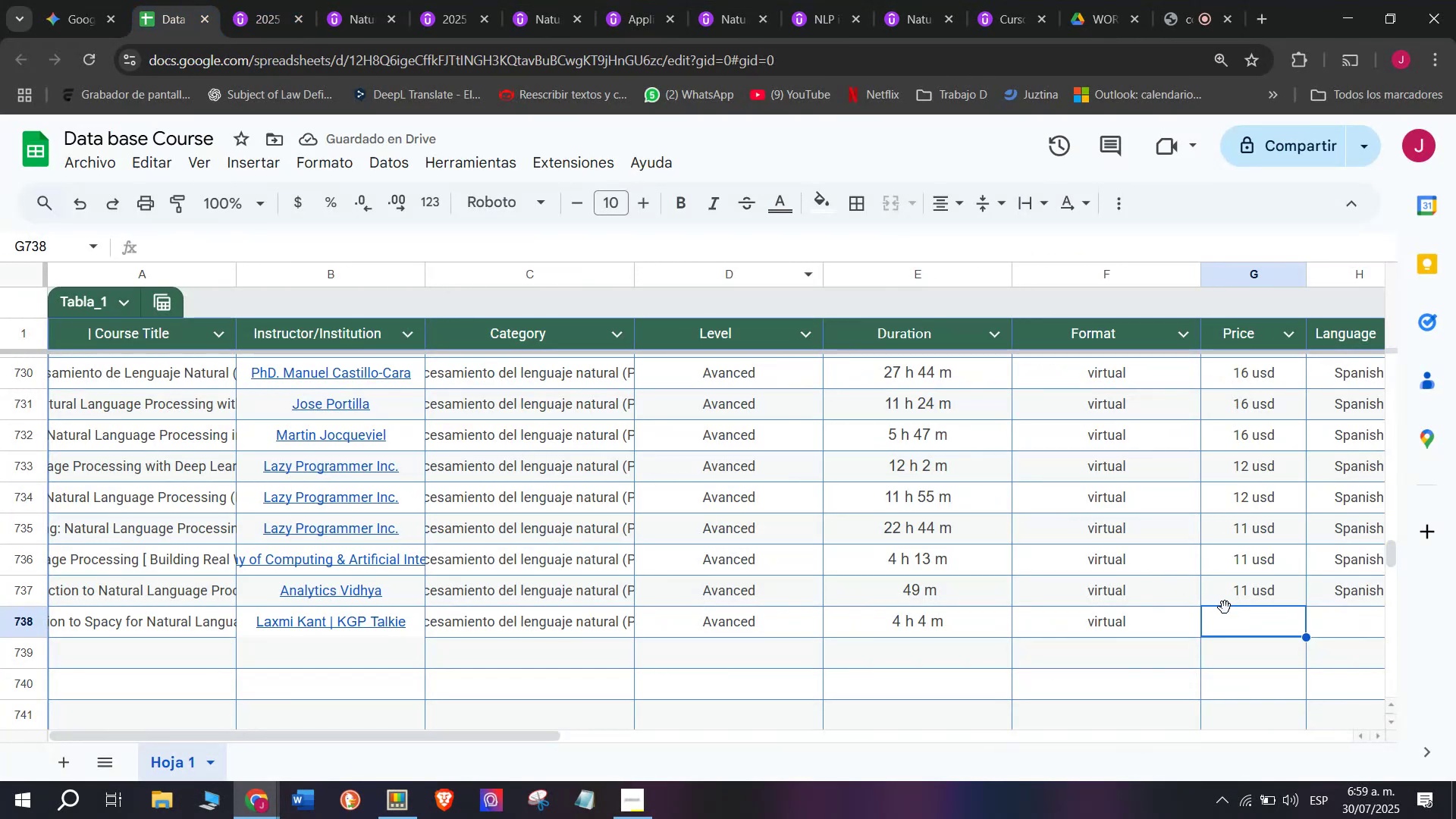 
left_click([1239, 598])
 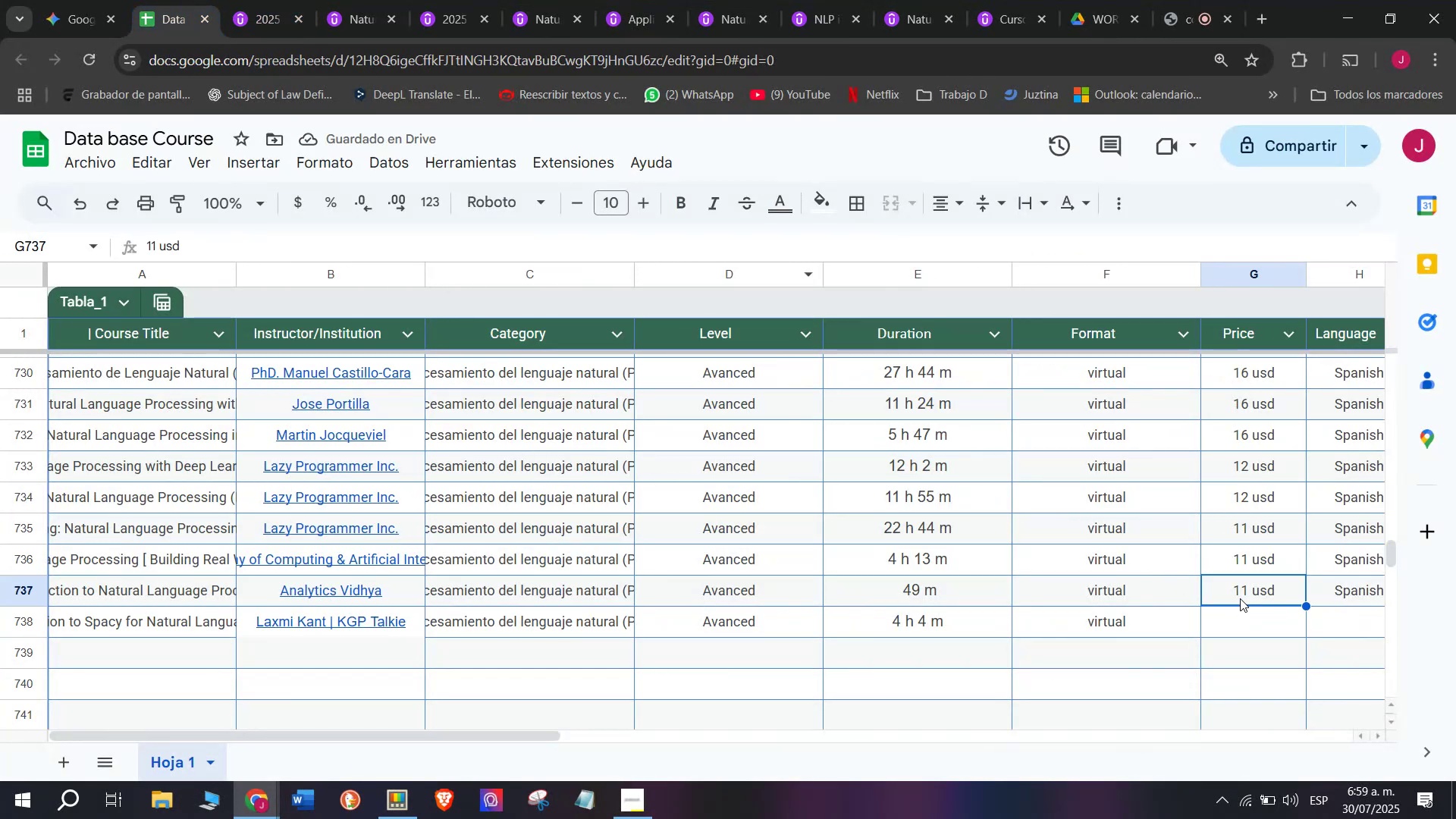 
key(Control+ControlLeft)
 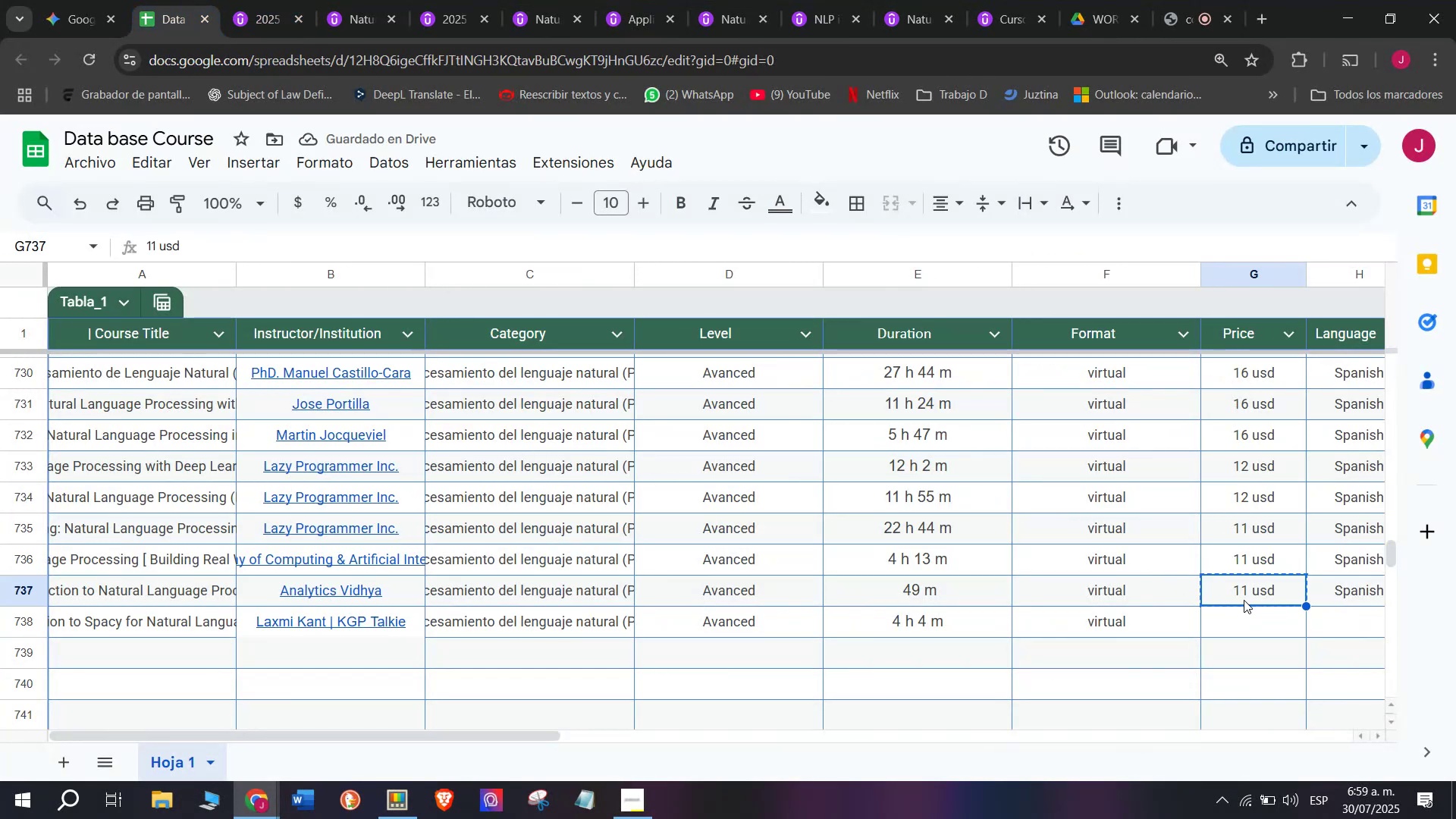 
key(Break)
 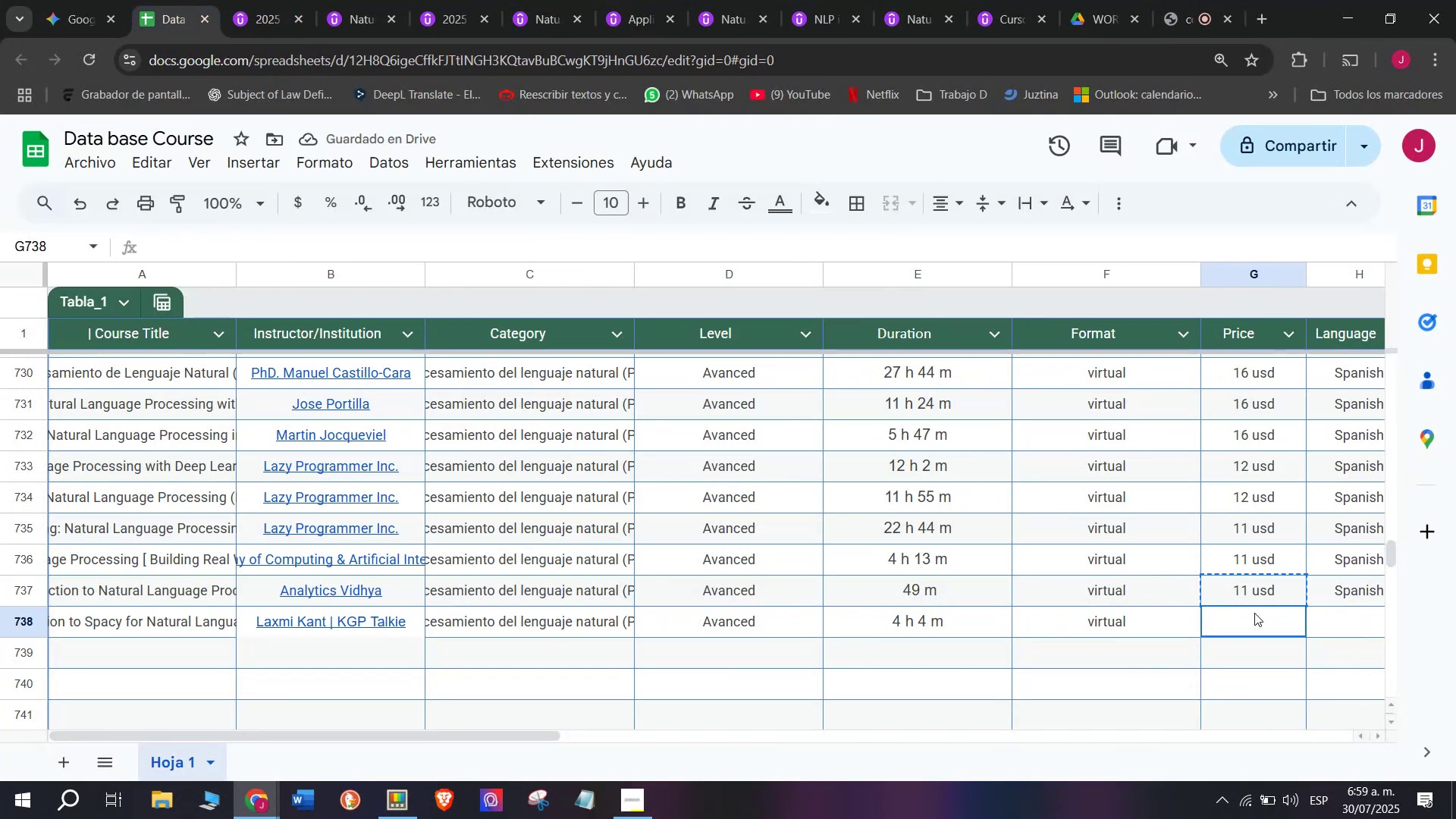 
key(Control+C)
 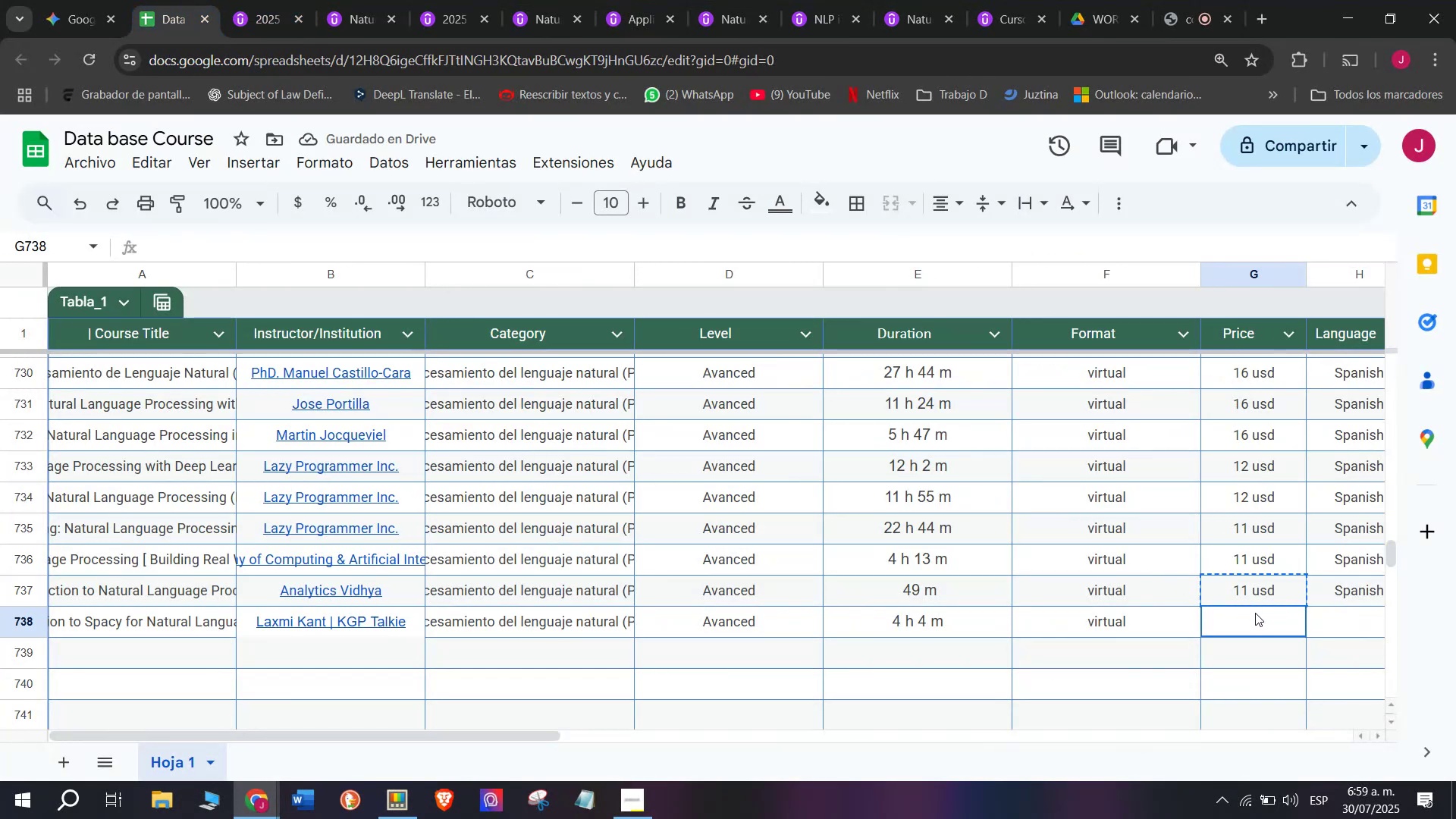 
key(Control+ControlLeft)
 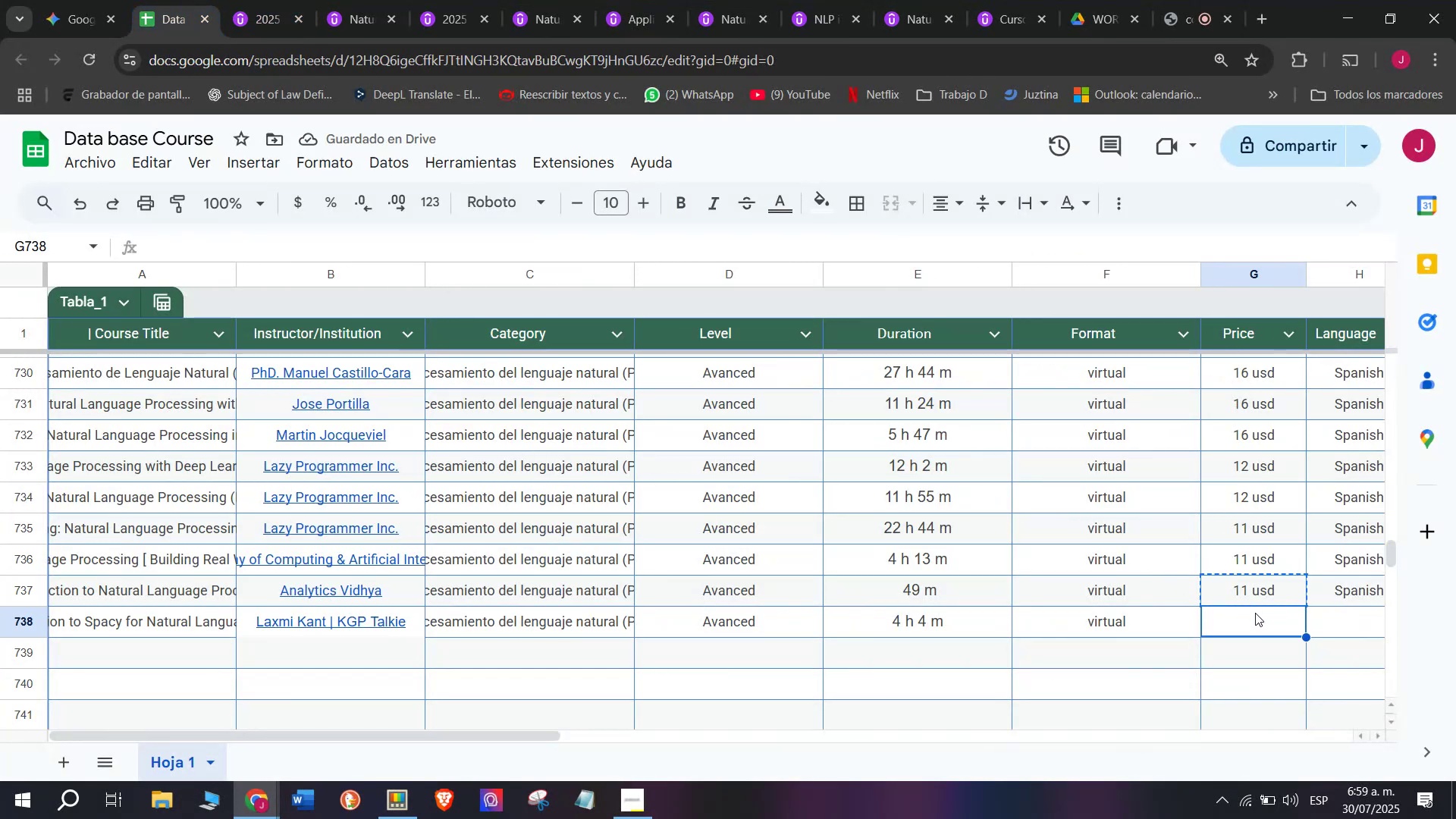 
key(Z)
 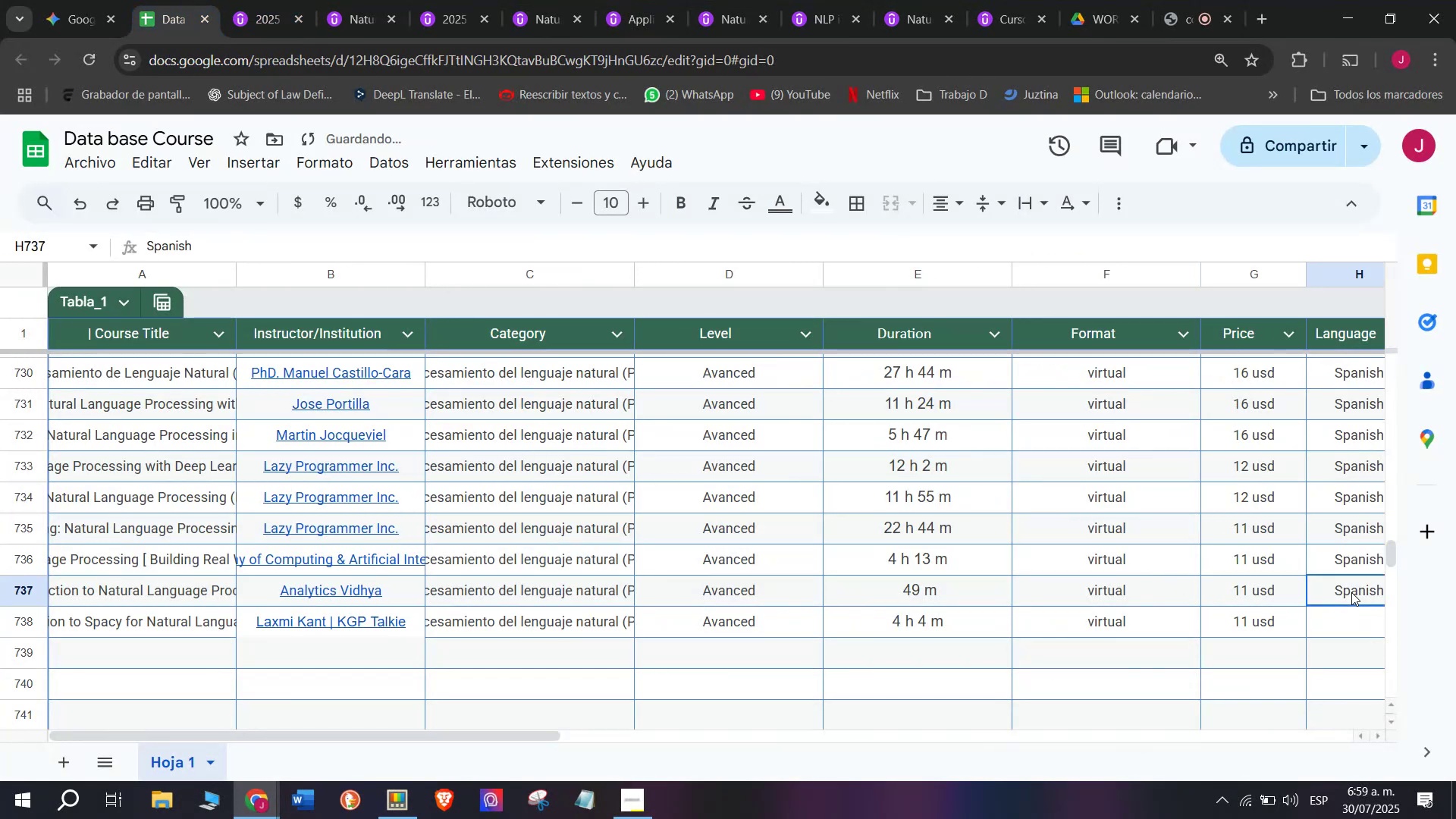 
key(Control+V)
 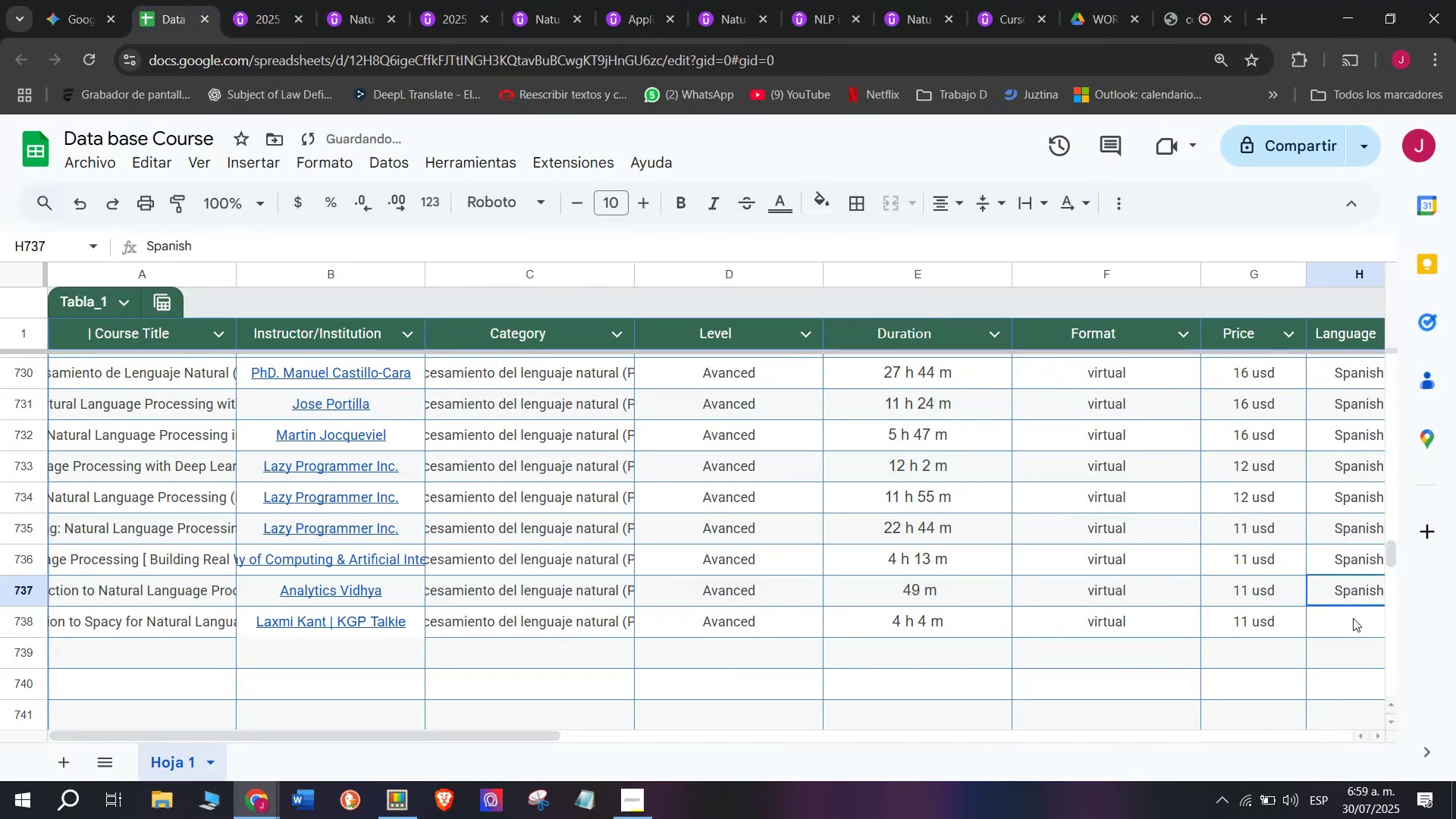 
double_click([1353, 618])
 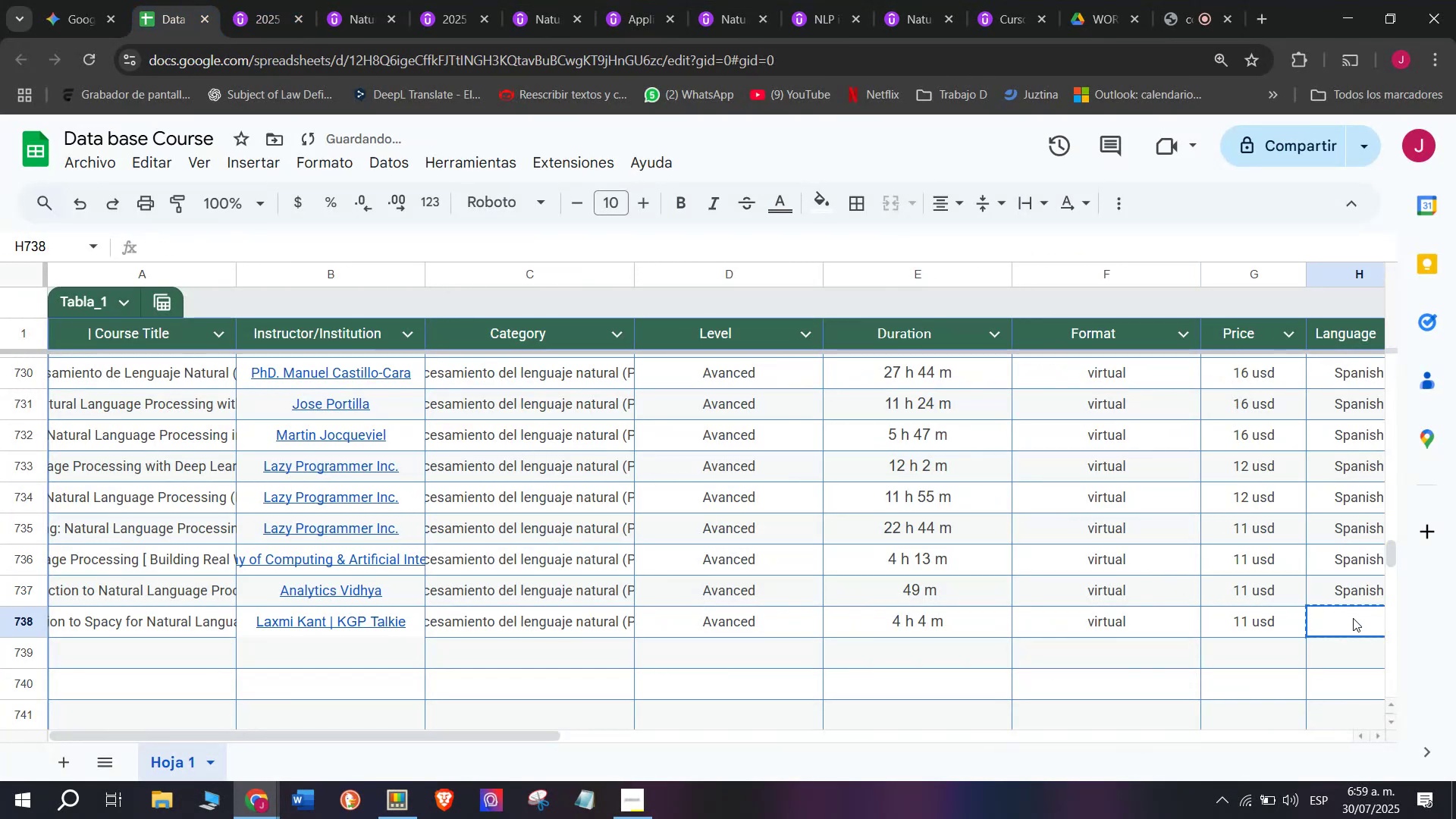 
key(Break)
 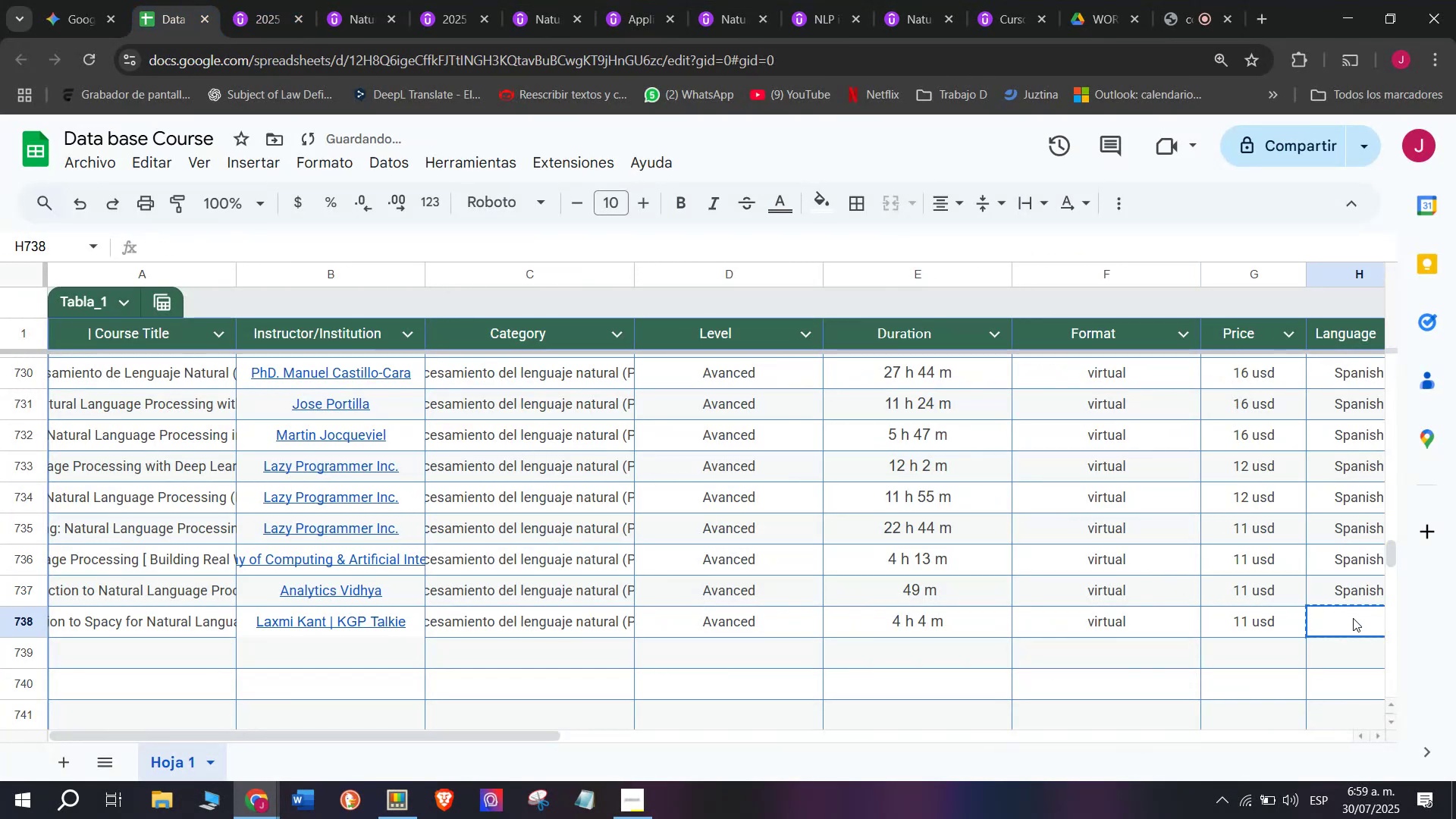 
key(Control+ControlLeft)
 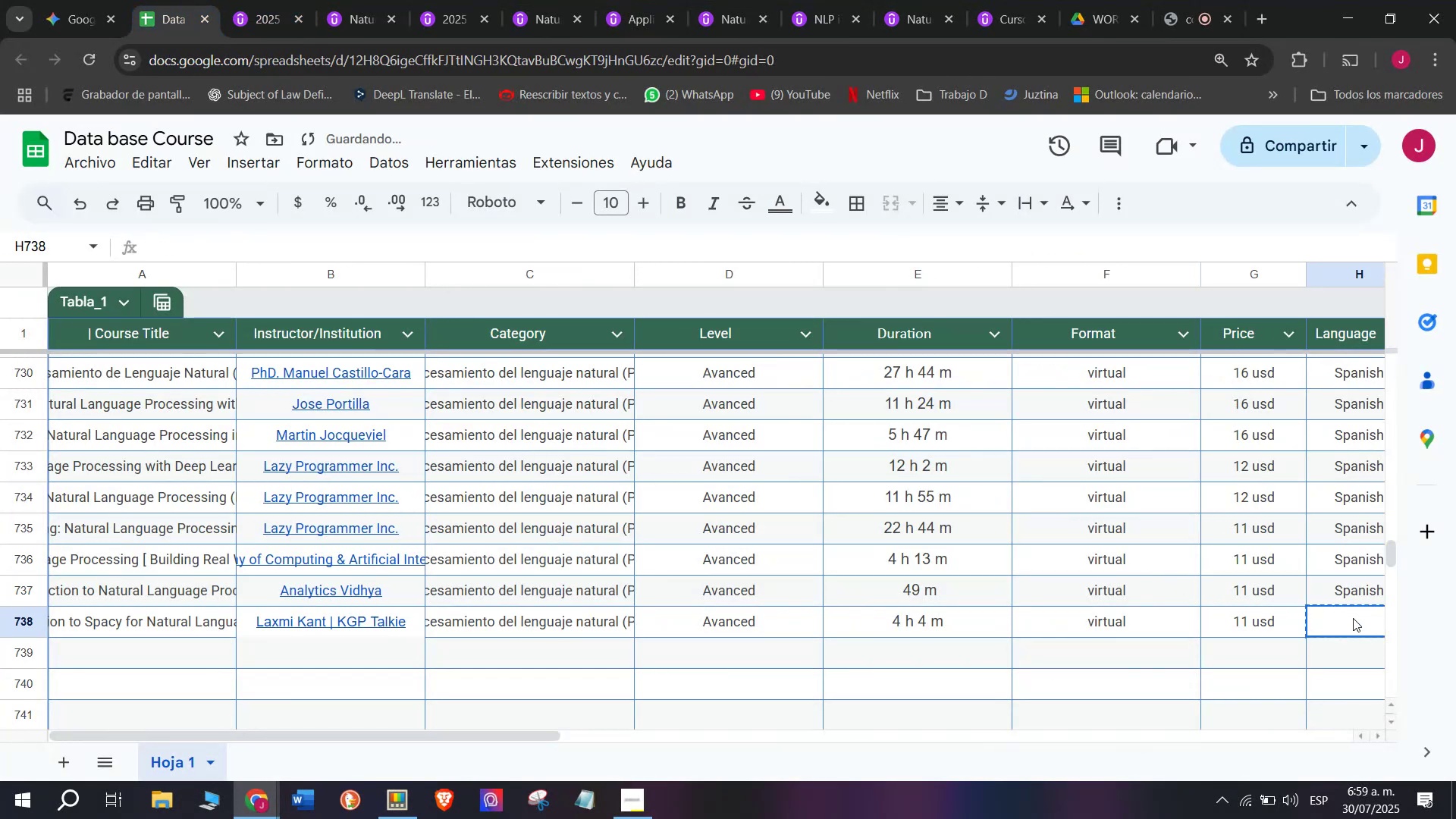 
key(Control+C)
 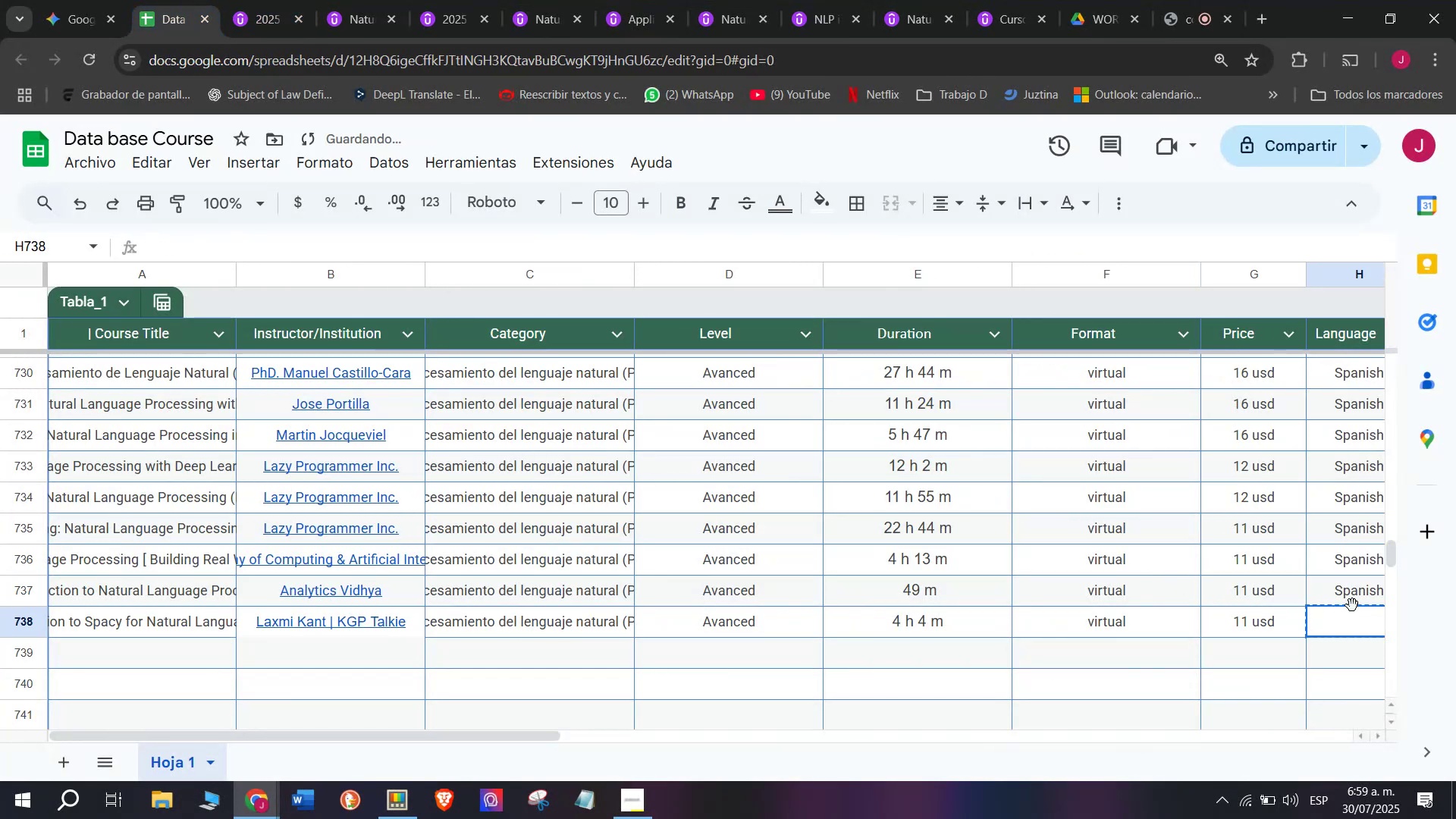 
left_click([1352, 605])
 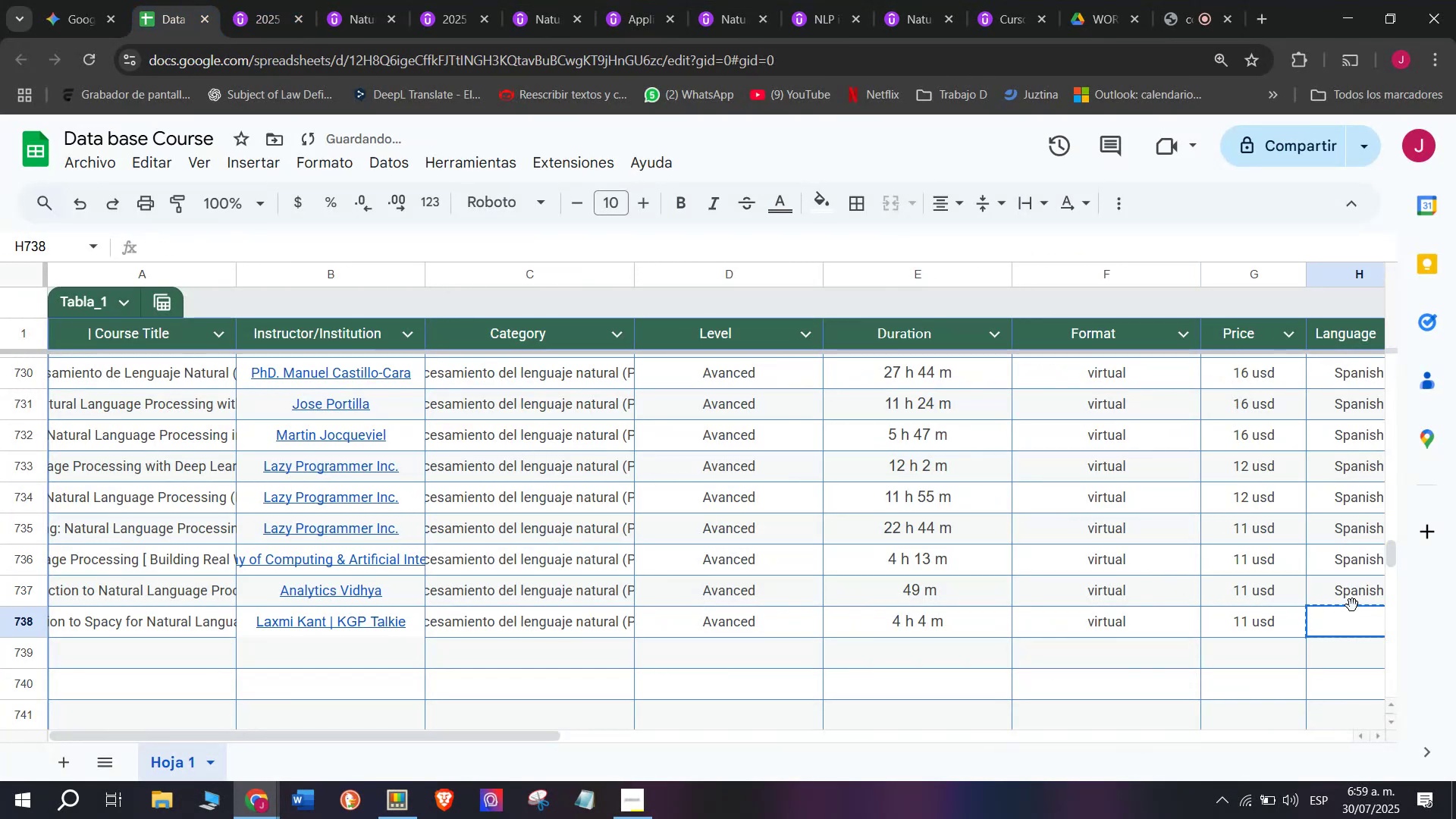 
key(Break)
 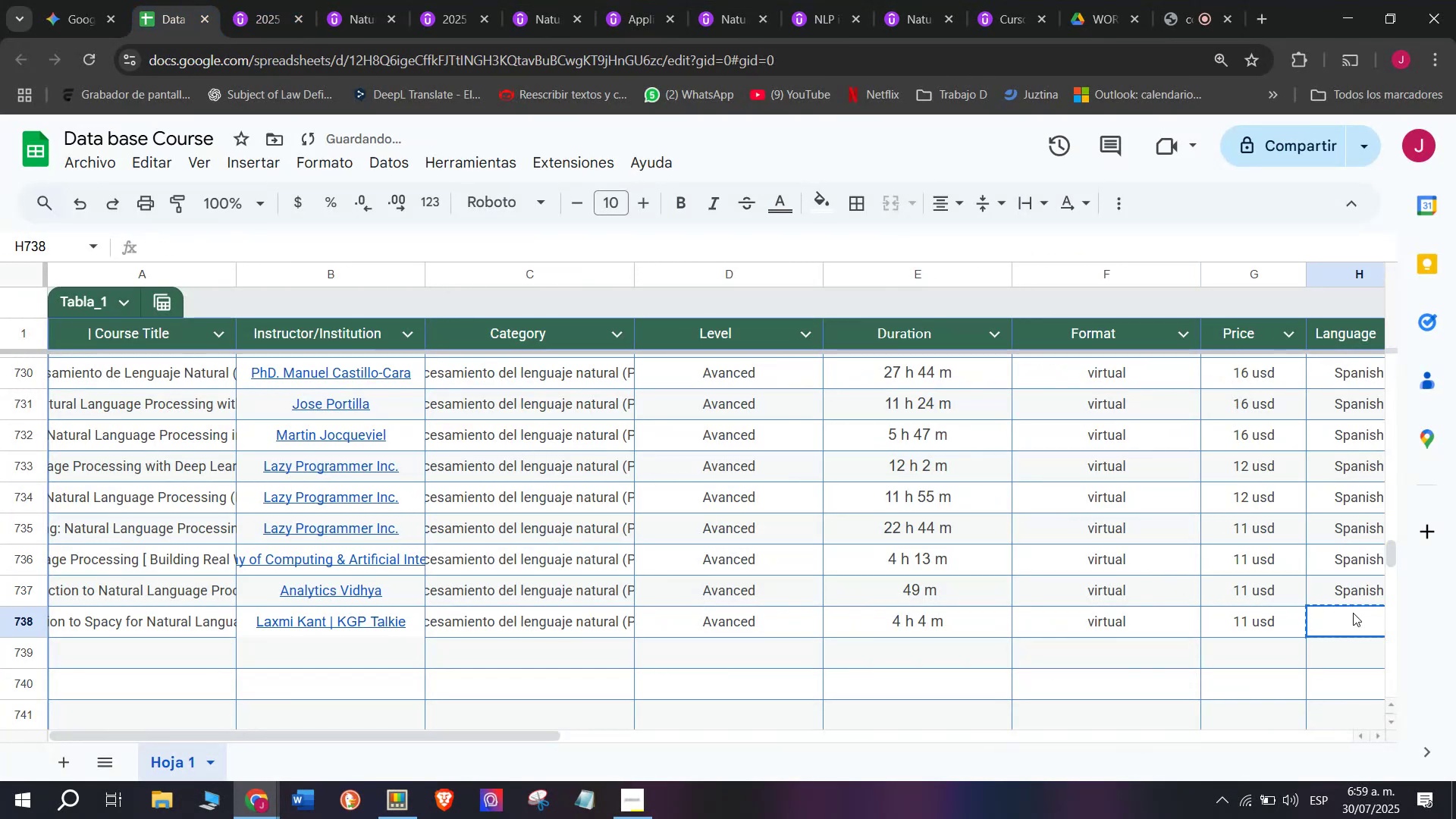 
key(Control+ControlLeft)
 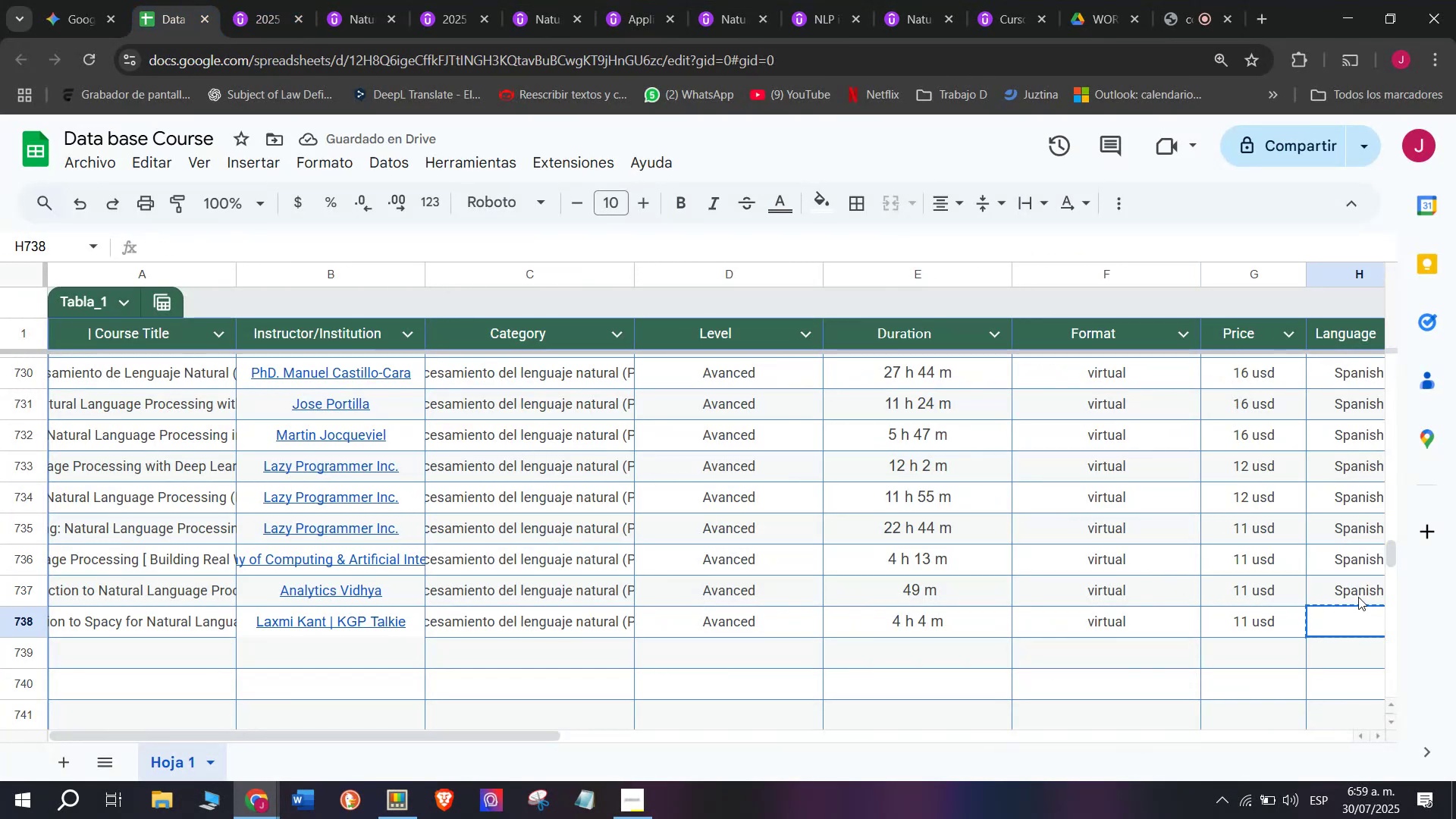 
key(Control+C)
 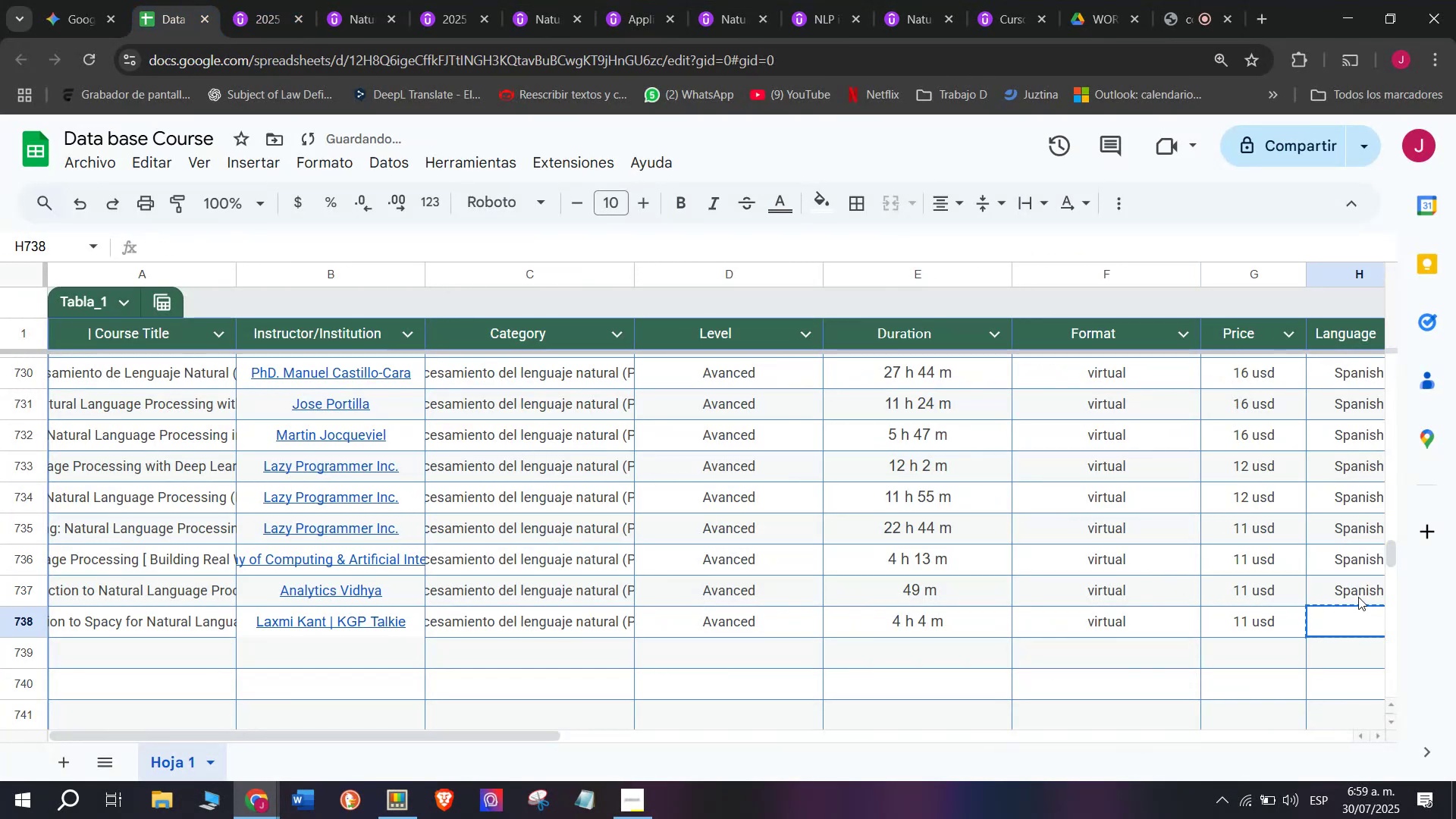 
left_click([1358, 597])
 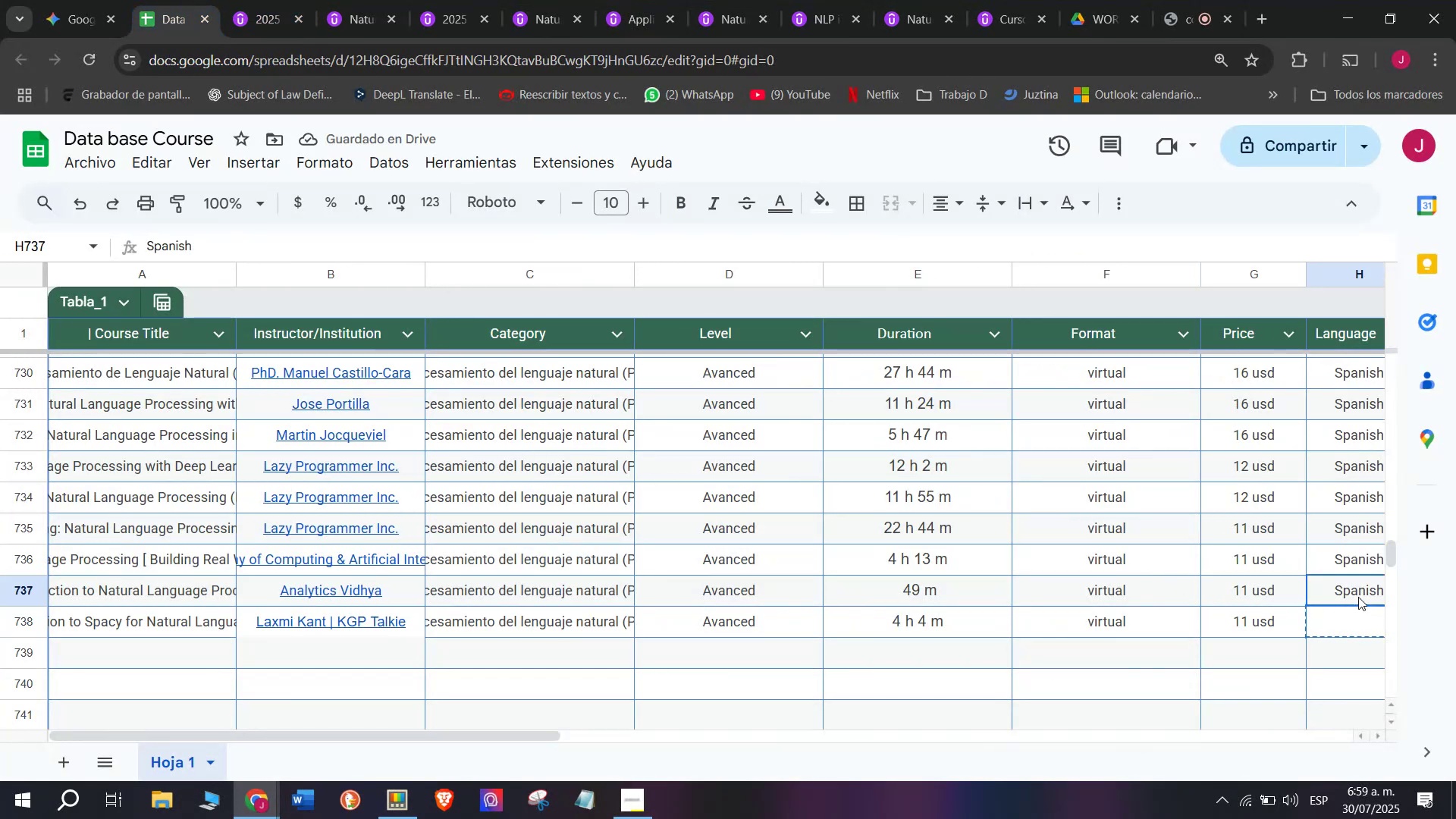 
key(Control+ControlLeft)
 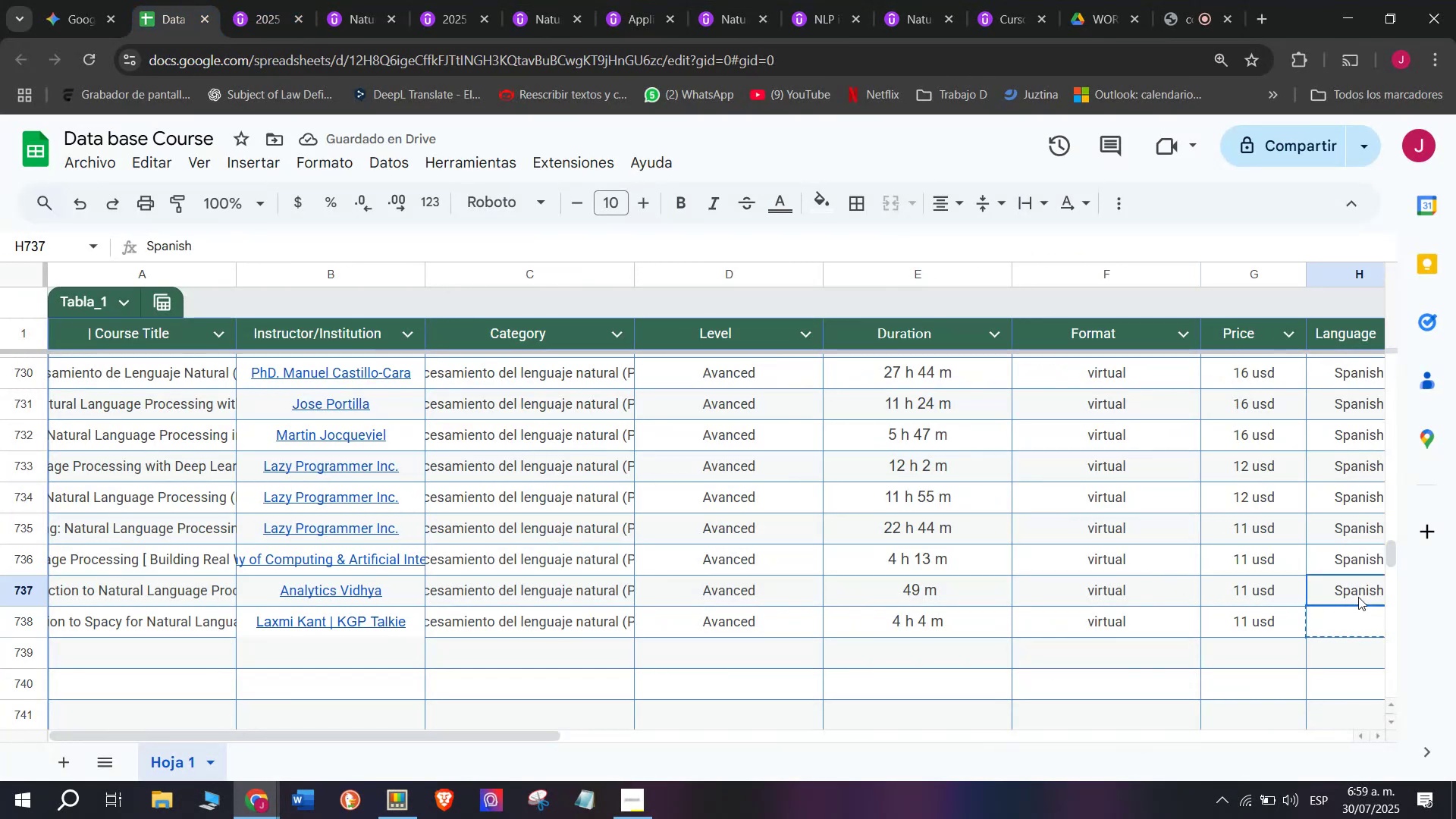 
key(Break)
 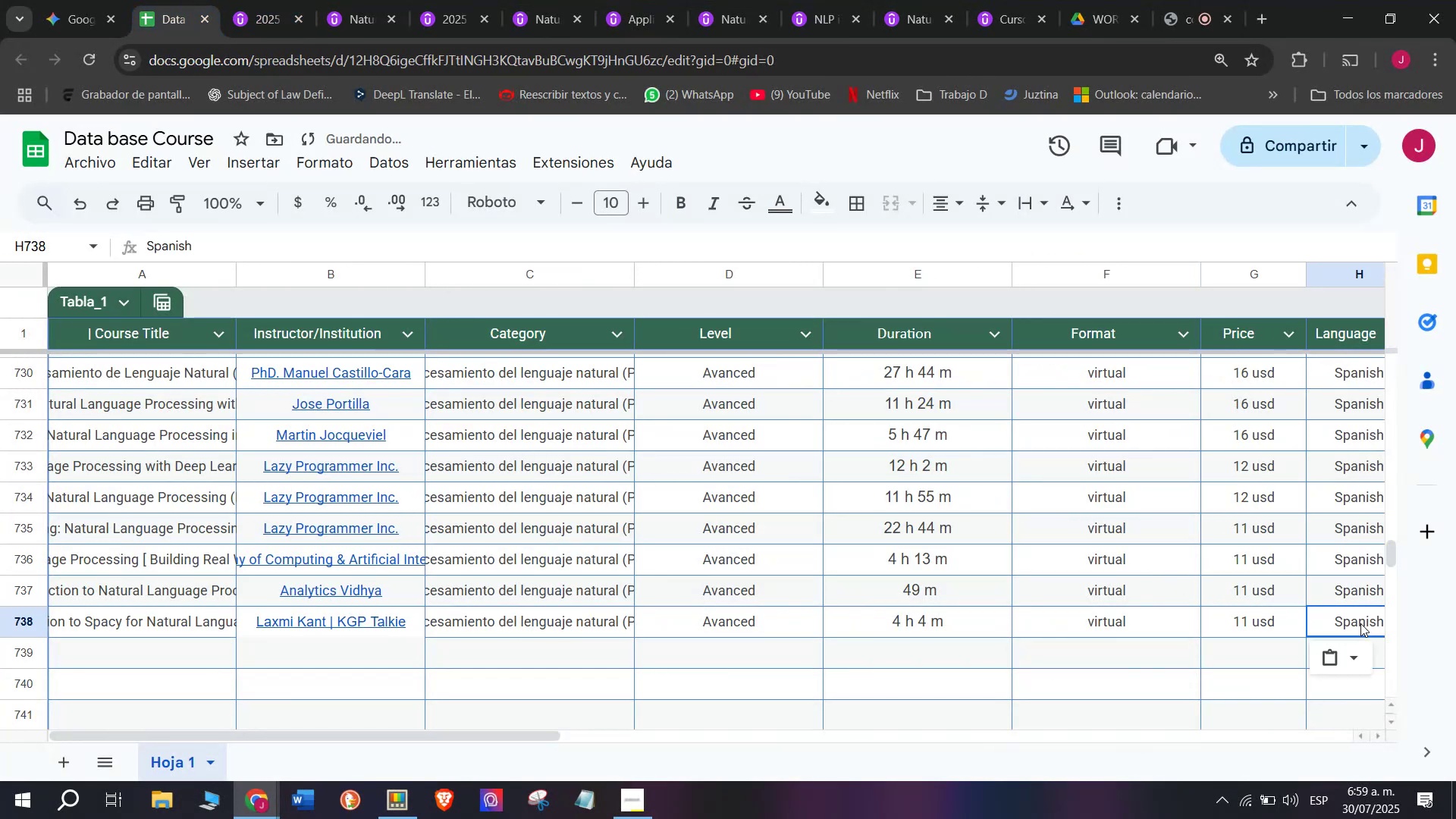 
key(Control+C)
 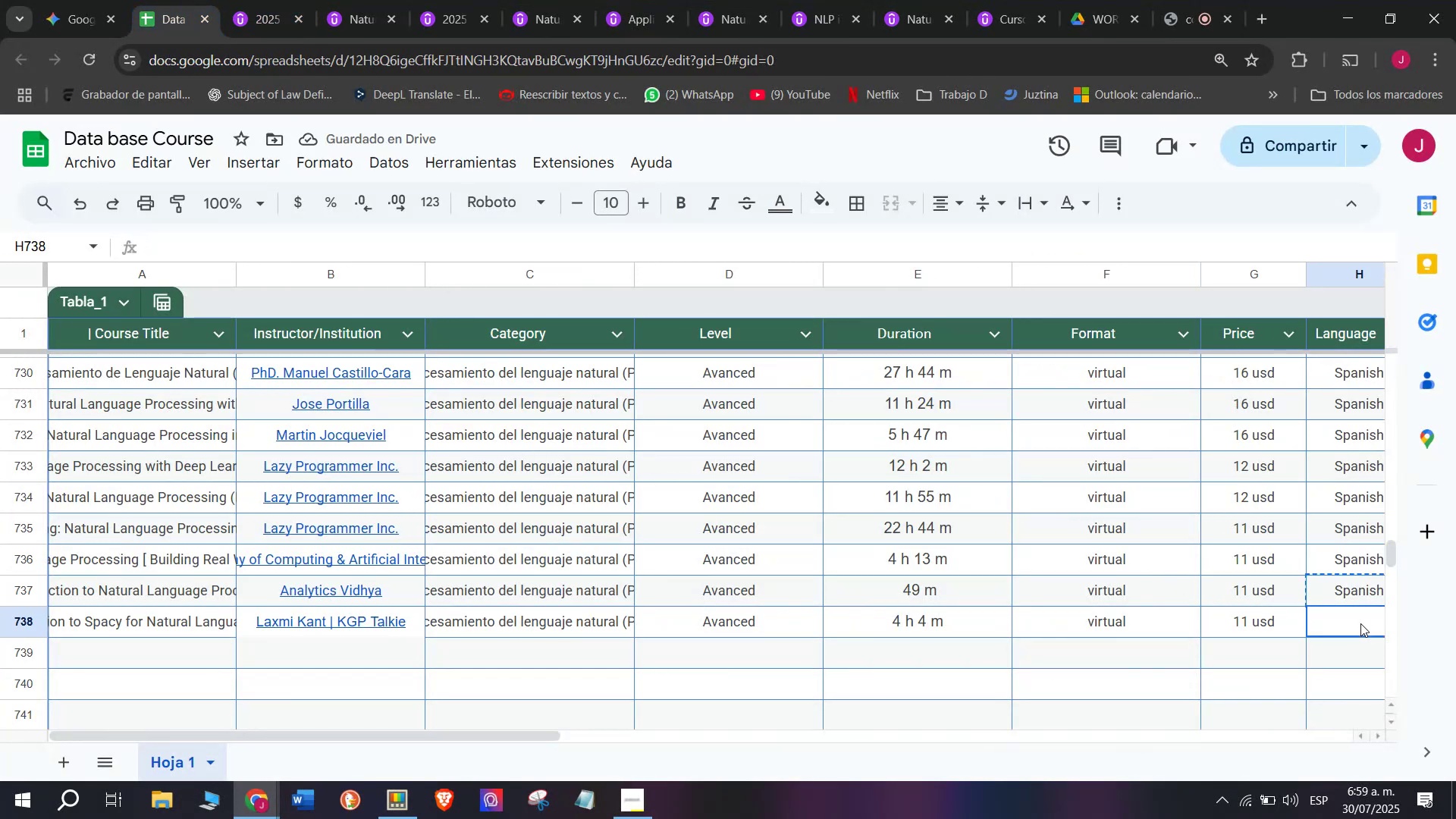 
left_click([1360, 623])
 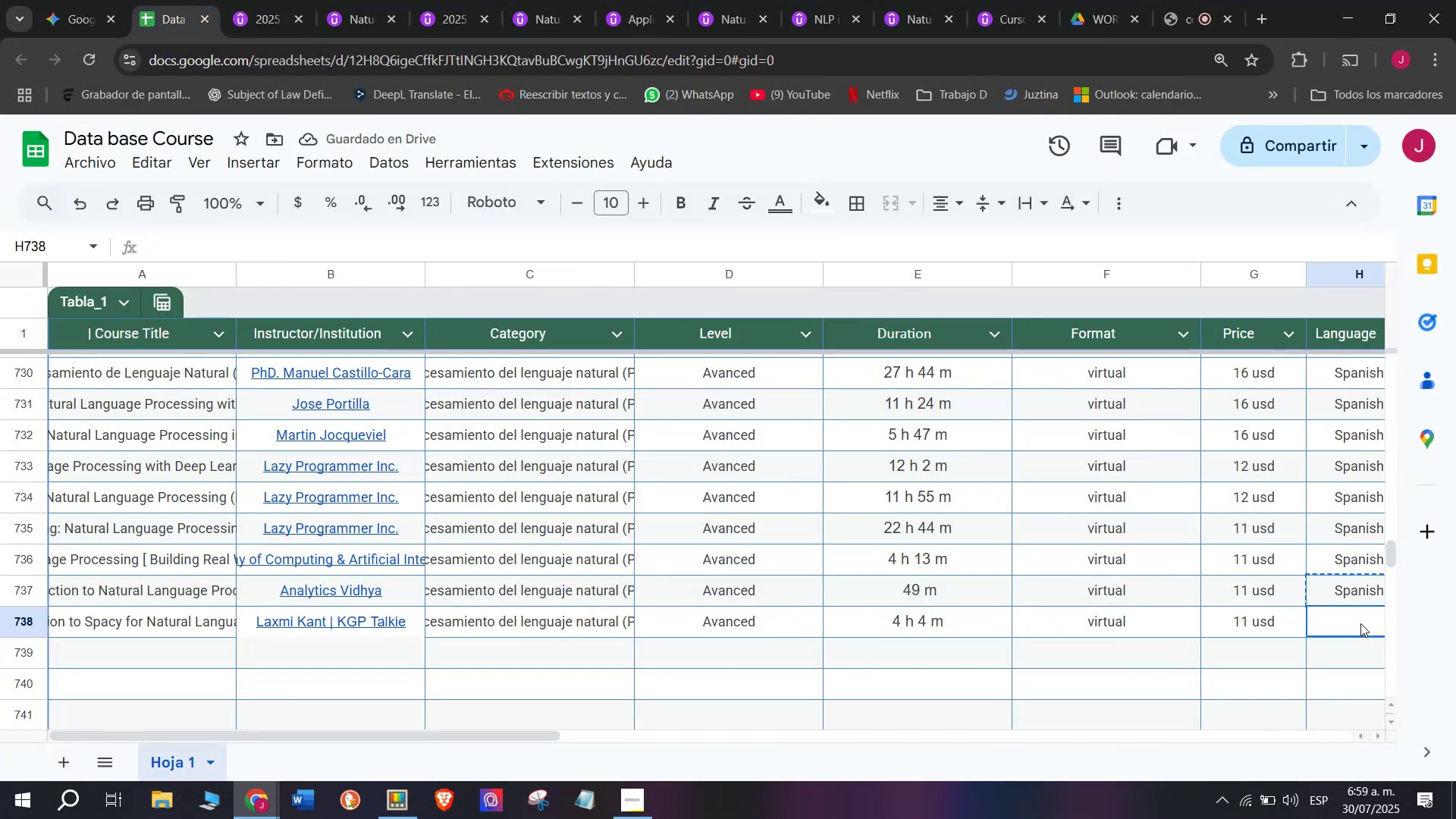 
key(Control+ControlLeft)
 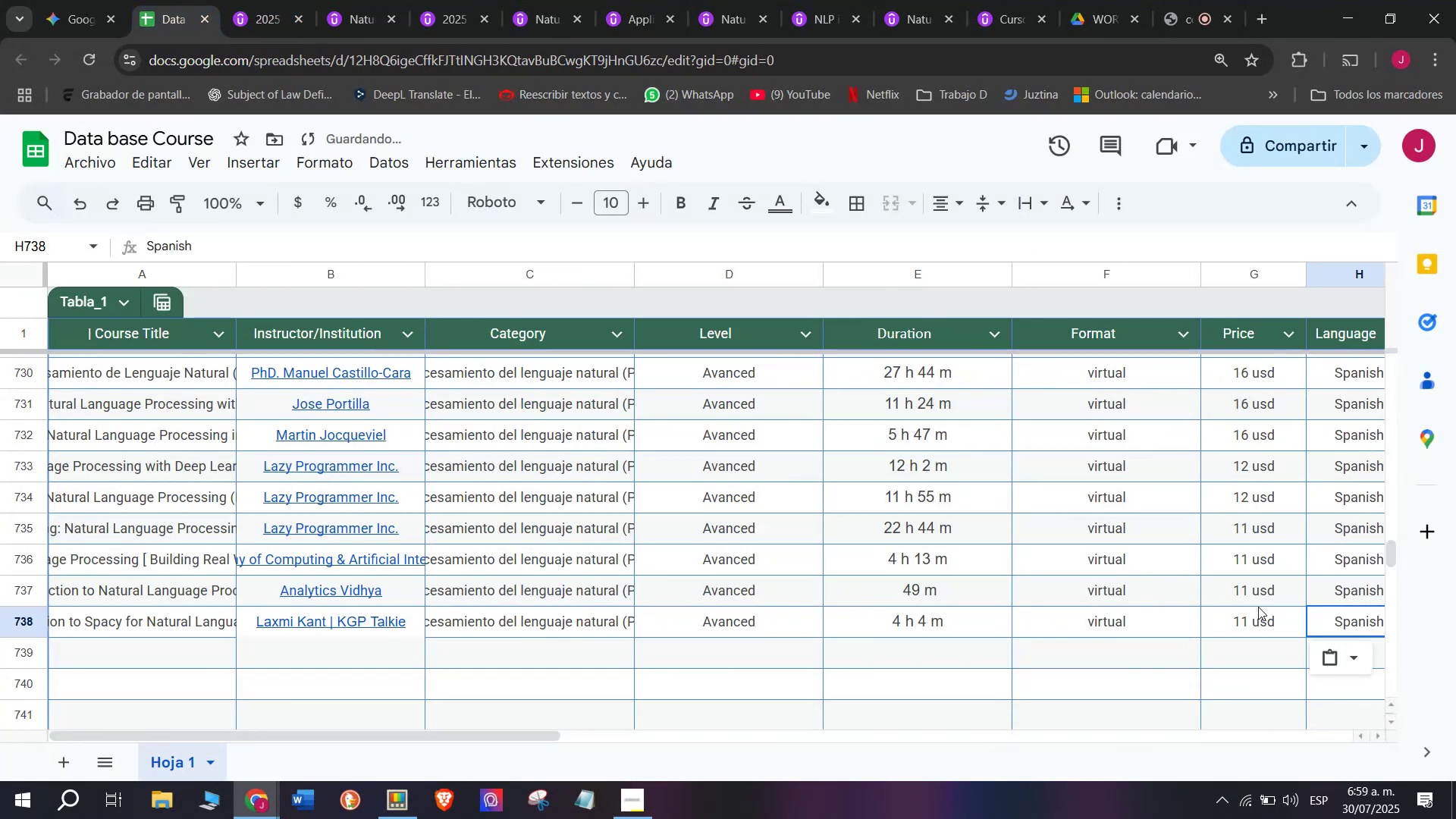 
key(Z)
 